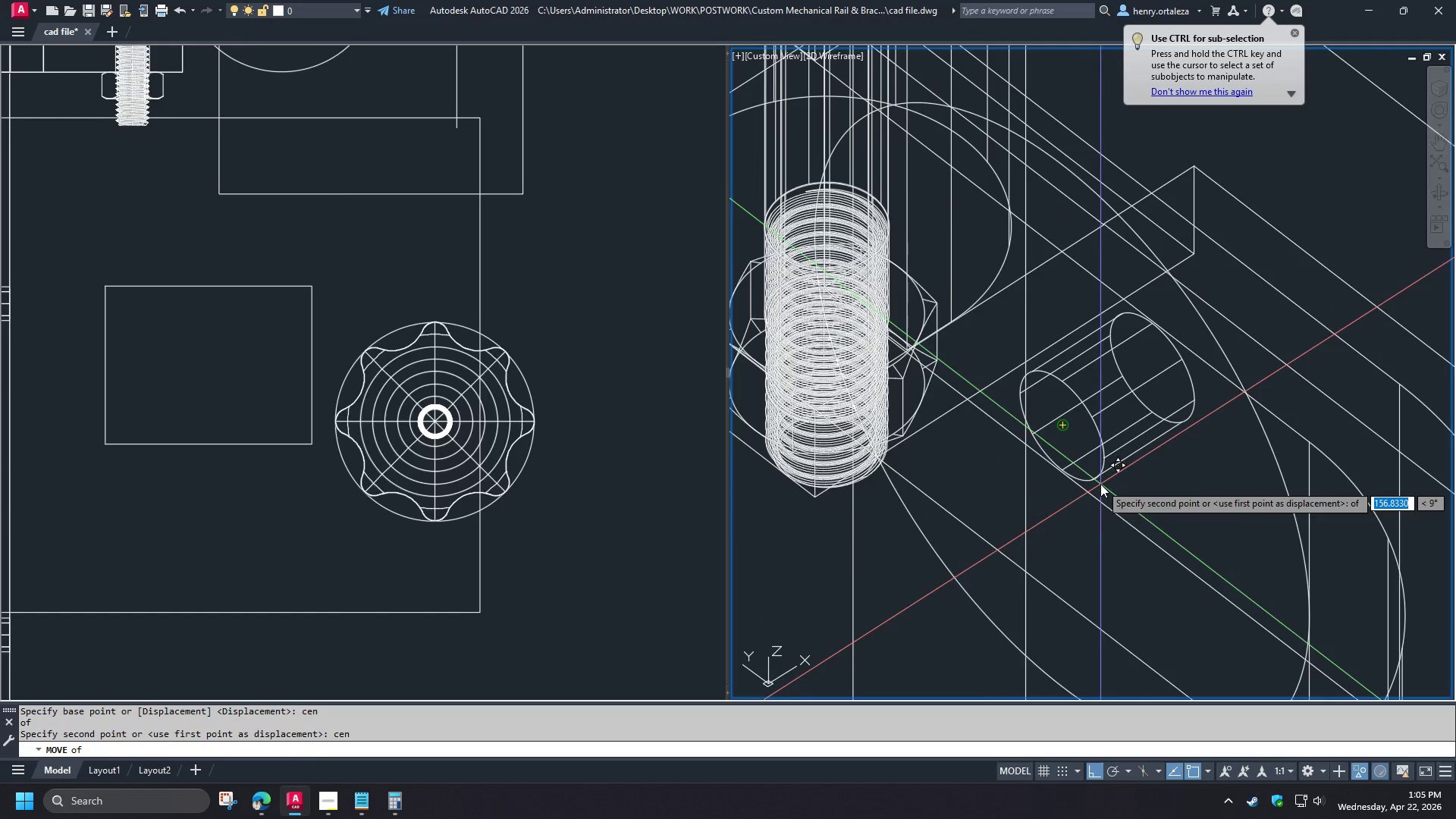 
left_click([1100, 484])
 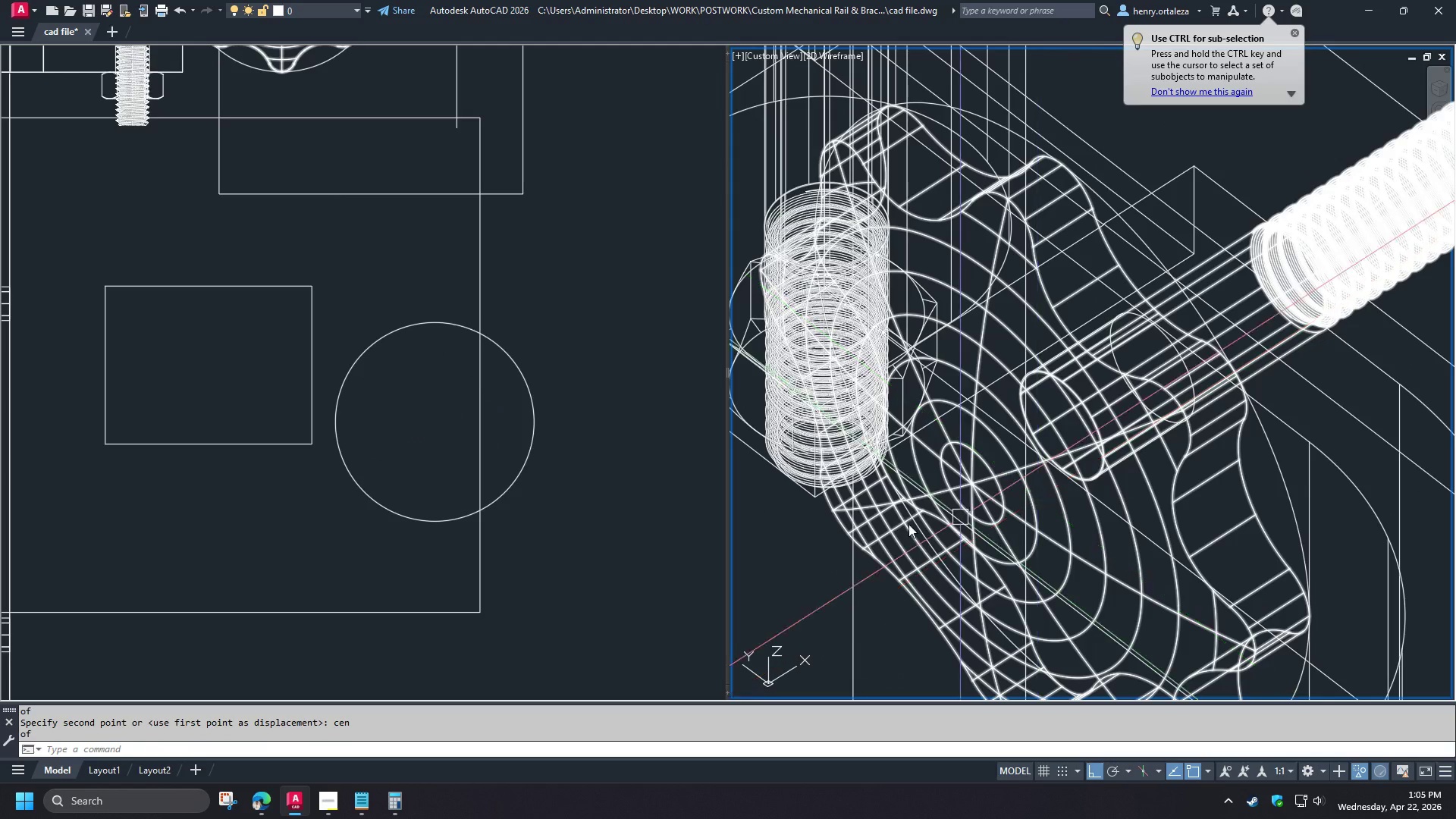 
hold_key(key=ShiftLeft, duration=1.5)
 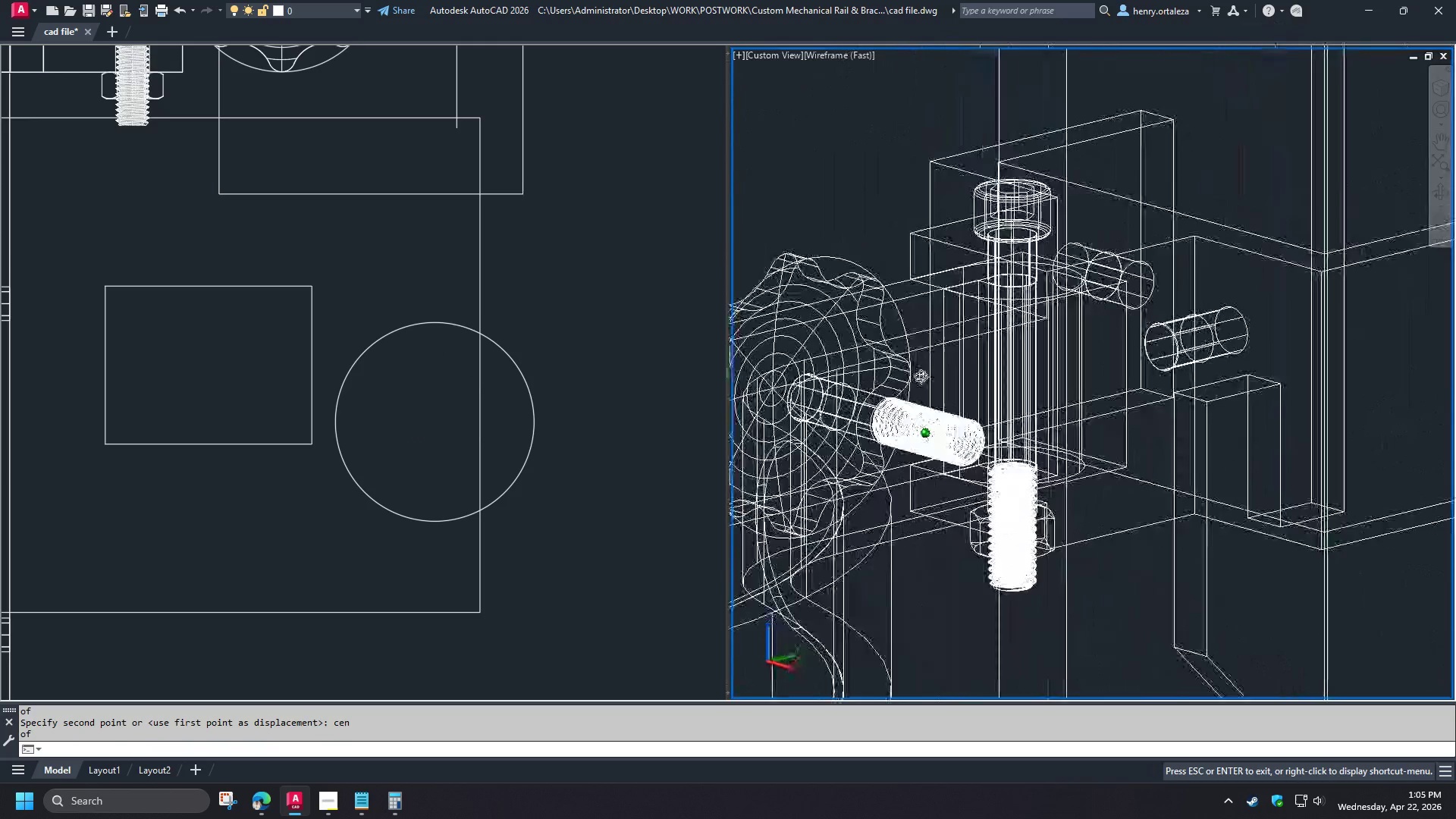 
scroll: coordinate [828, 558], scroll_direction: down, amount: 4.0
 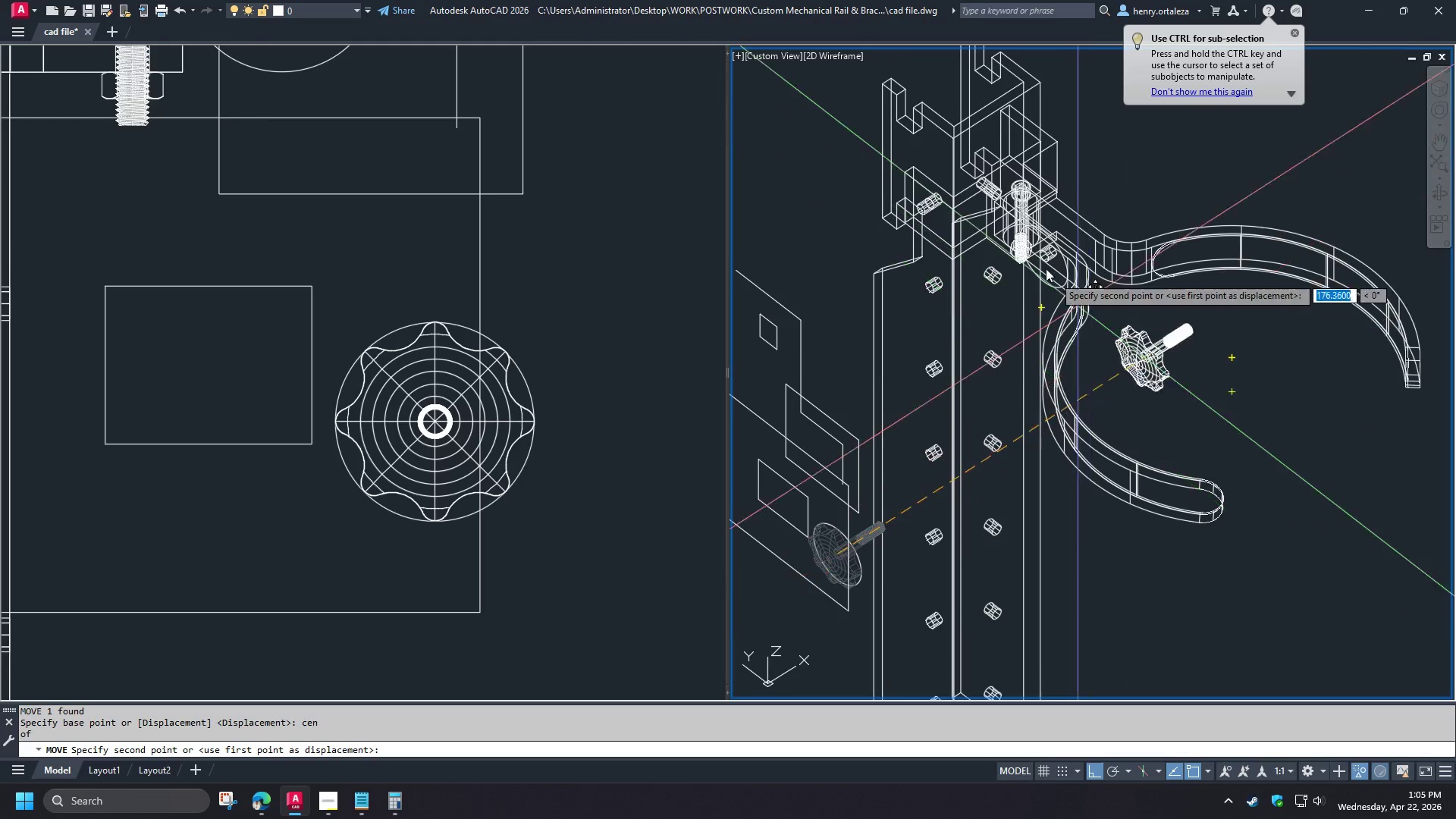 
hold_key(key=ShiftLeft, duration=1.5)
 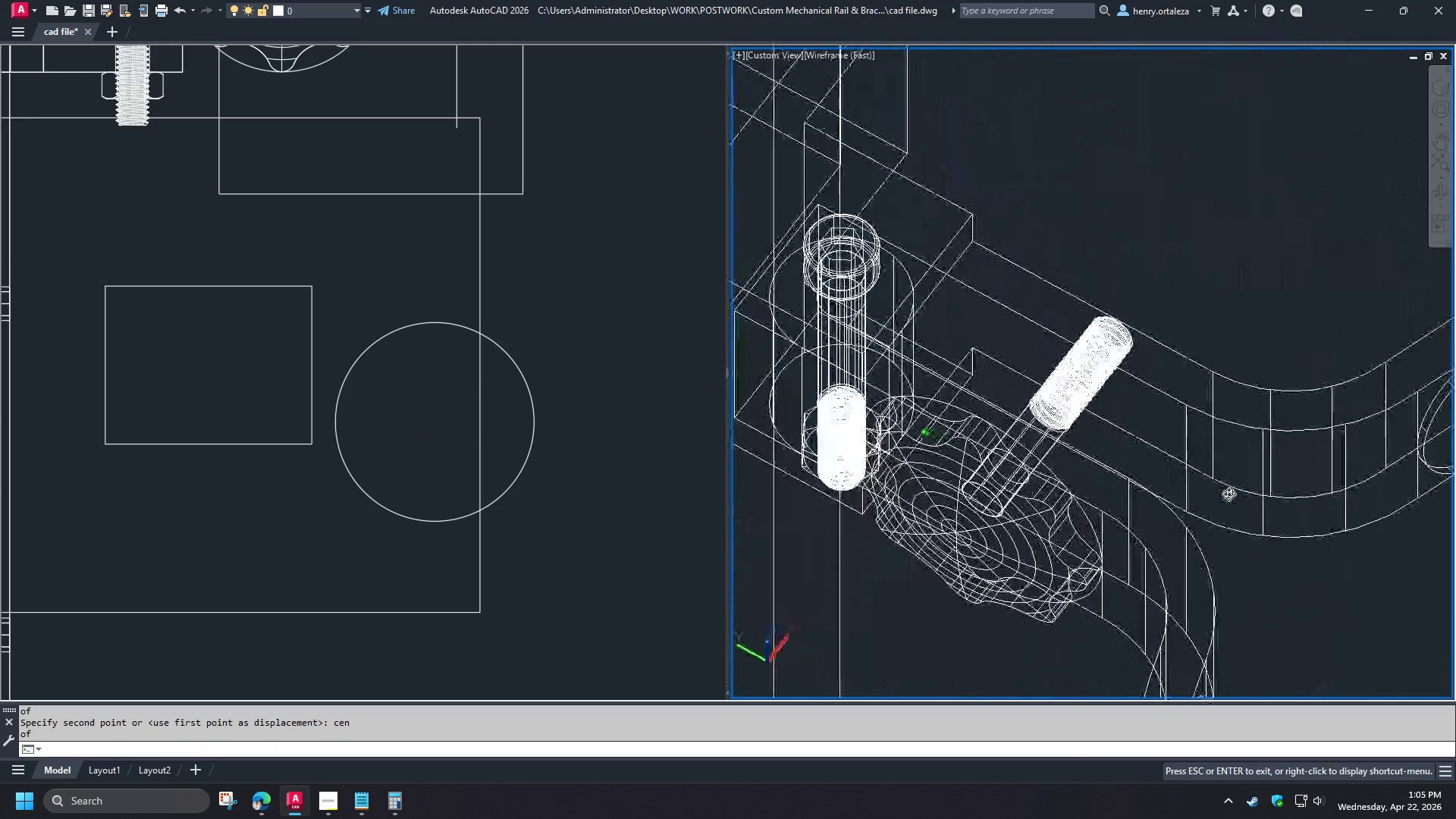 
scroll: coordinate [1047, 243], scroll_direction: up, amount: 5.0
 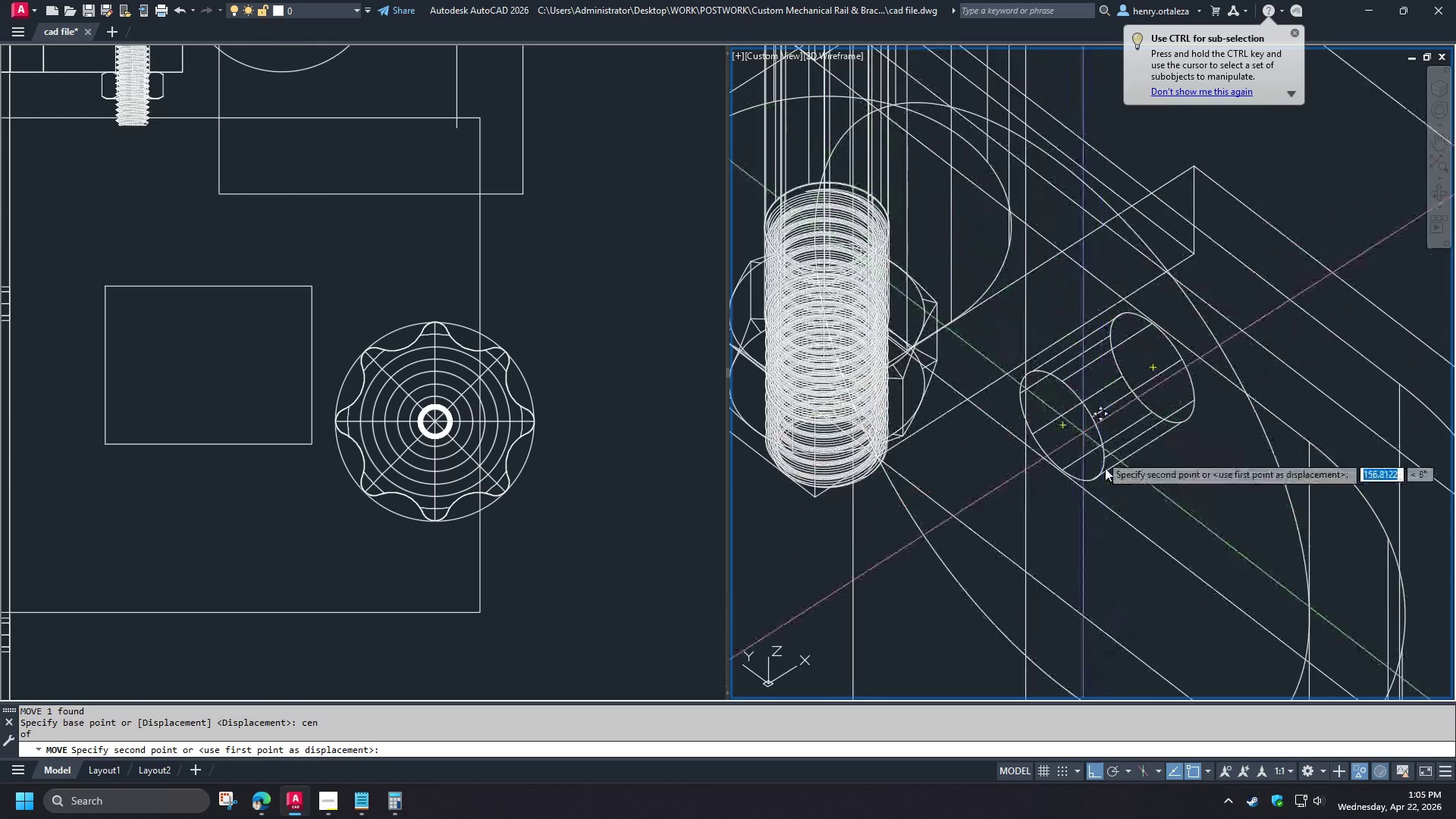 
hold_key(key=ShiftLeft, duration=1.06)
 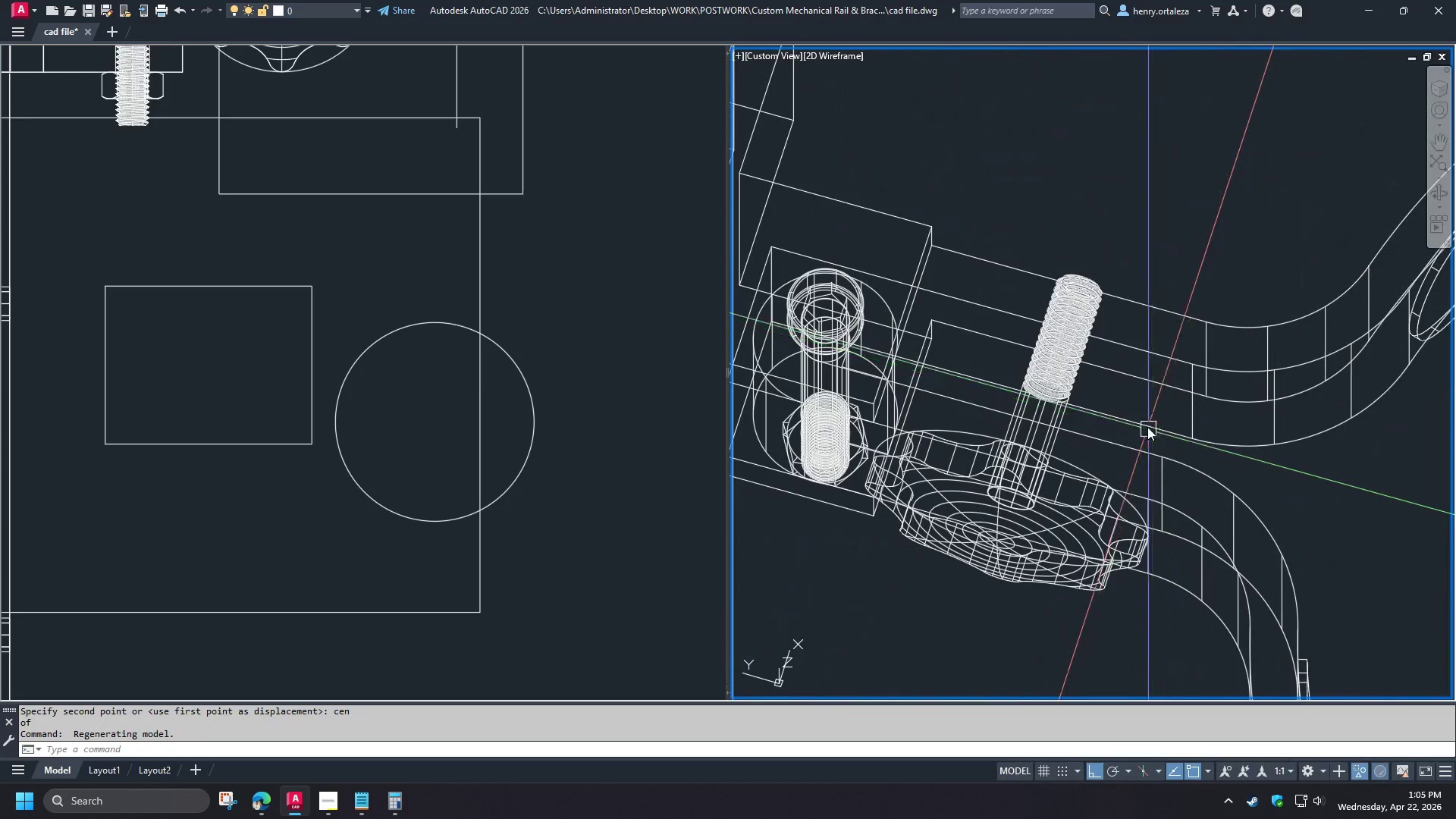 
hold_key(key=ShiftLeft, duration=1.5)
 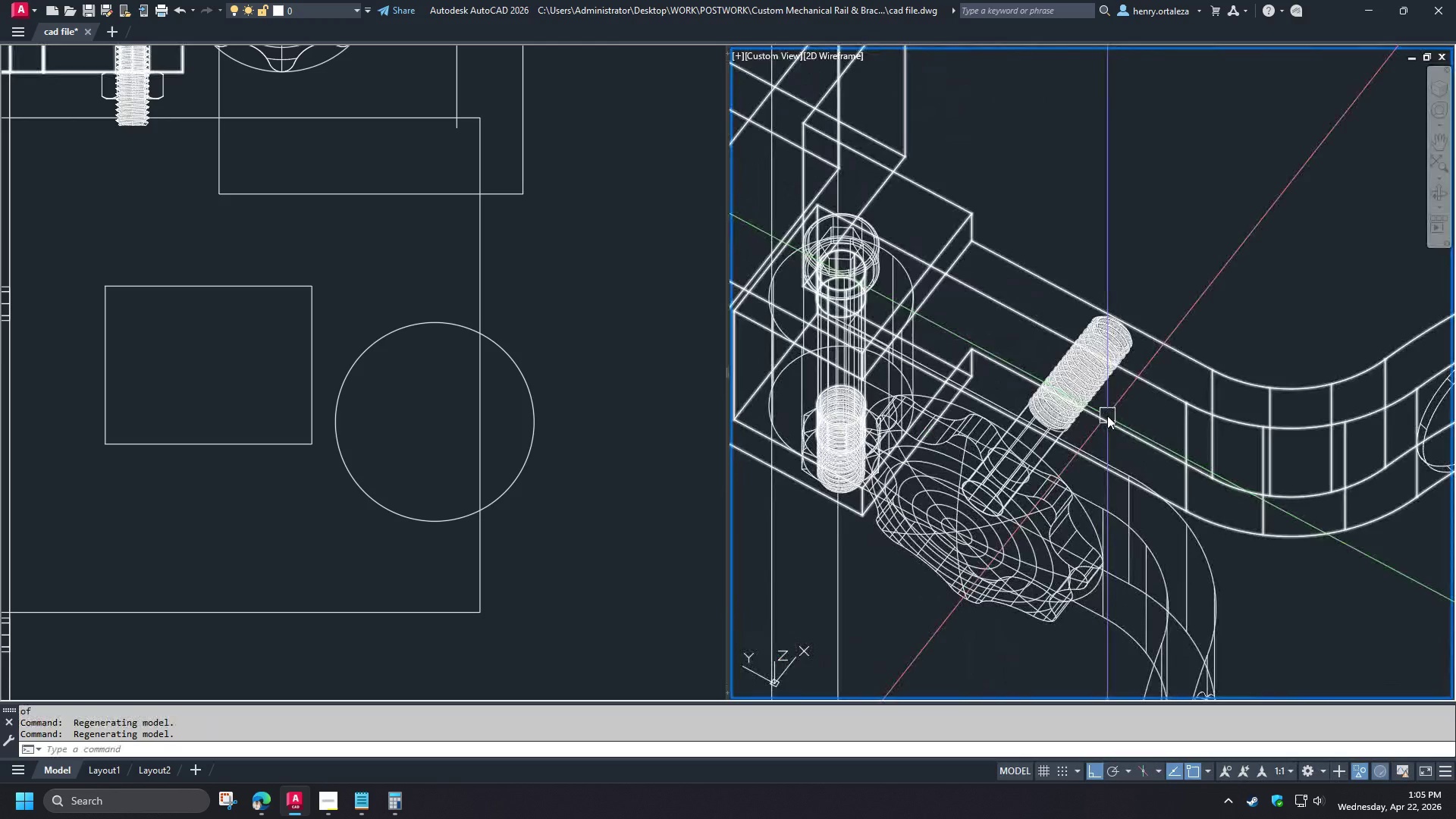 
scroll: coordinate [883, 525], scroll_direction: down, amount: 2.0
 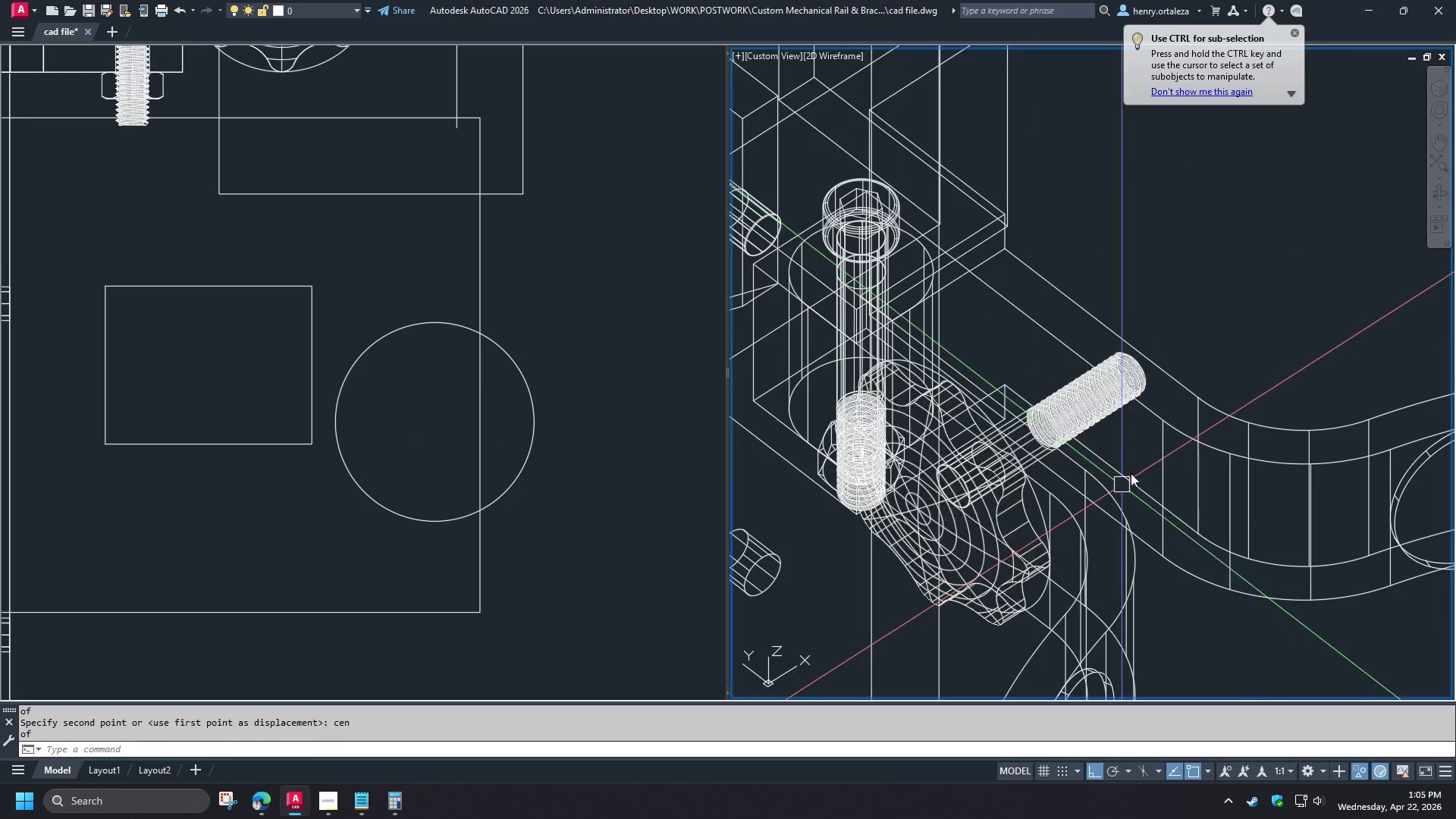 
hold_key(key=ShiftLeft, duration=0.38)
 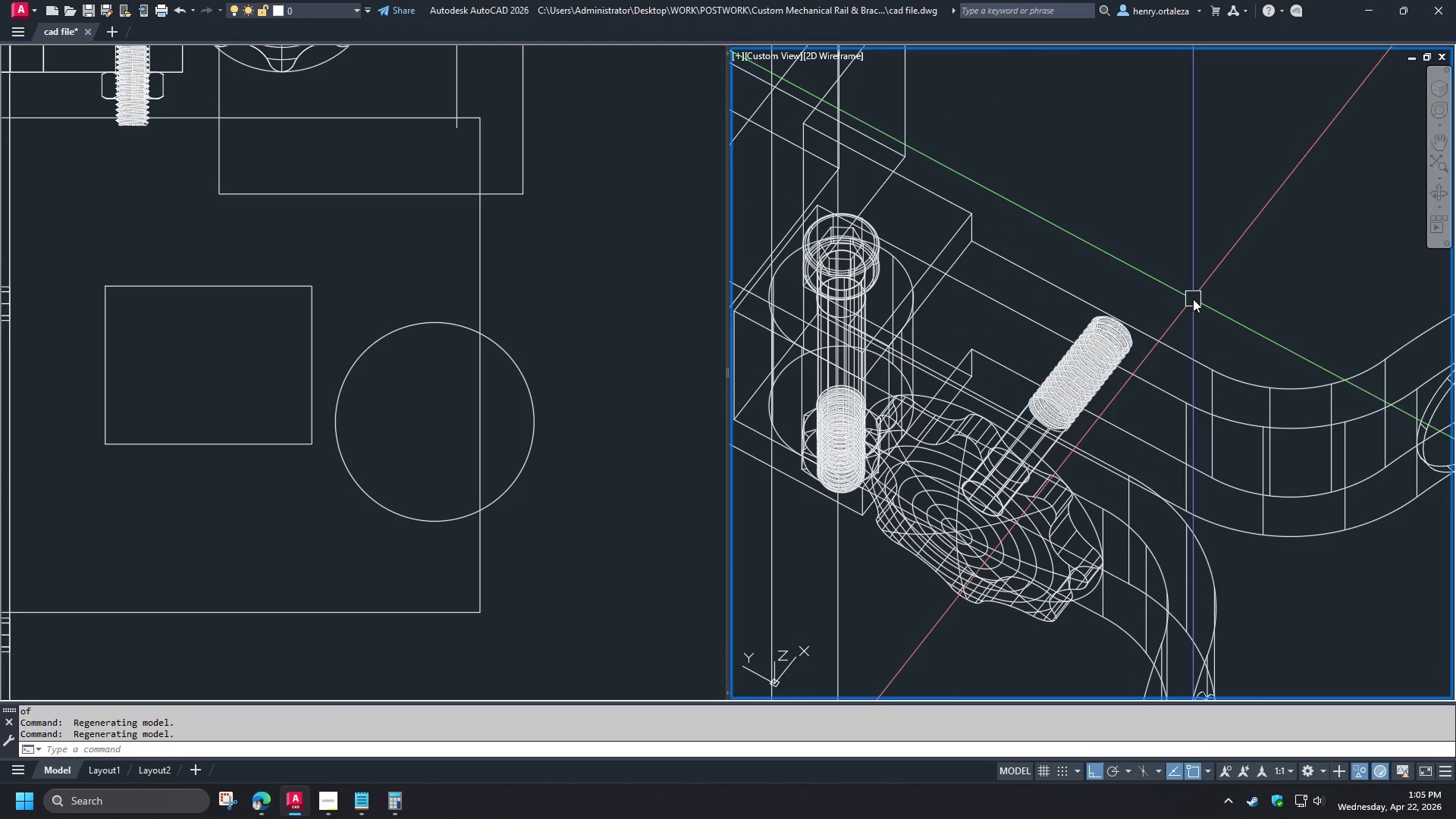 
wait(9.67)
 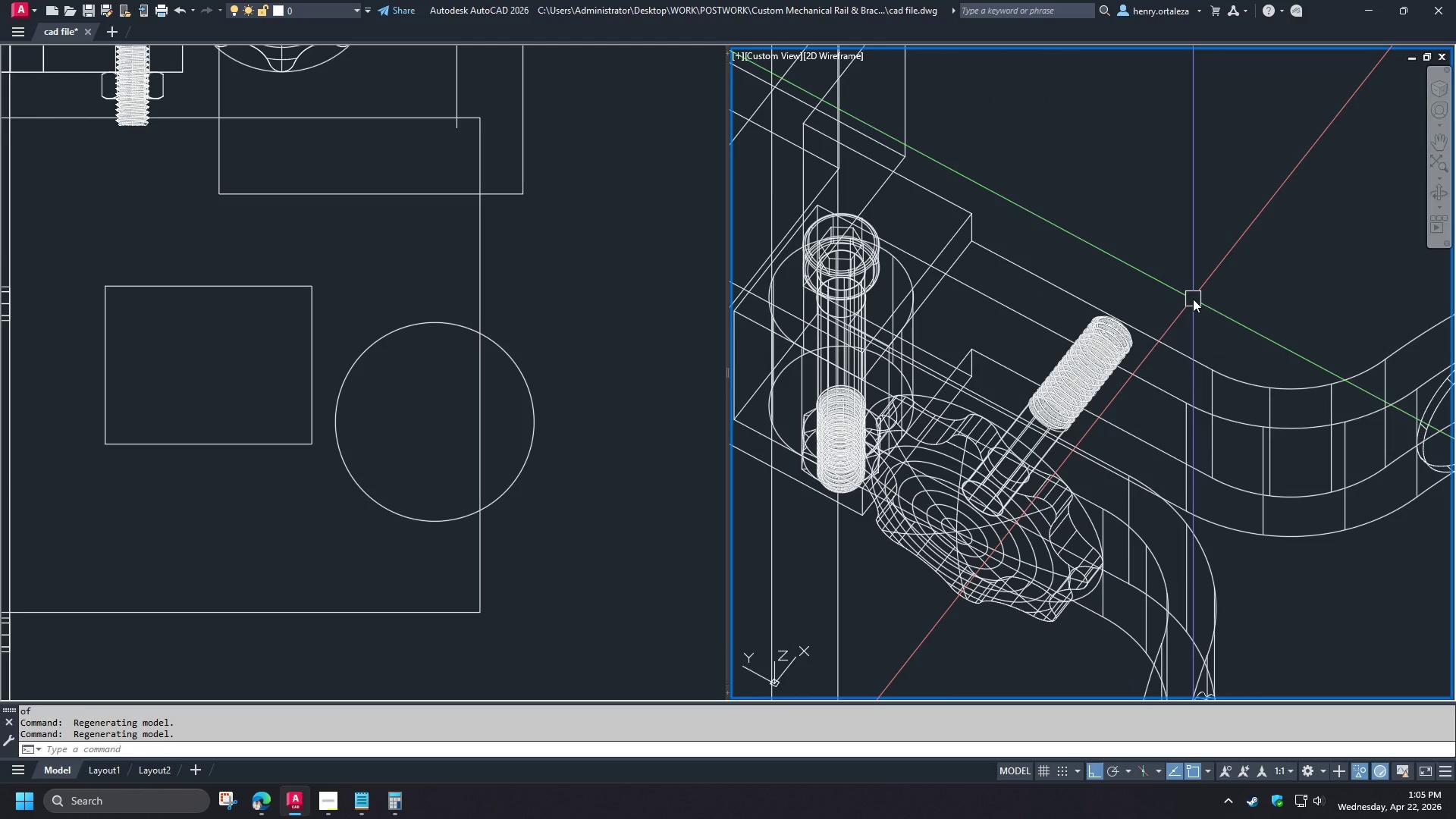 
scroll: coordinate [1178, 252], scroll_direction: down, amount: 3.0
 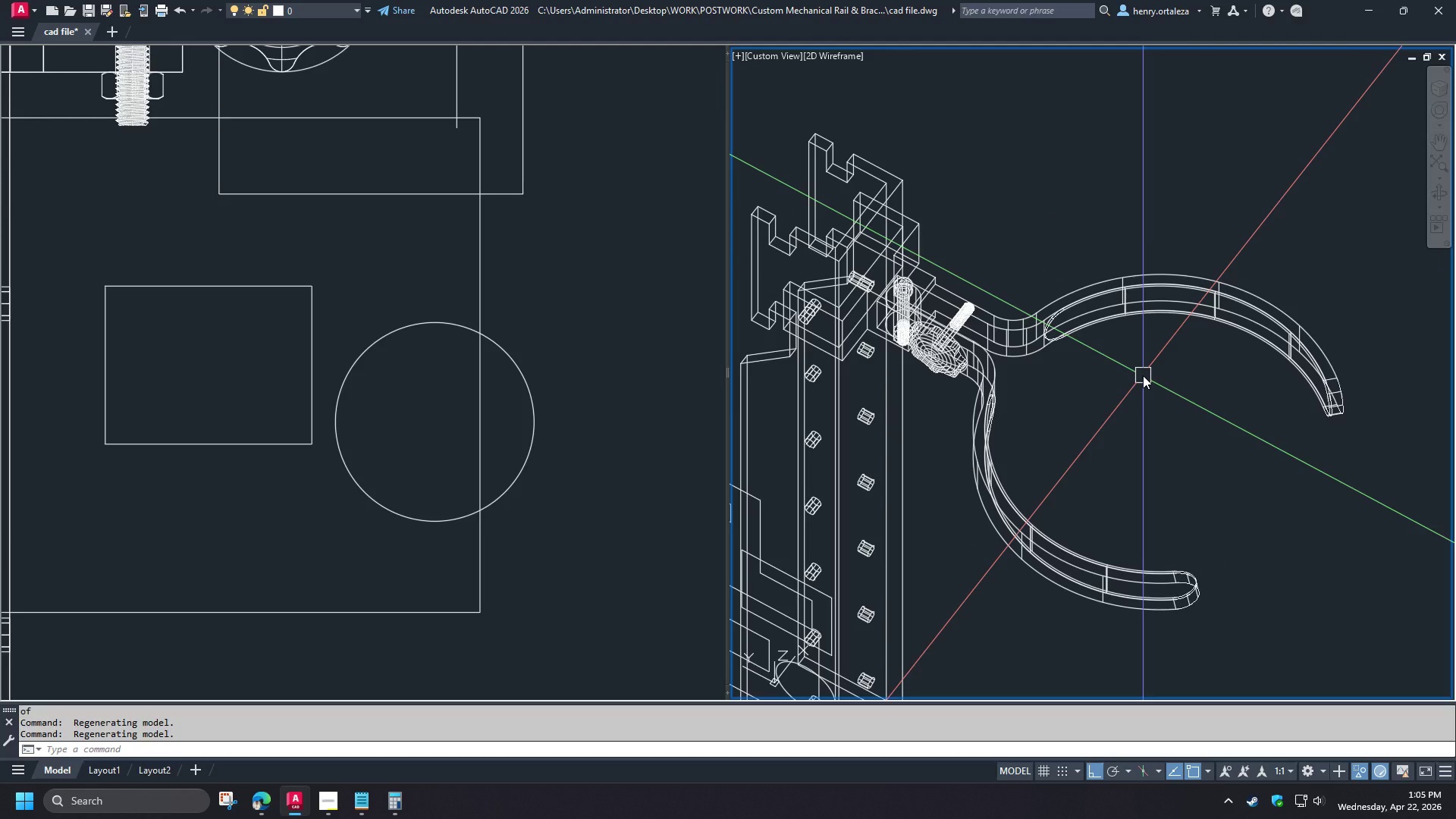 
wait(13.14)
 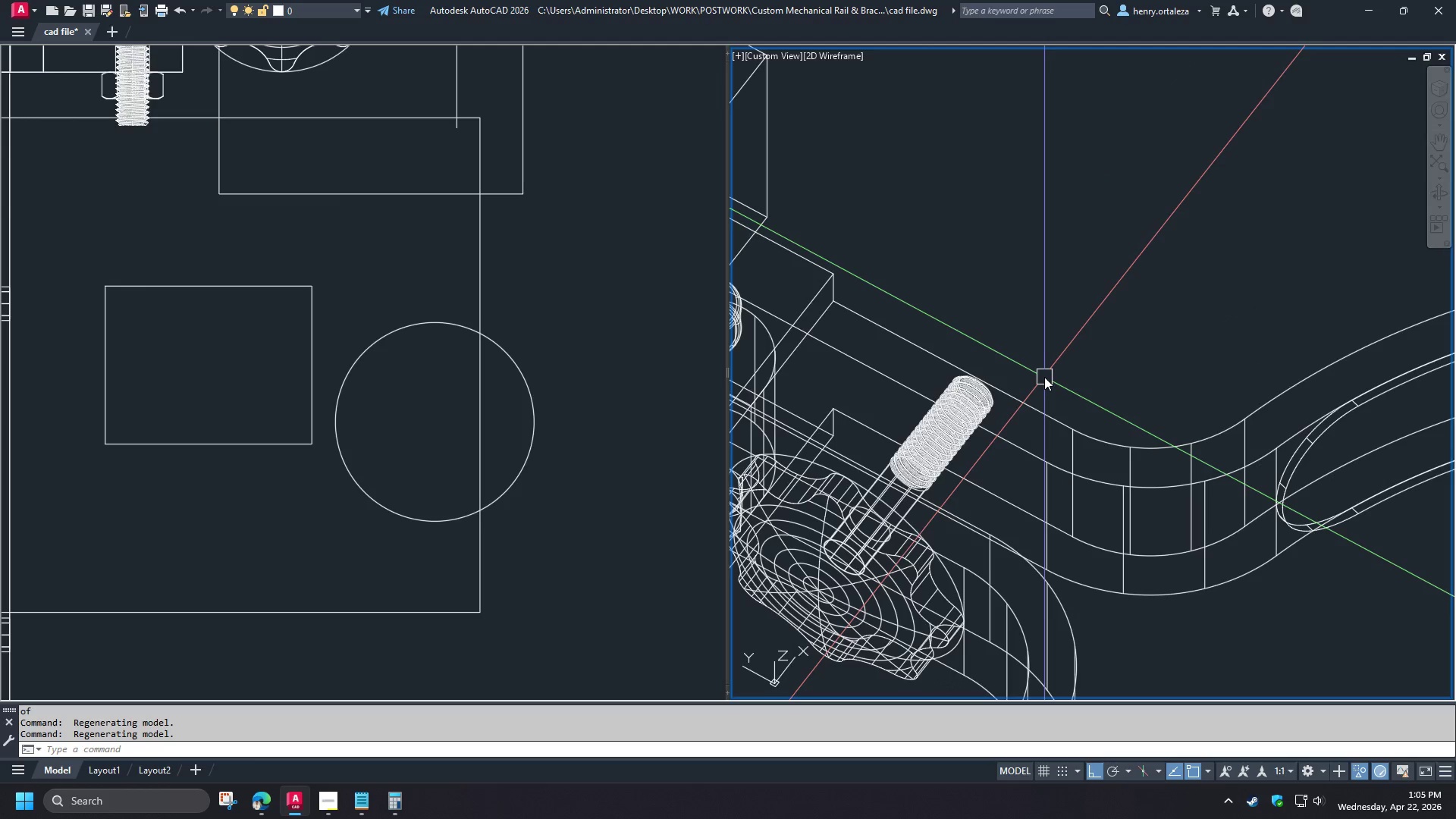 
left_click([915, 460])
 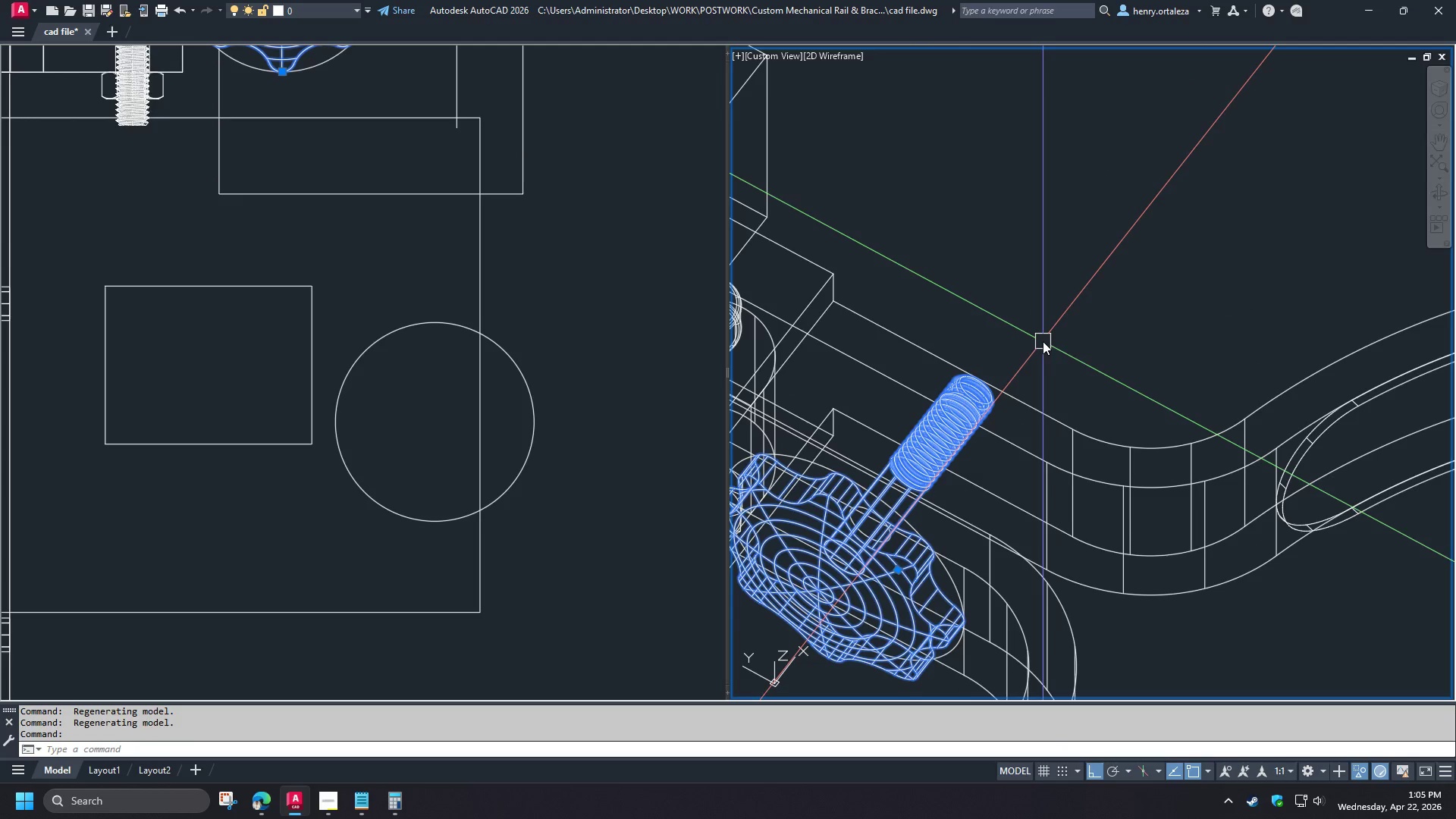 
scroll: coordinate [956, 400], scroll_direction: up, amount: 3.0
 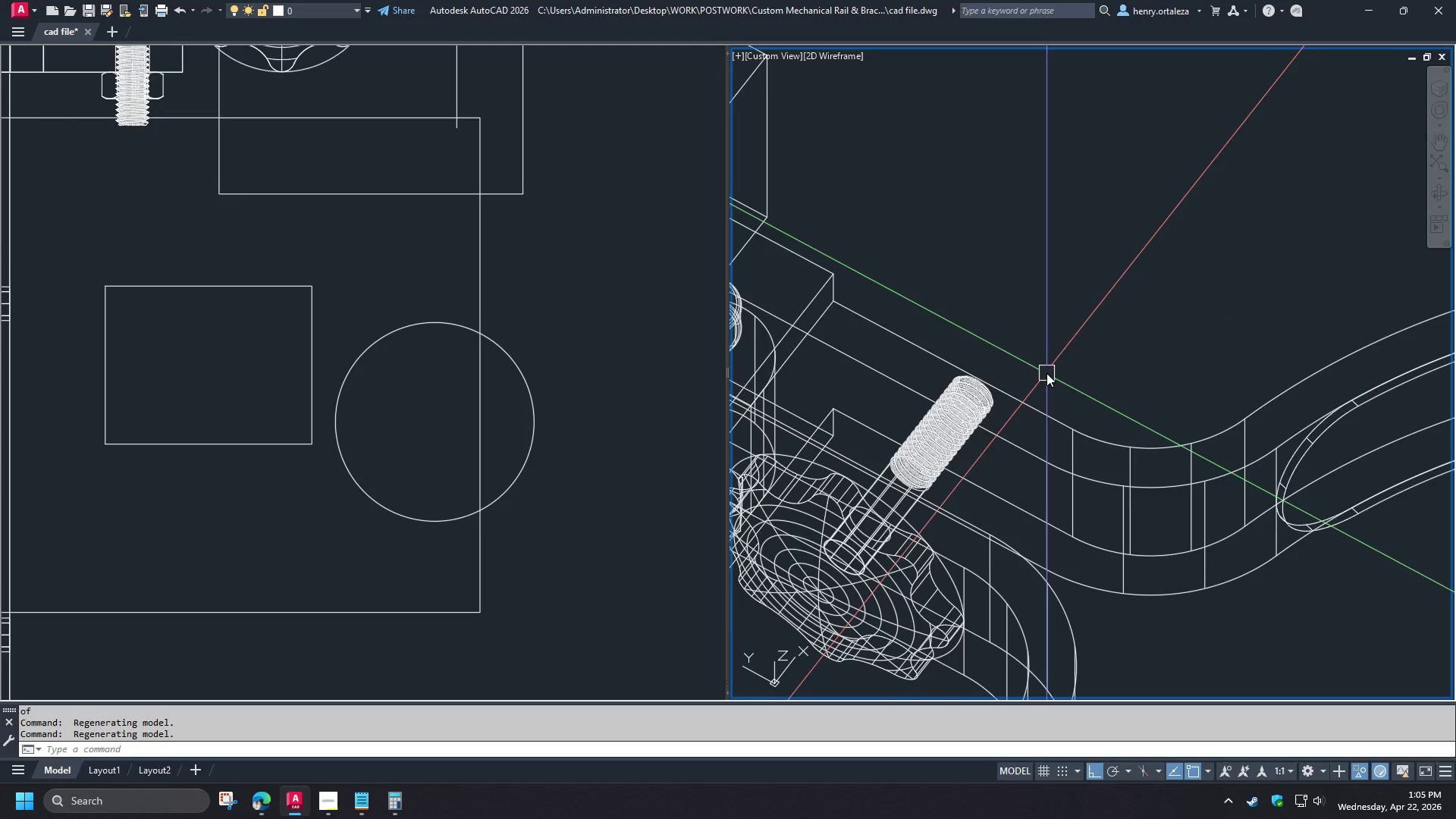 
type(co   )
 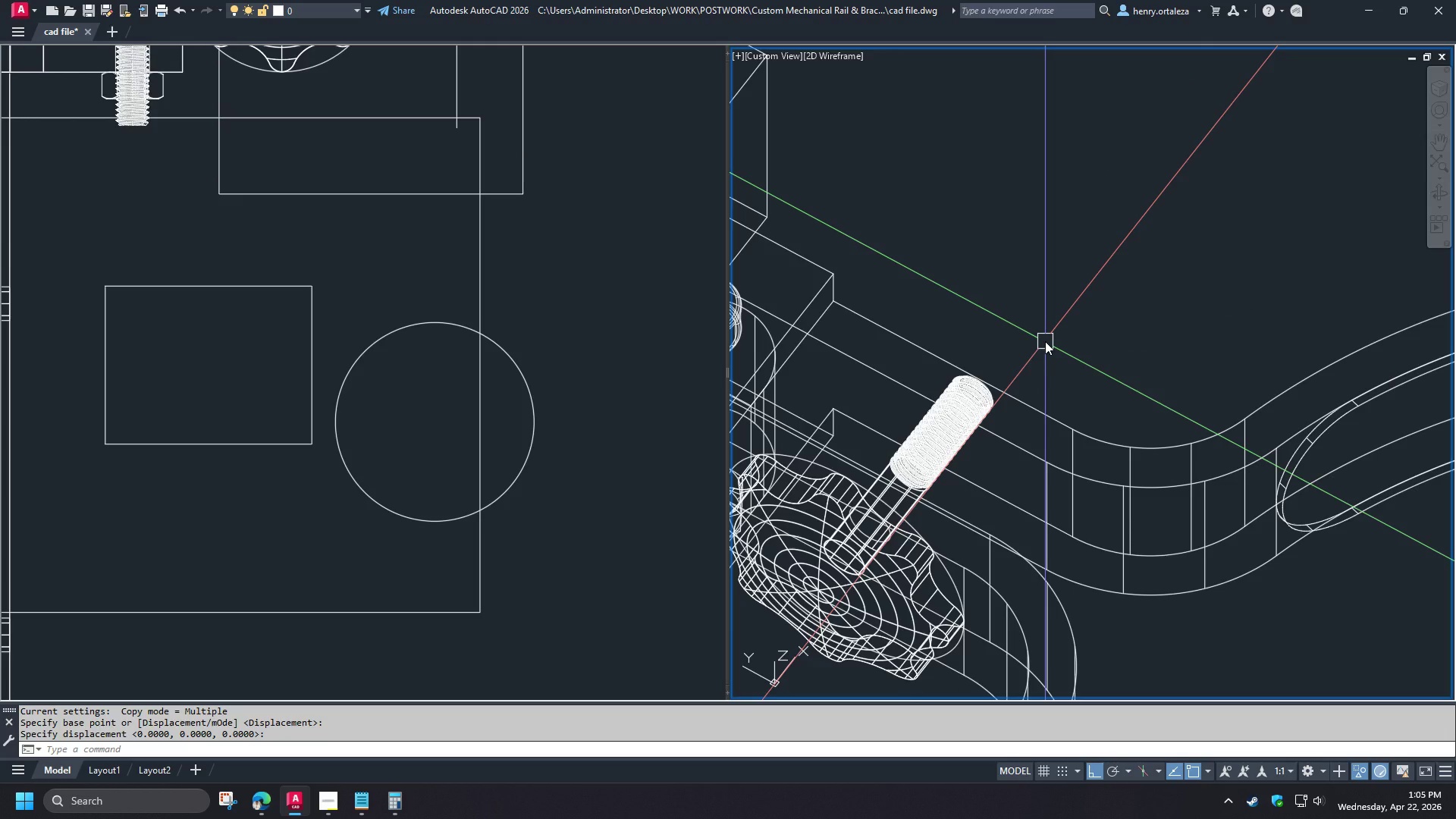 
type(su )
 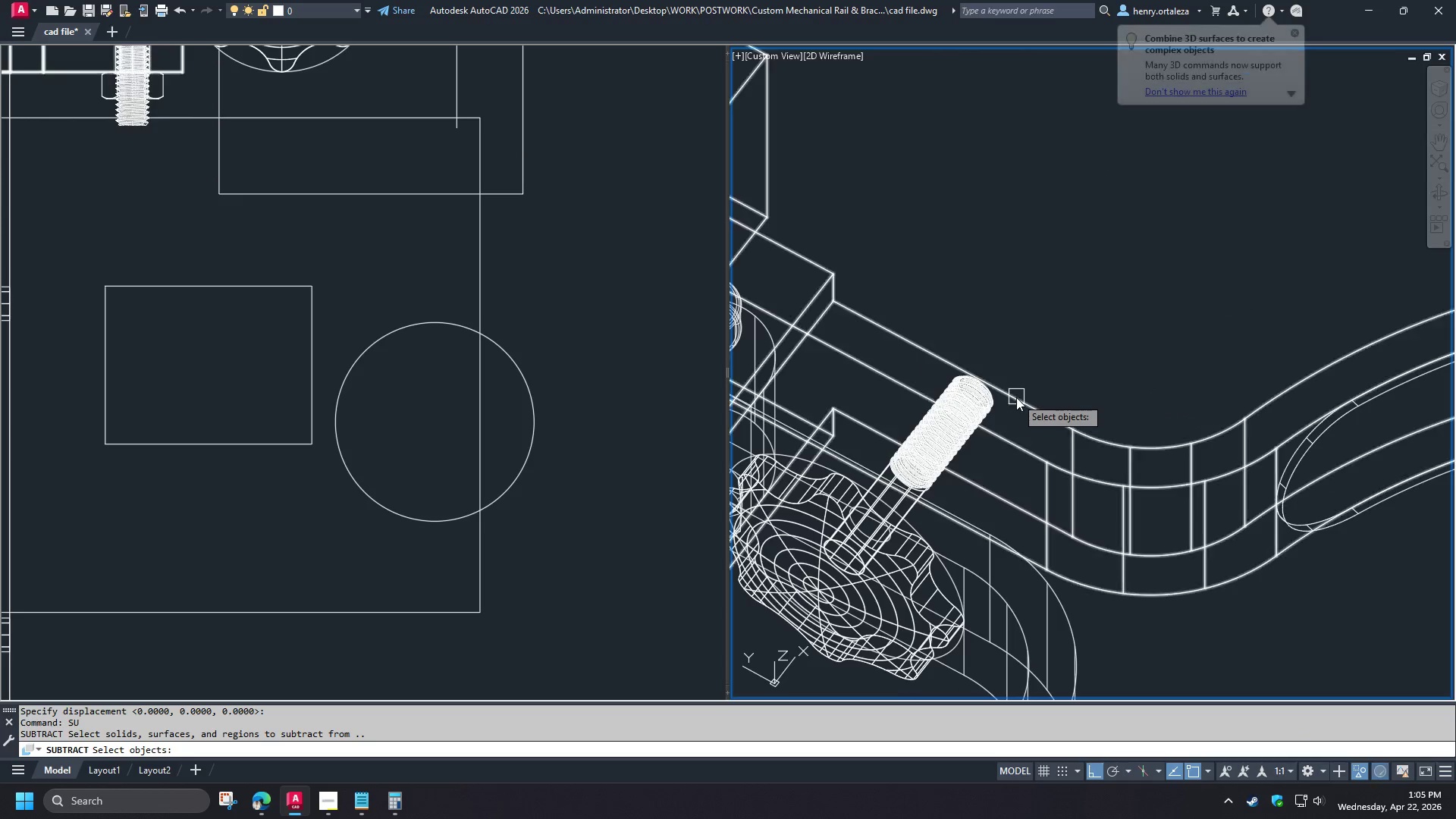 
left_click([1017, 397])
 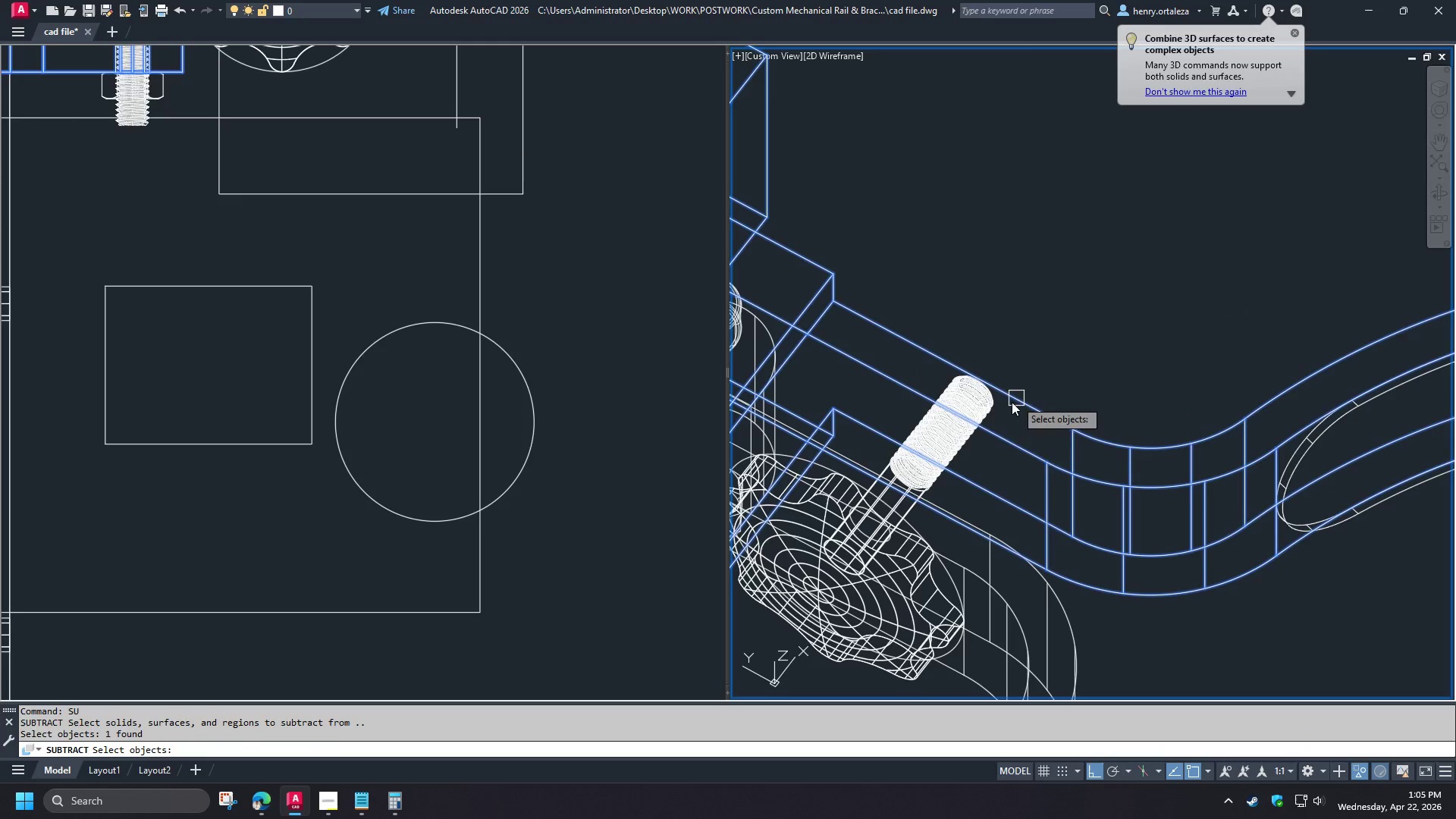 
key(Space)
 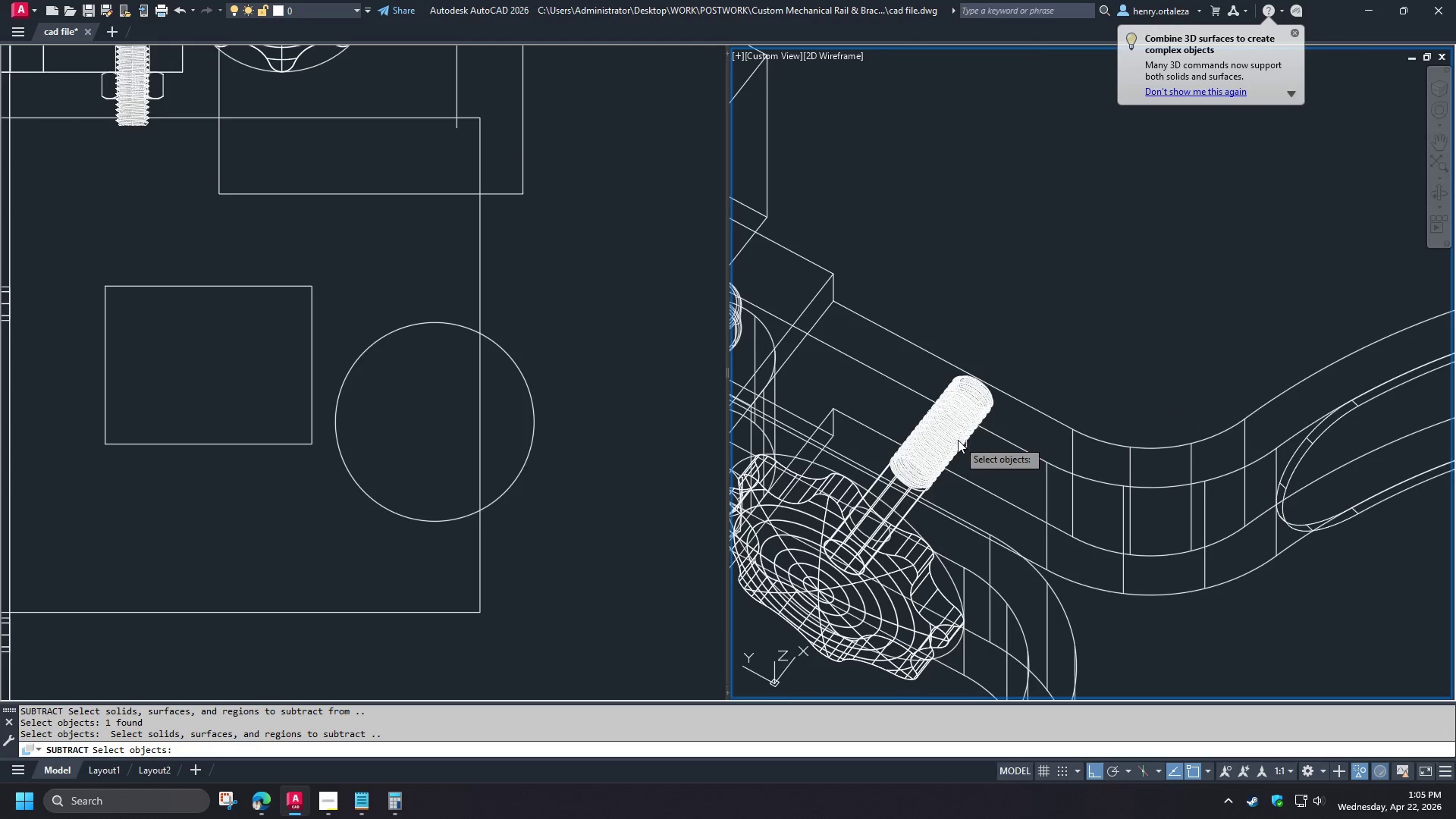 
left_click([956, 440])
 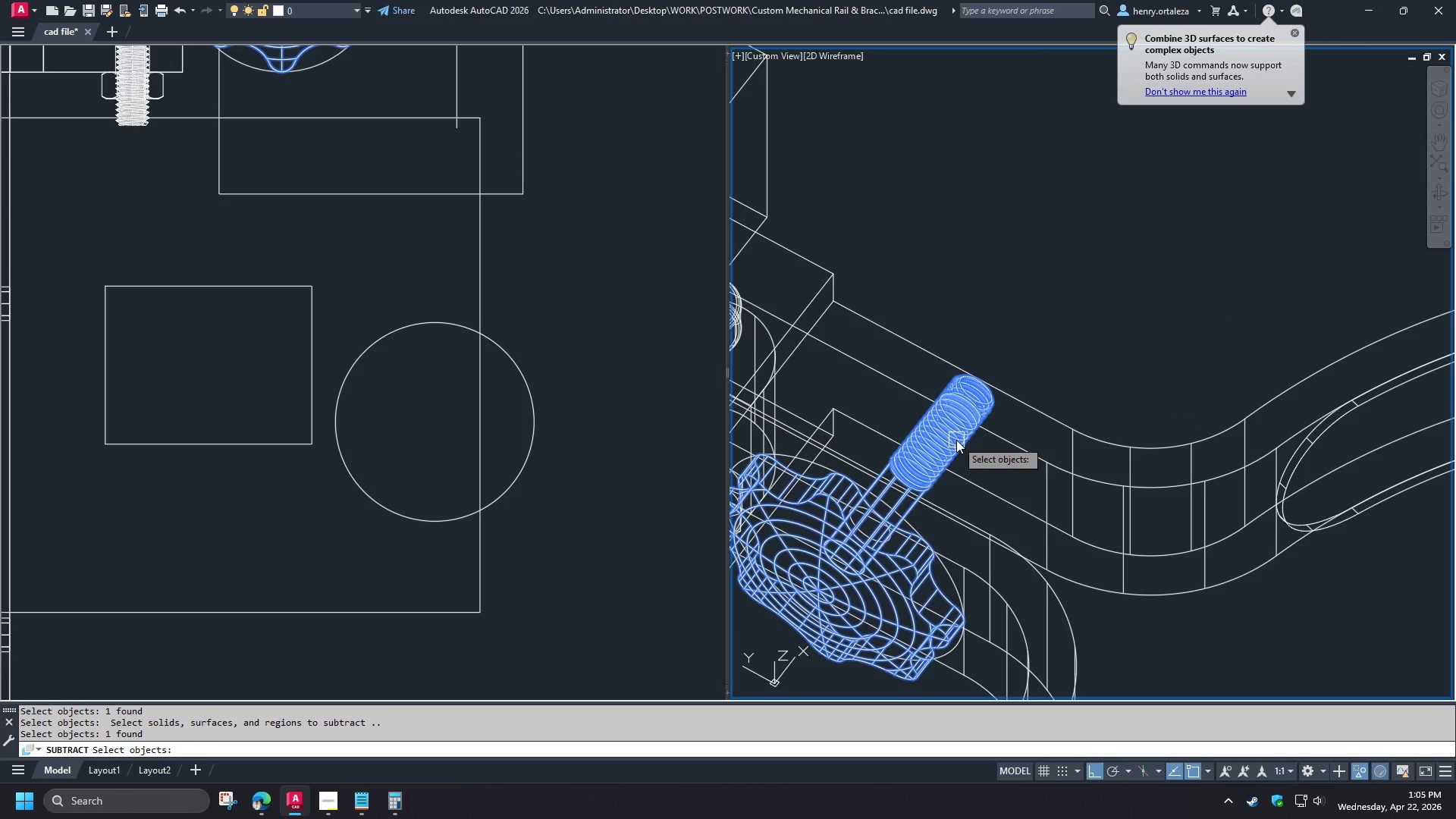 
type( vs )
 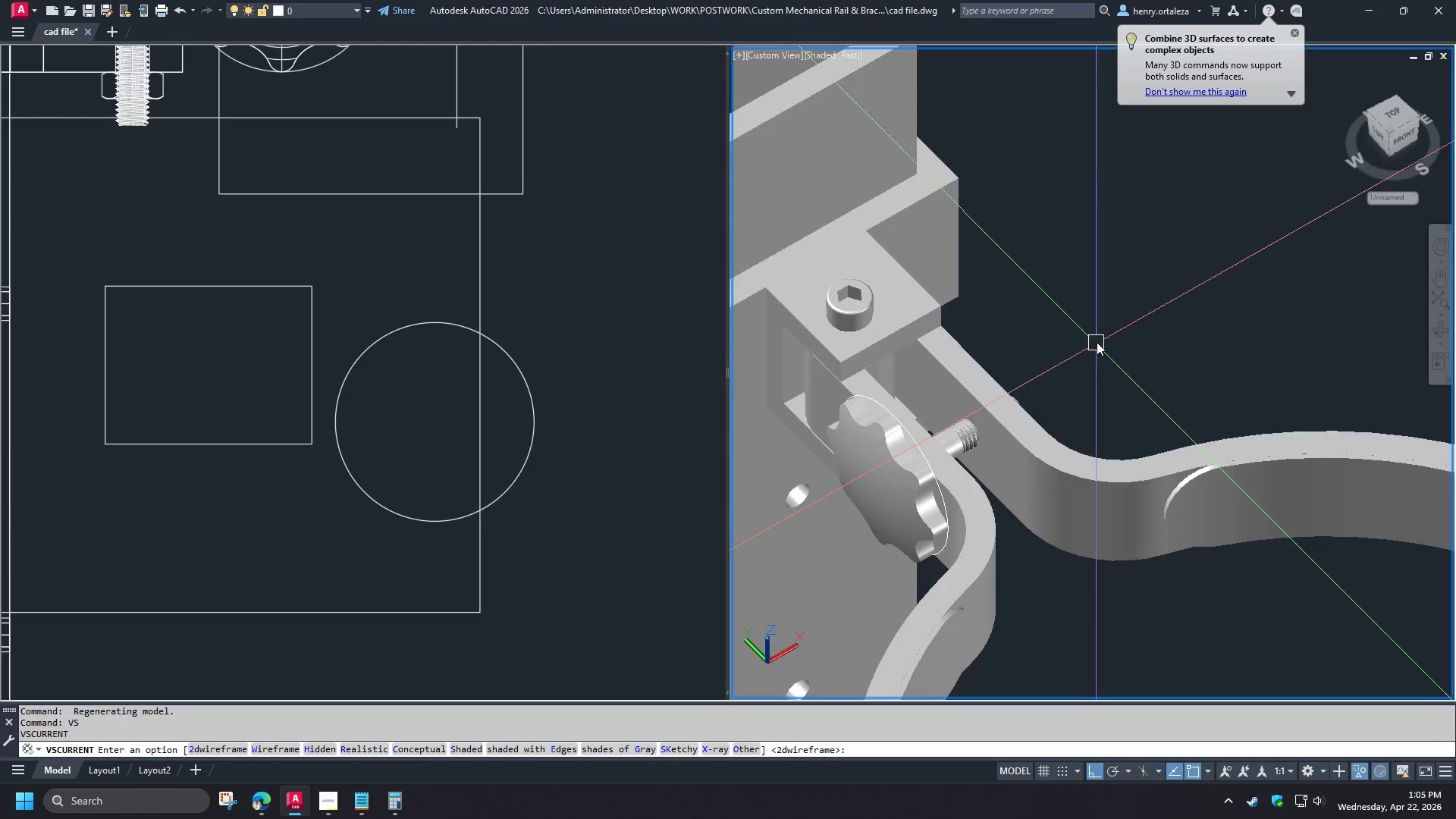 
 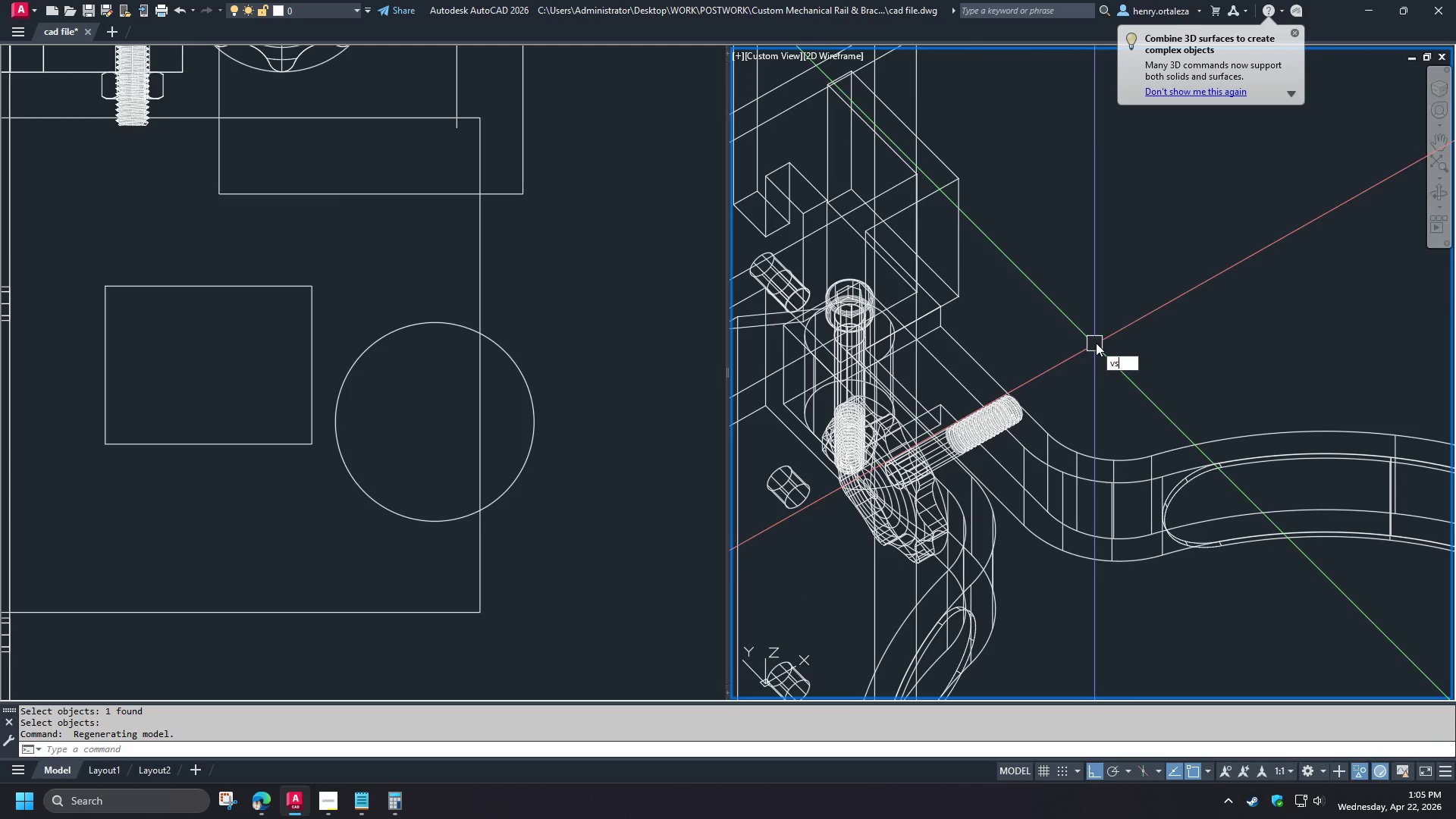 
key(S)
 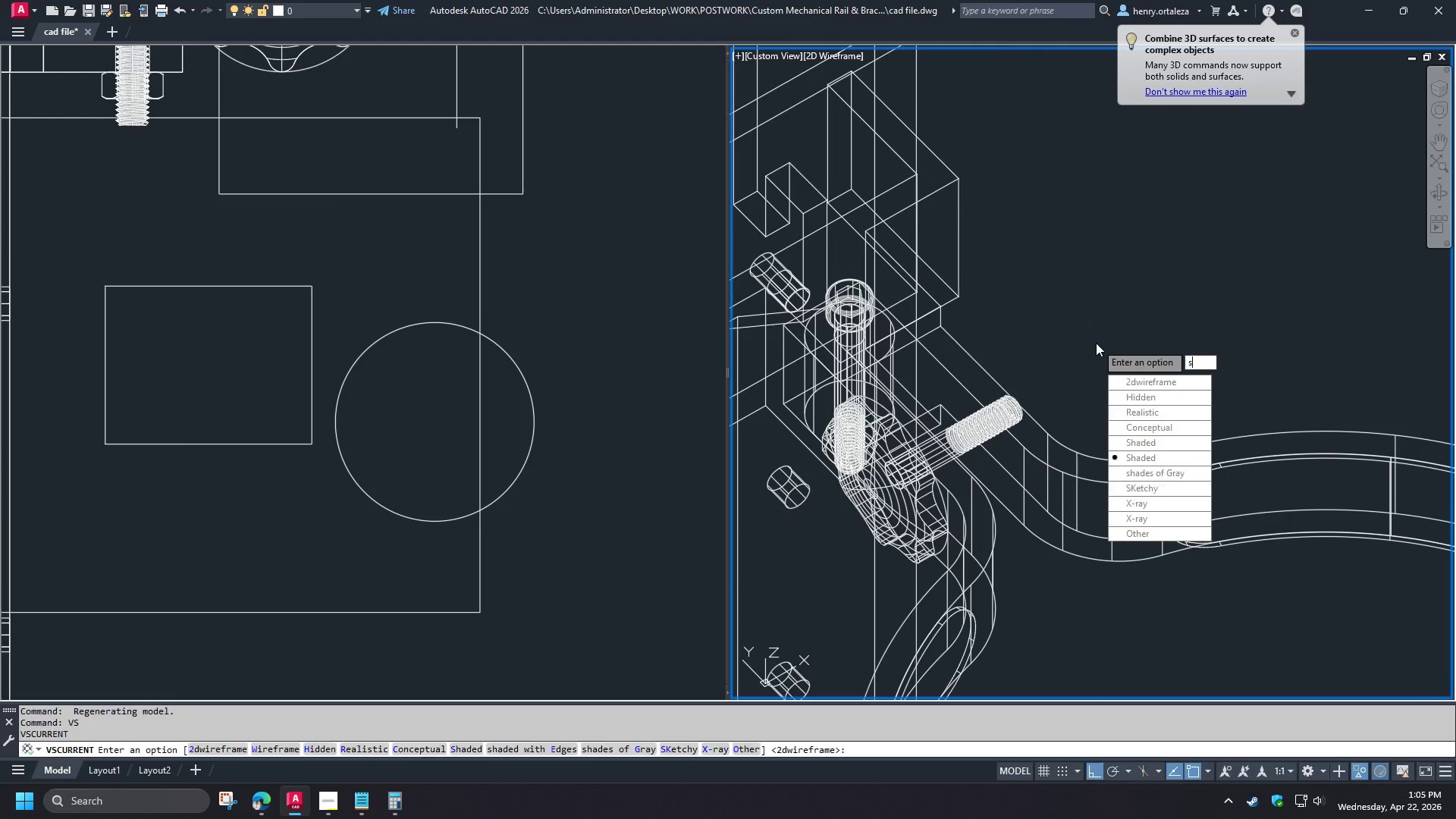 
key(Space)
 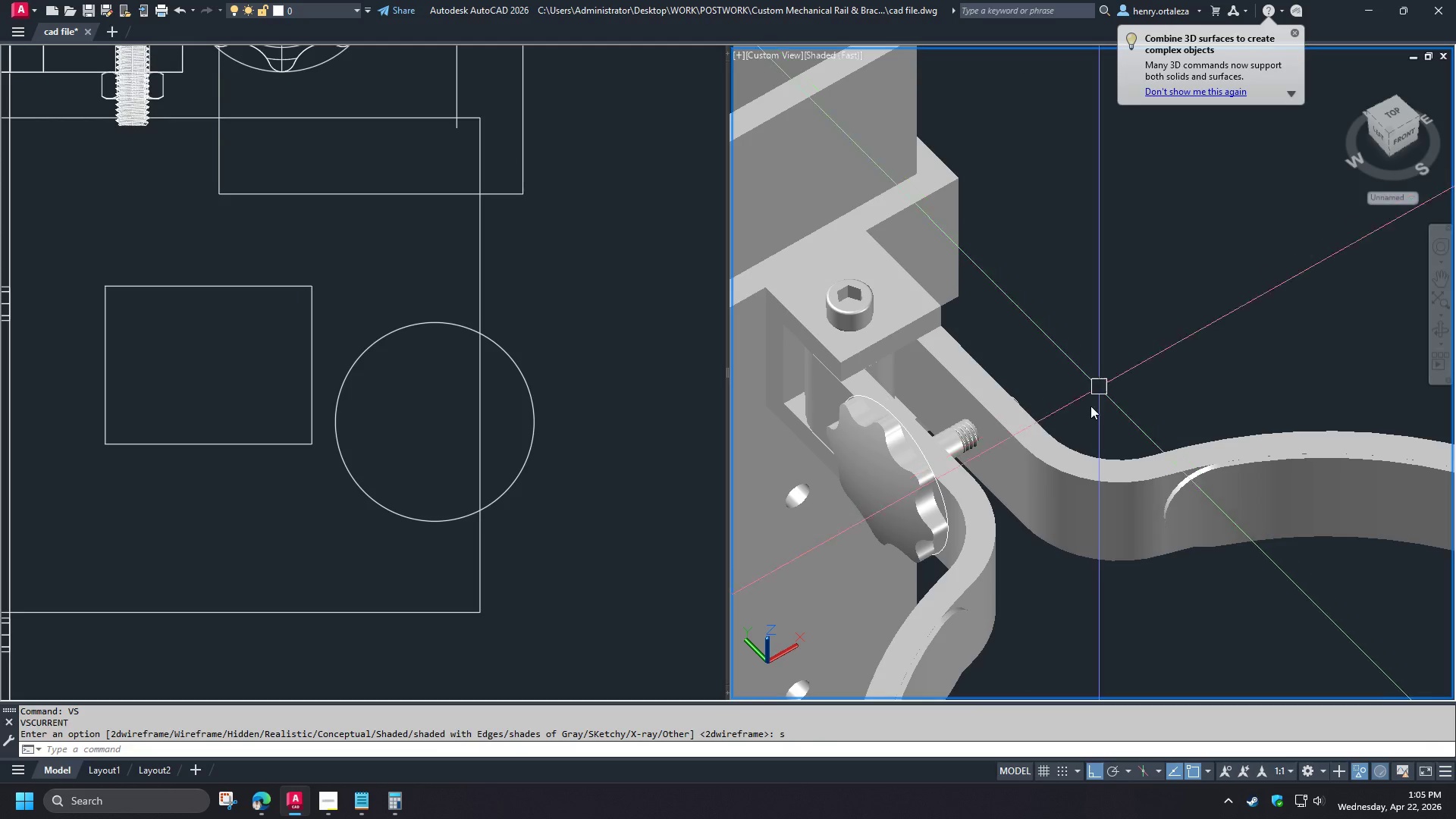 
hold_key(key=ShiftLeft, duration=1.5)
 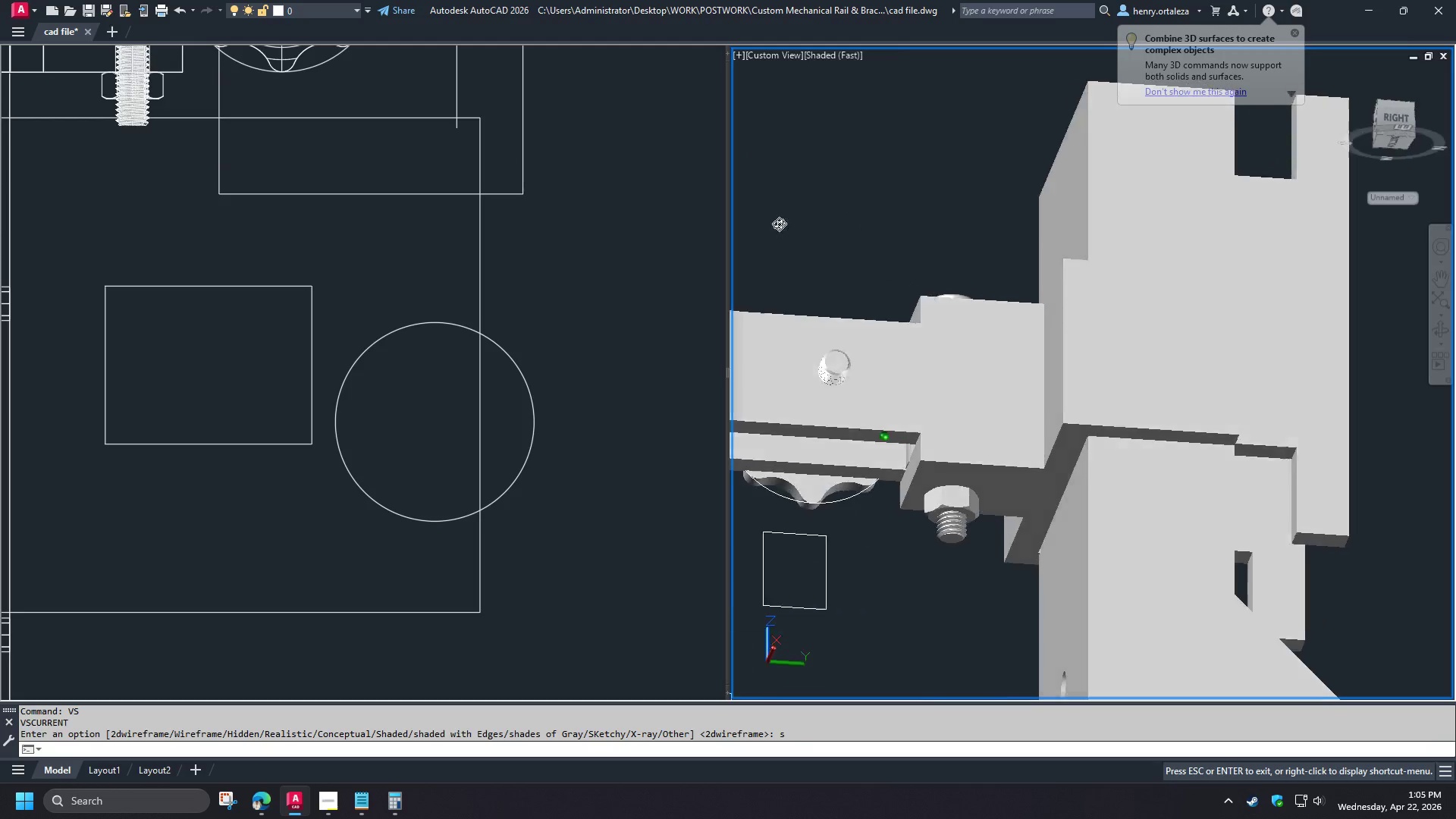 
hold_key(key=ShiftLeft, duration=1.51)
 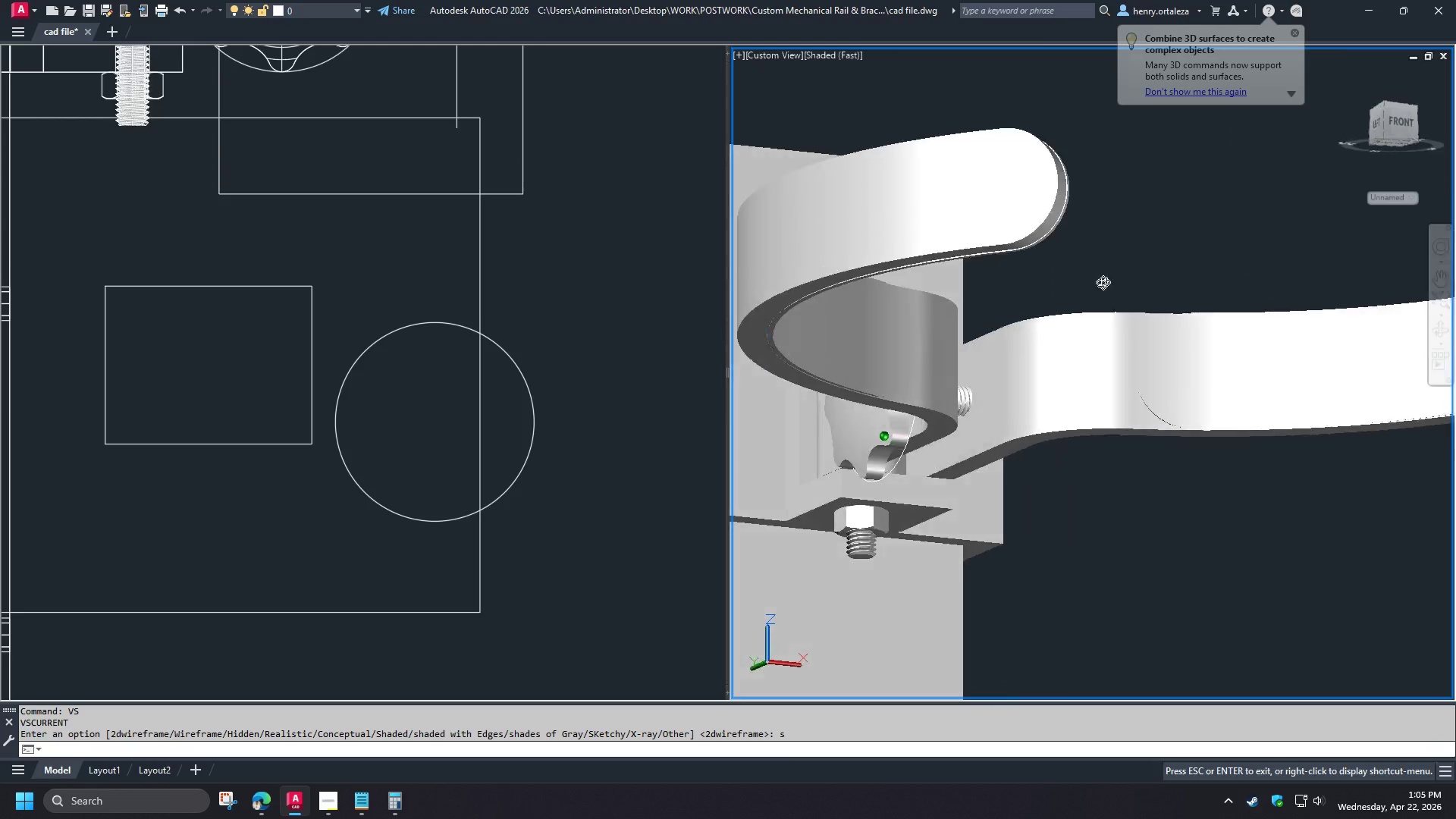 
scroll: coordinate [1046, 342], scroll_direction: down, amount: 1.0
 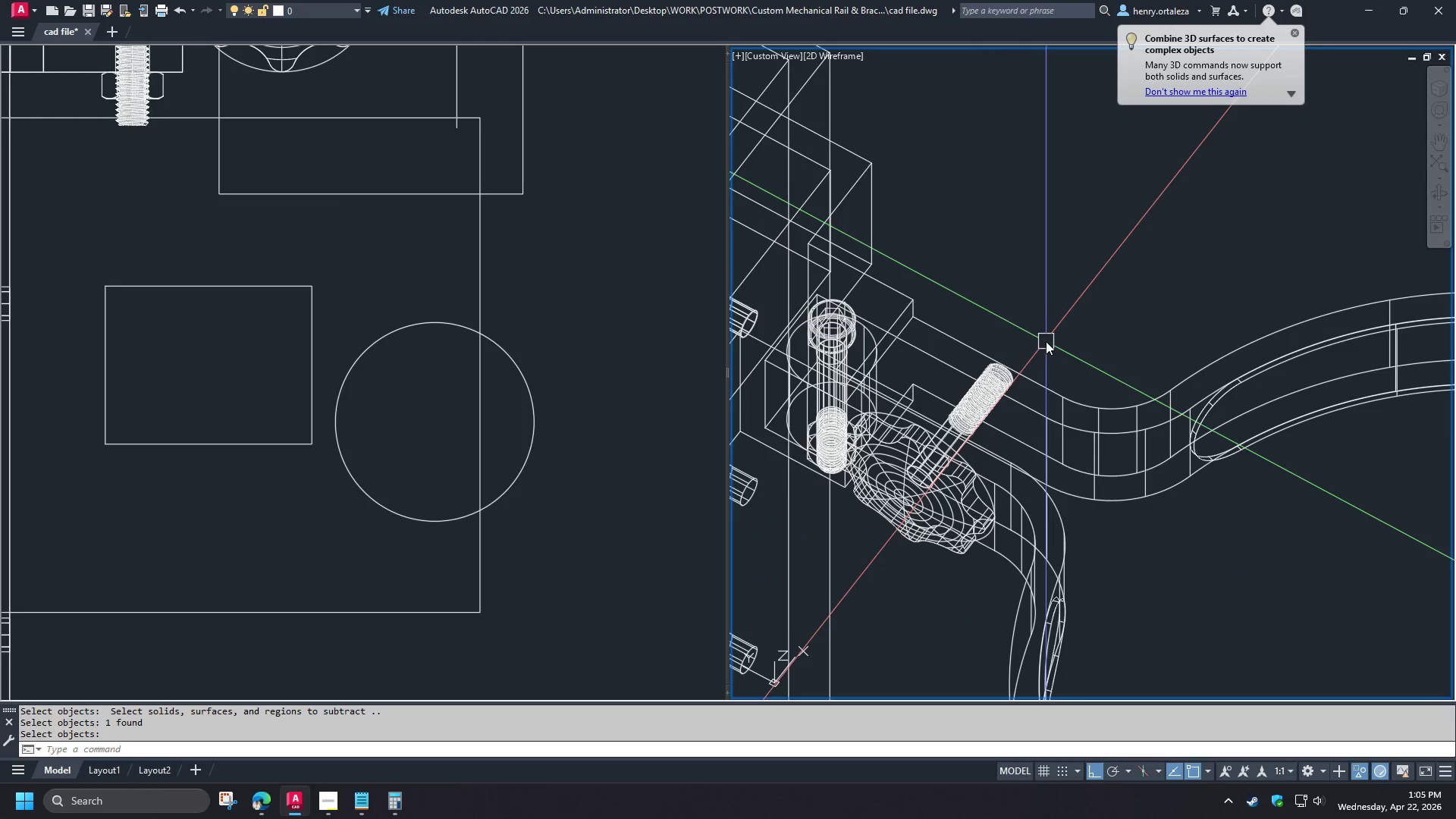 
hold_key(key=ShiftLeft, duration=1.52)
 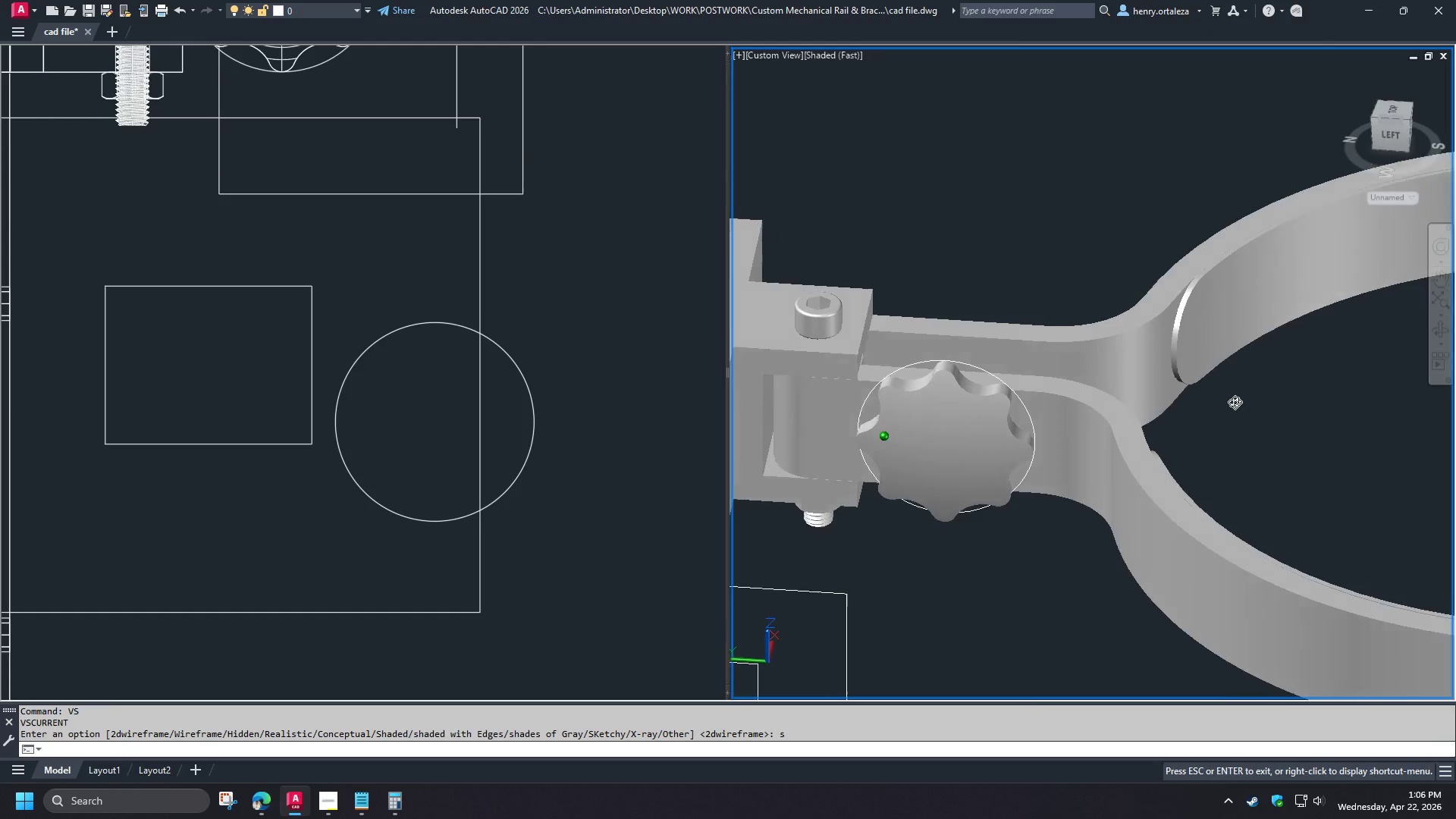 
hold_key(key=ShiftLeft, duration=1.5)
 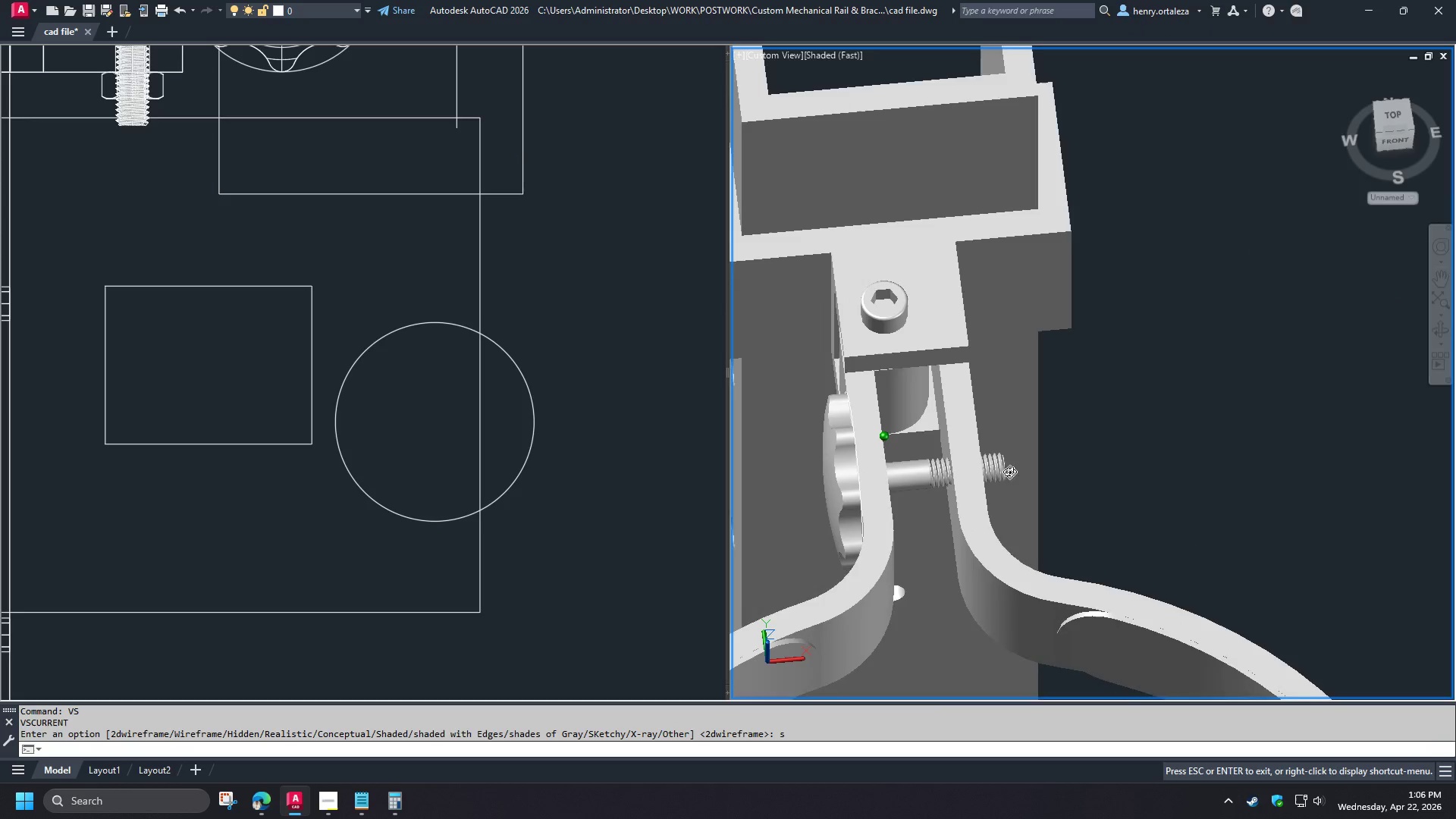 
hold_key(key=ShiftLeft, duration=1.52)
 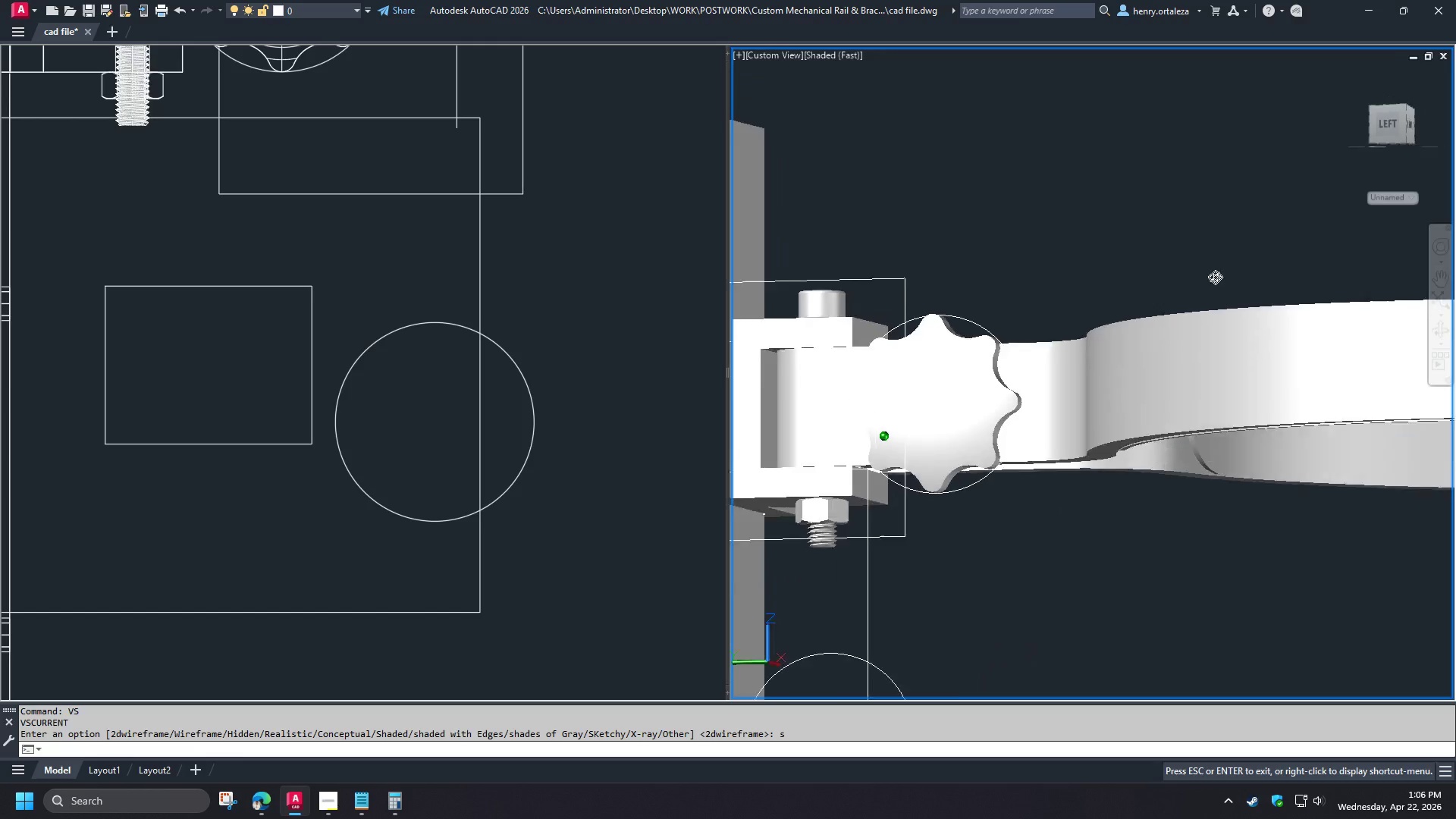 
hold_key(key=ShiftLeft, duration=1.5)
 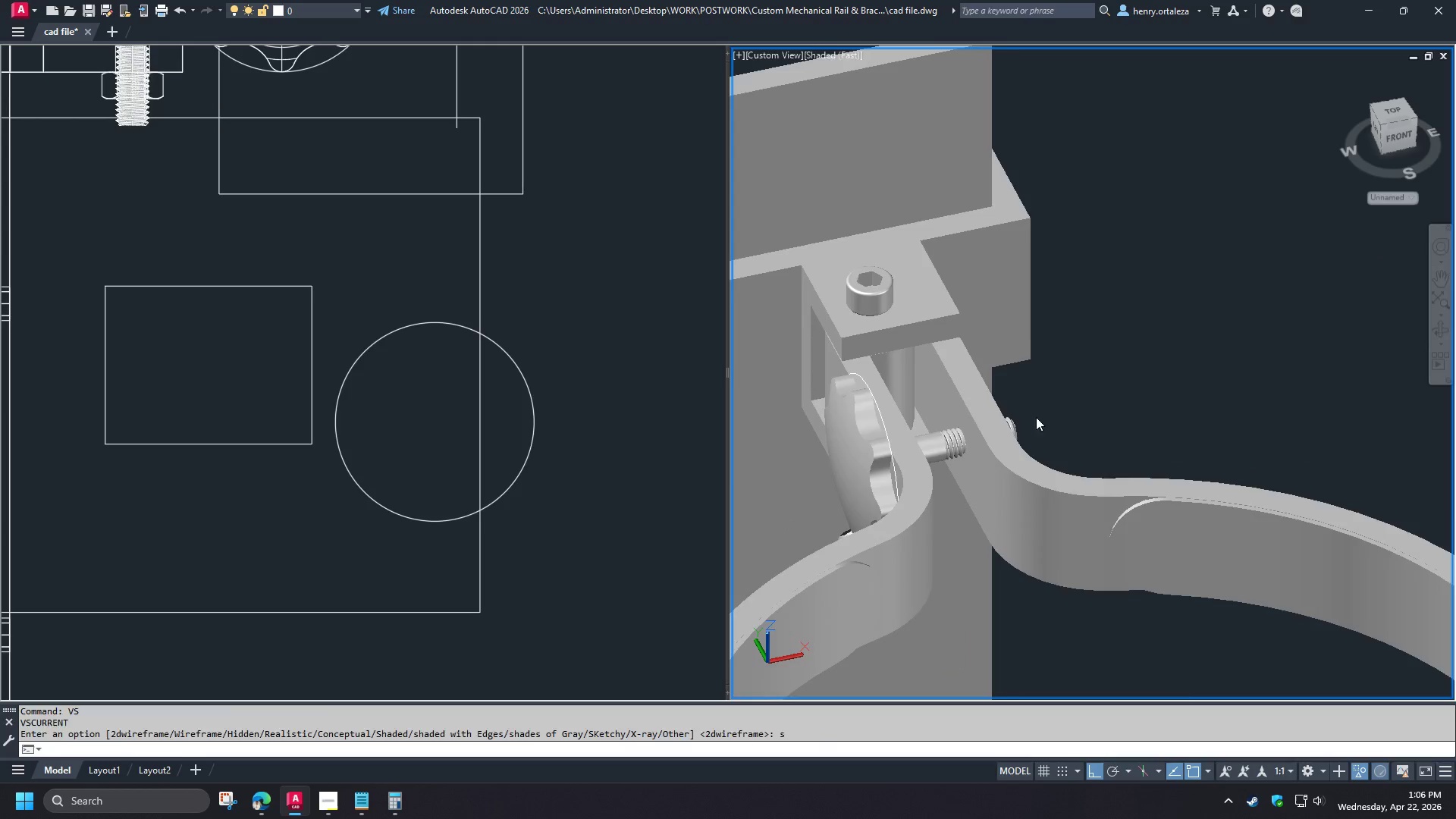 
hold_key(key=ShiftLeft, duration=0.55)
 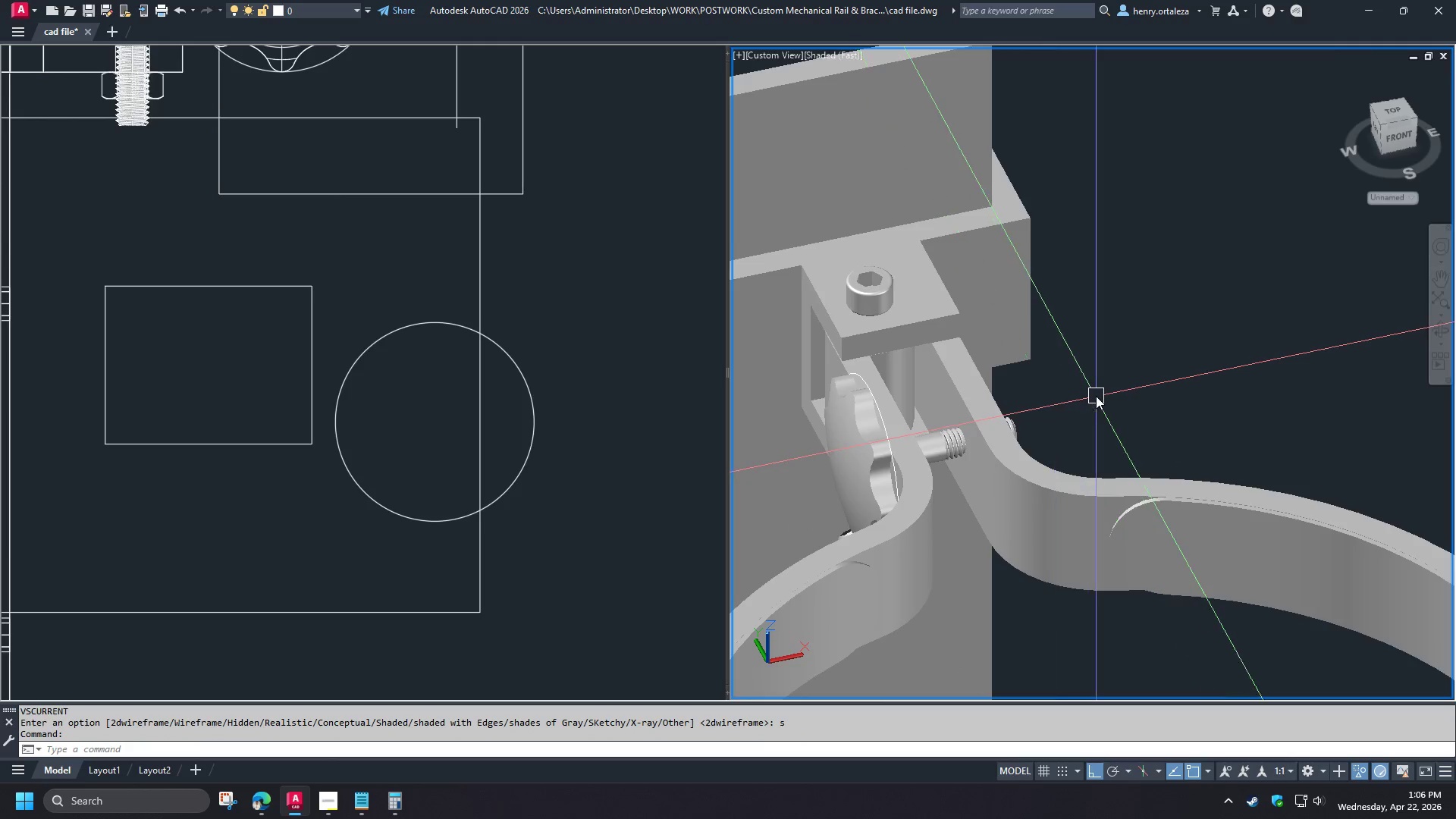 
scroll: coordinate [1103, 395], scroll_direction: down, amount: 2.0
 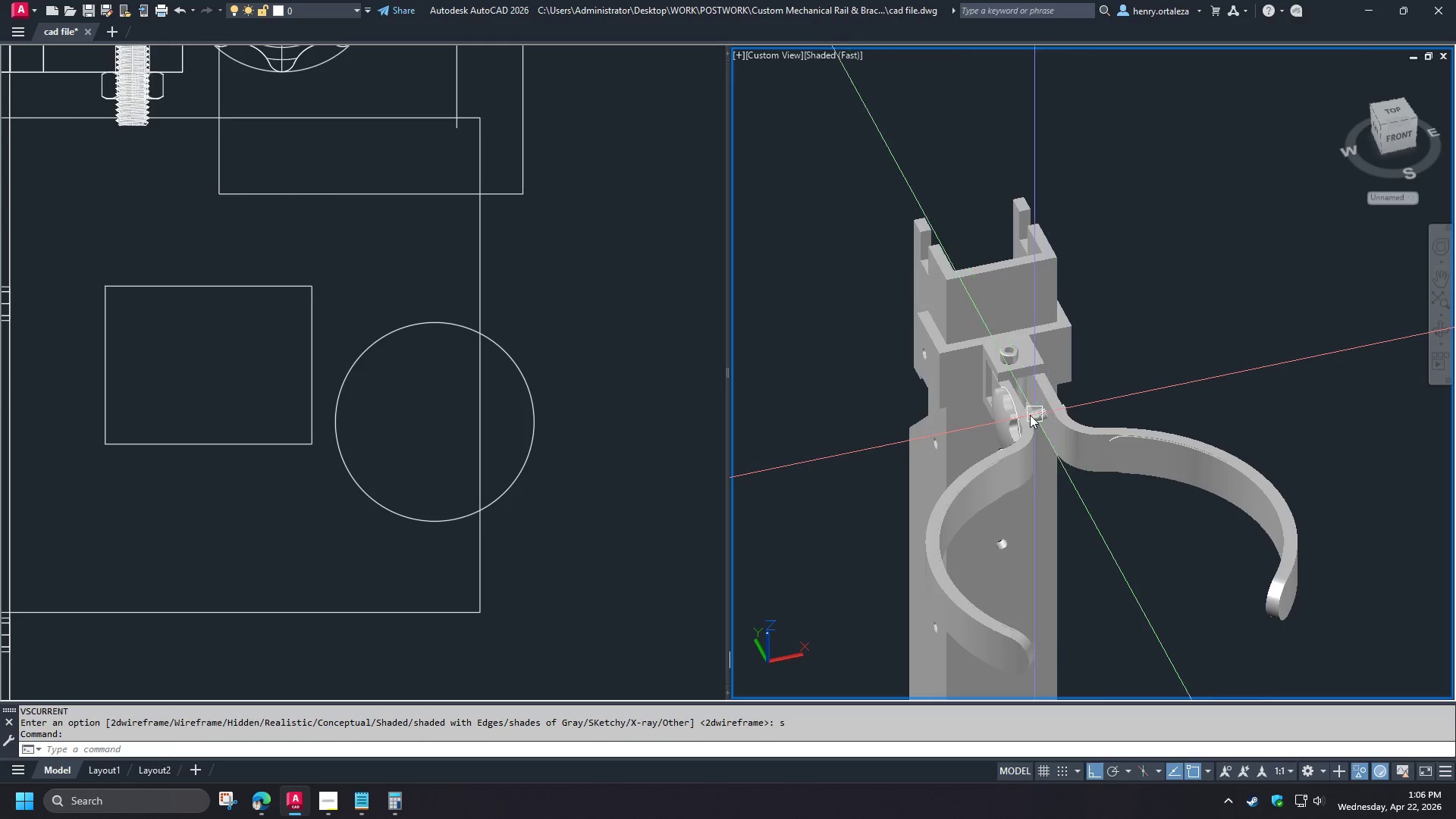 
wait(5.49)
 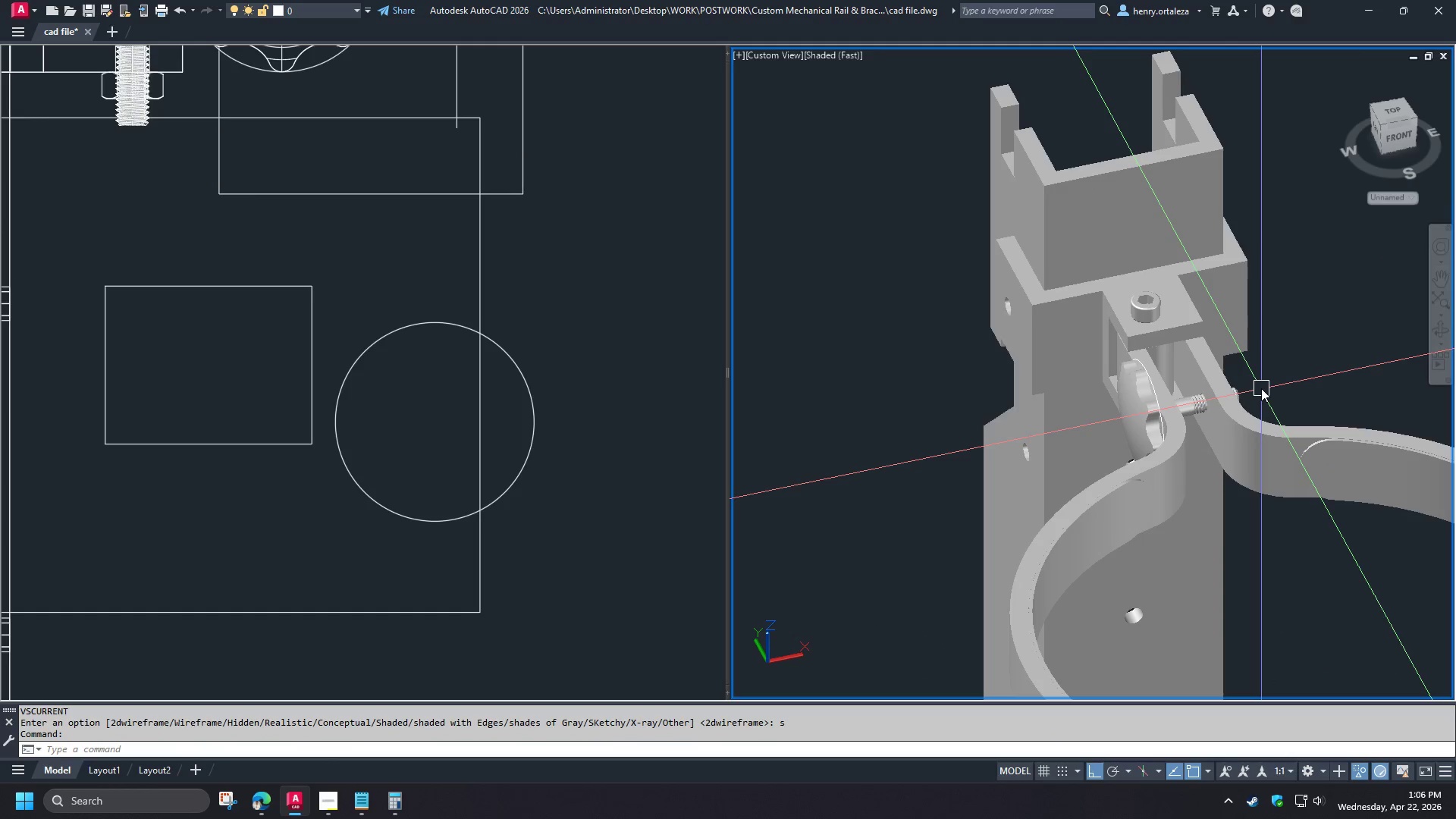 
hold_key(key=ShiftLeft, duration=1.39)
 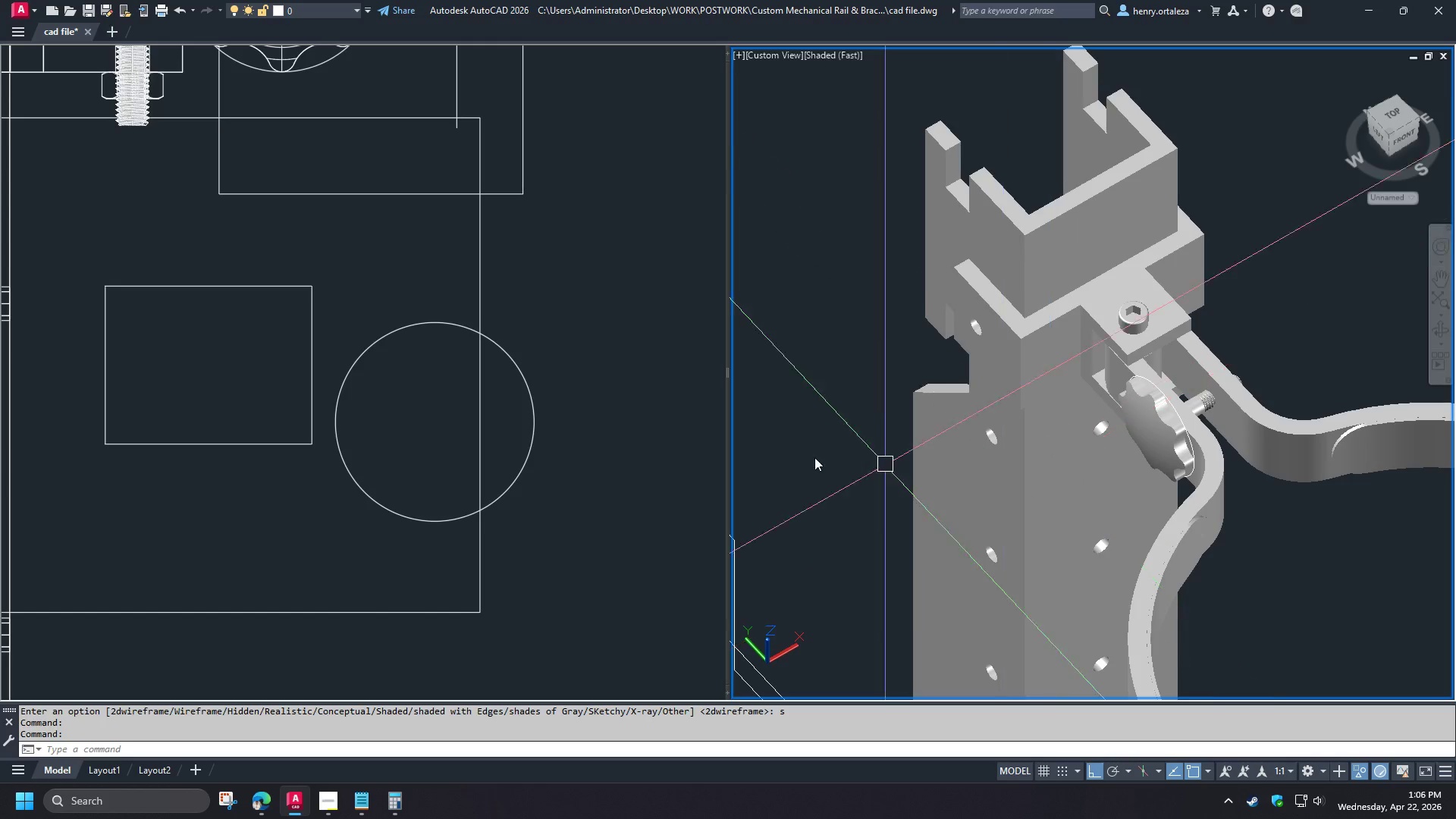 
key(Escape)
 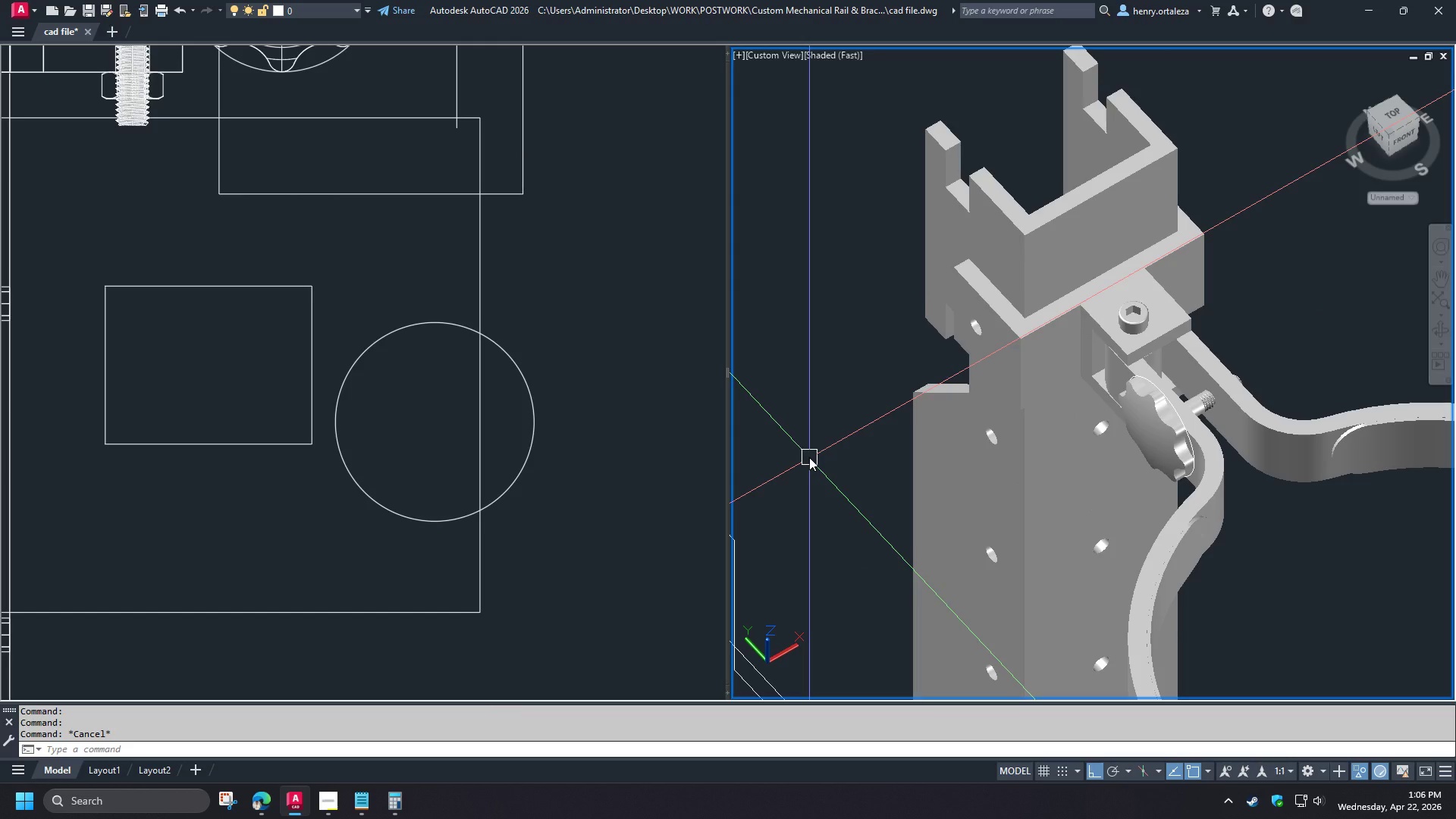 
scroll: coordinate [1120, 401], scroll_direction: up, amount: 4.0
 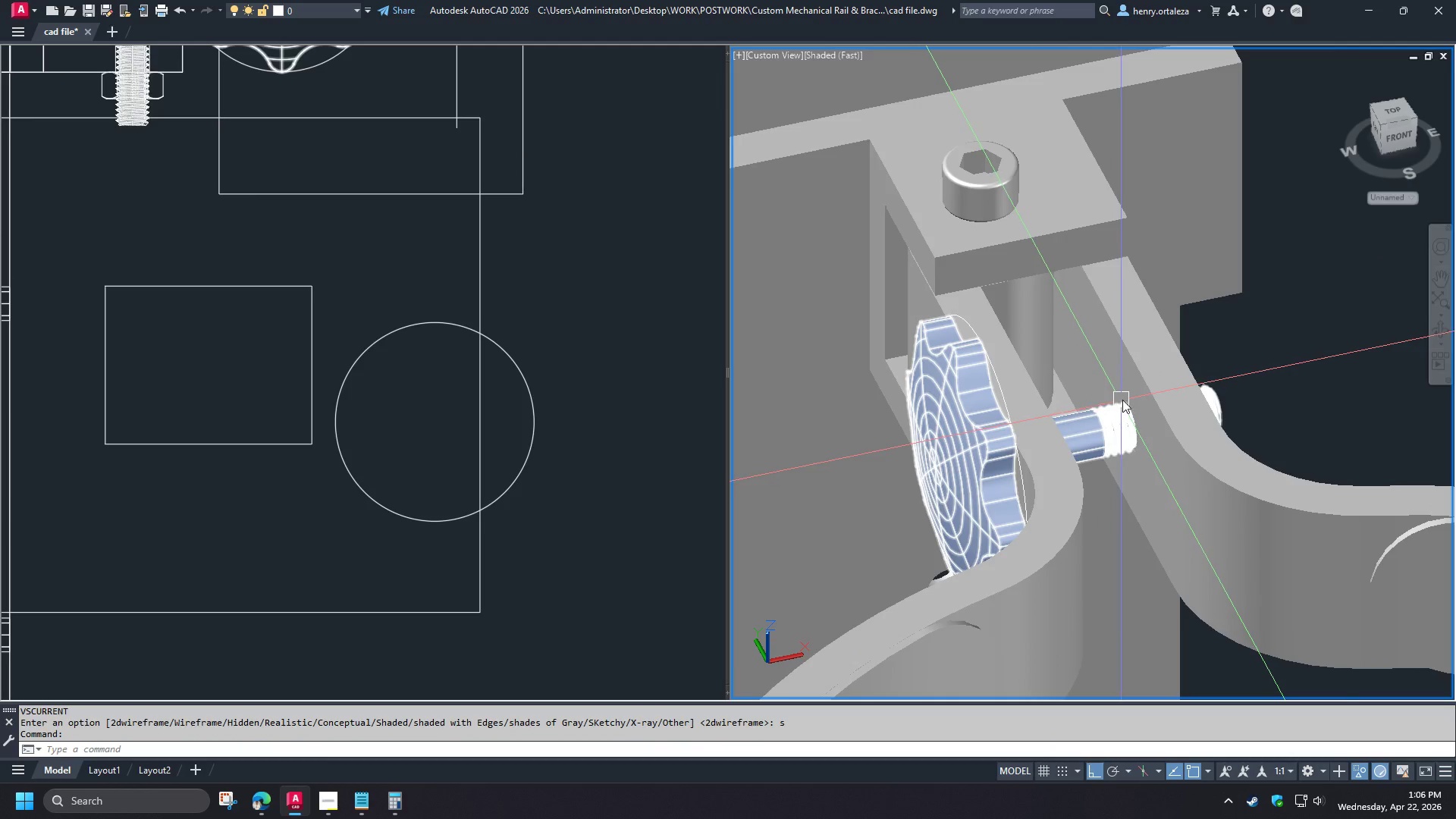 
scroll: coordinate [1260, 388], scroll_direction: down, amount: 2.0
 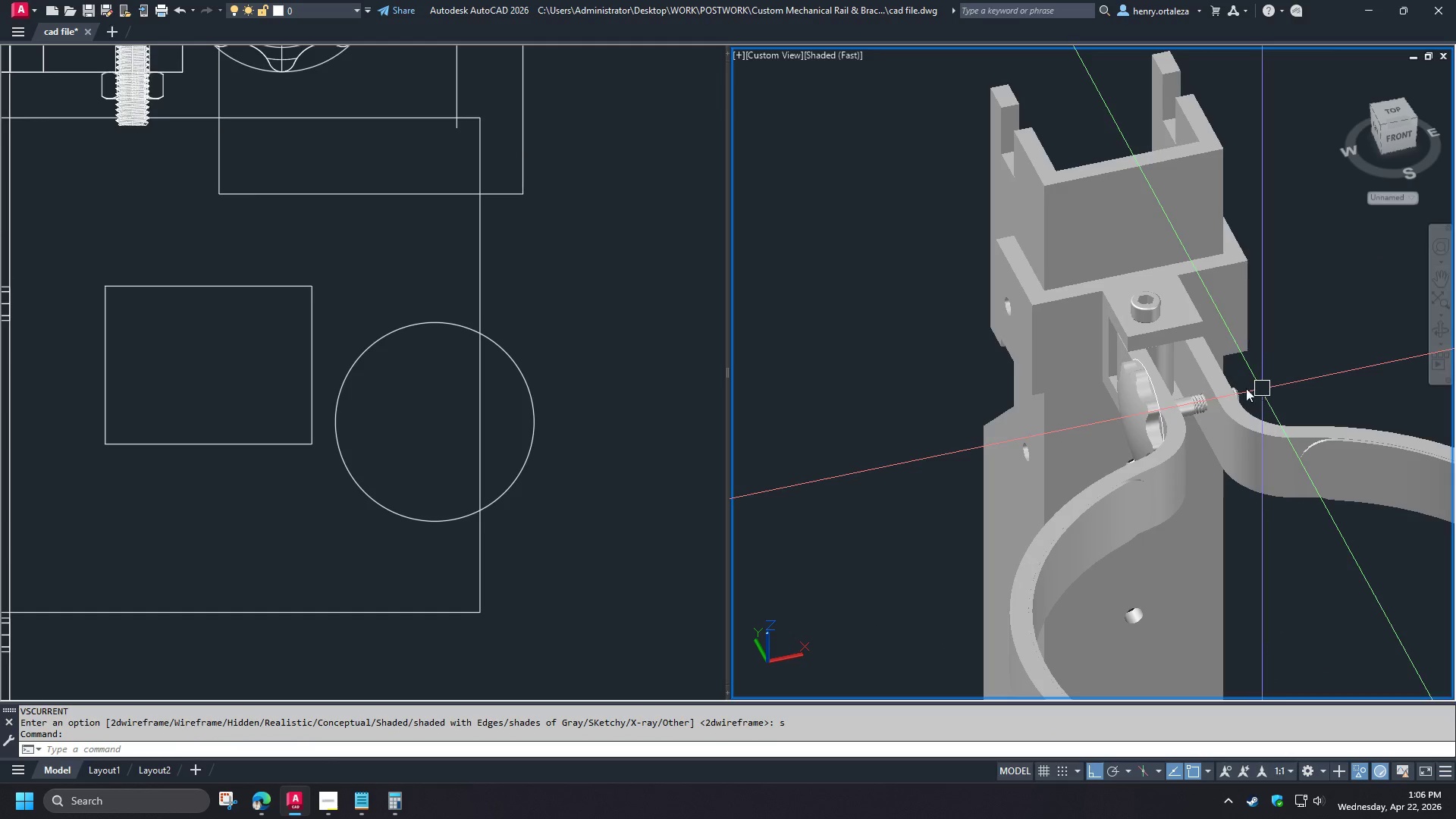 
wait(13.56)
 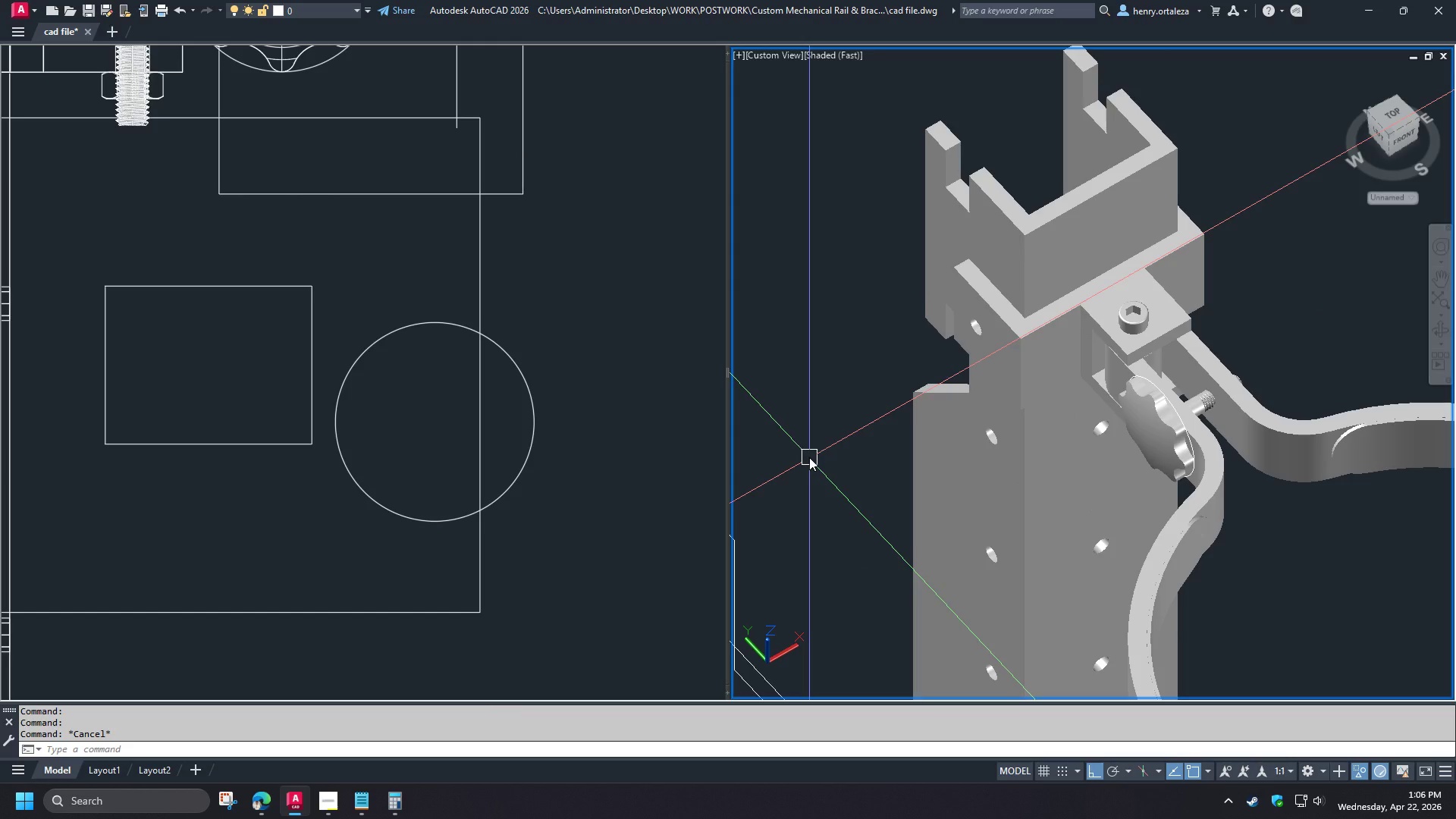 
left_click([555, 497])
 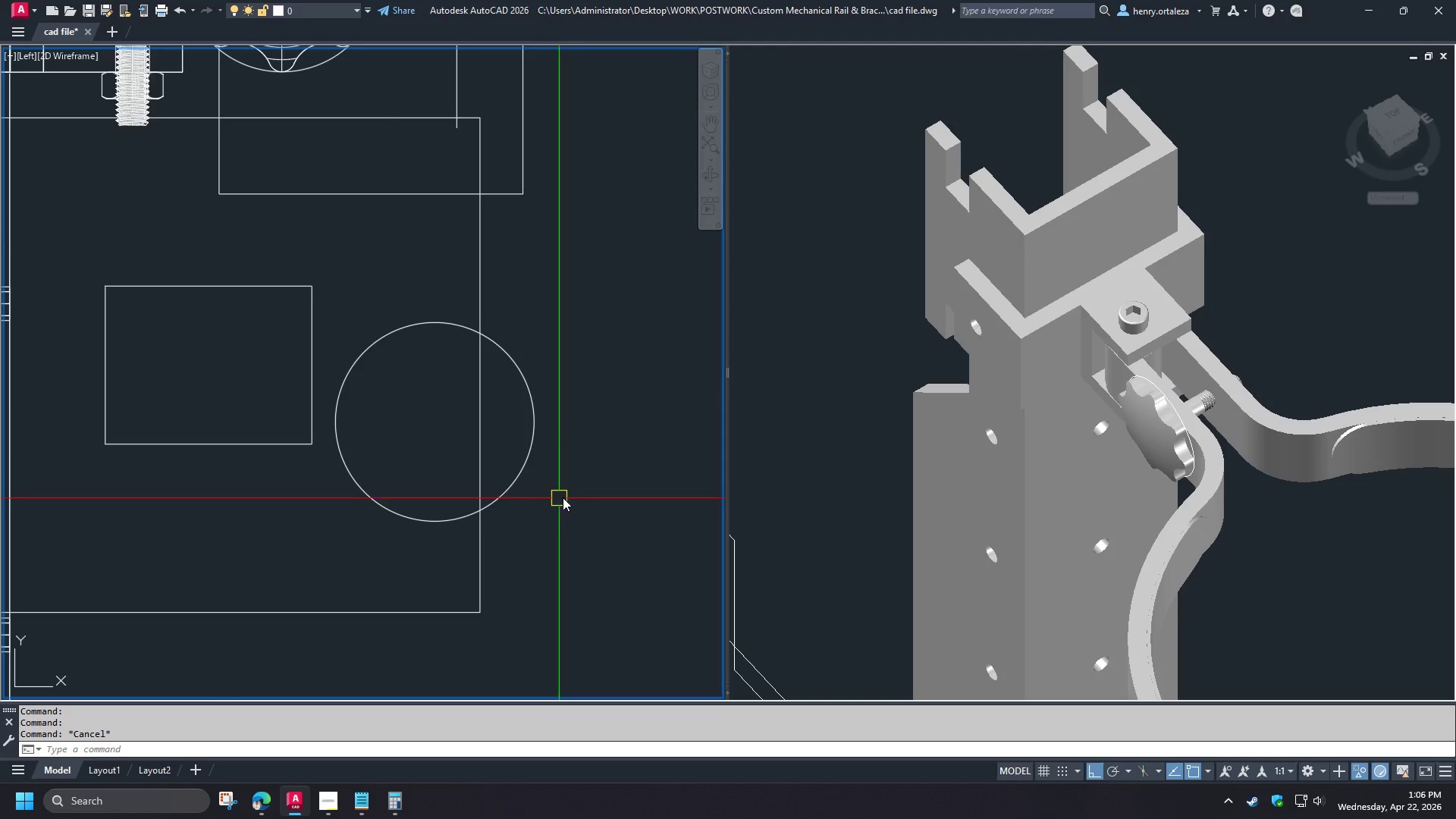 
scroll: coordinate [566, 499], scroll_direction: down, amount: 2.0
 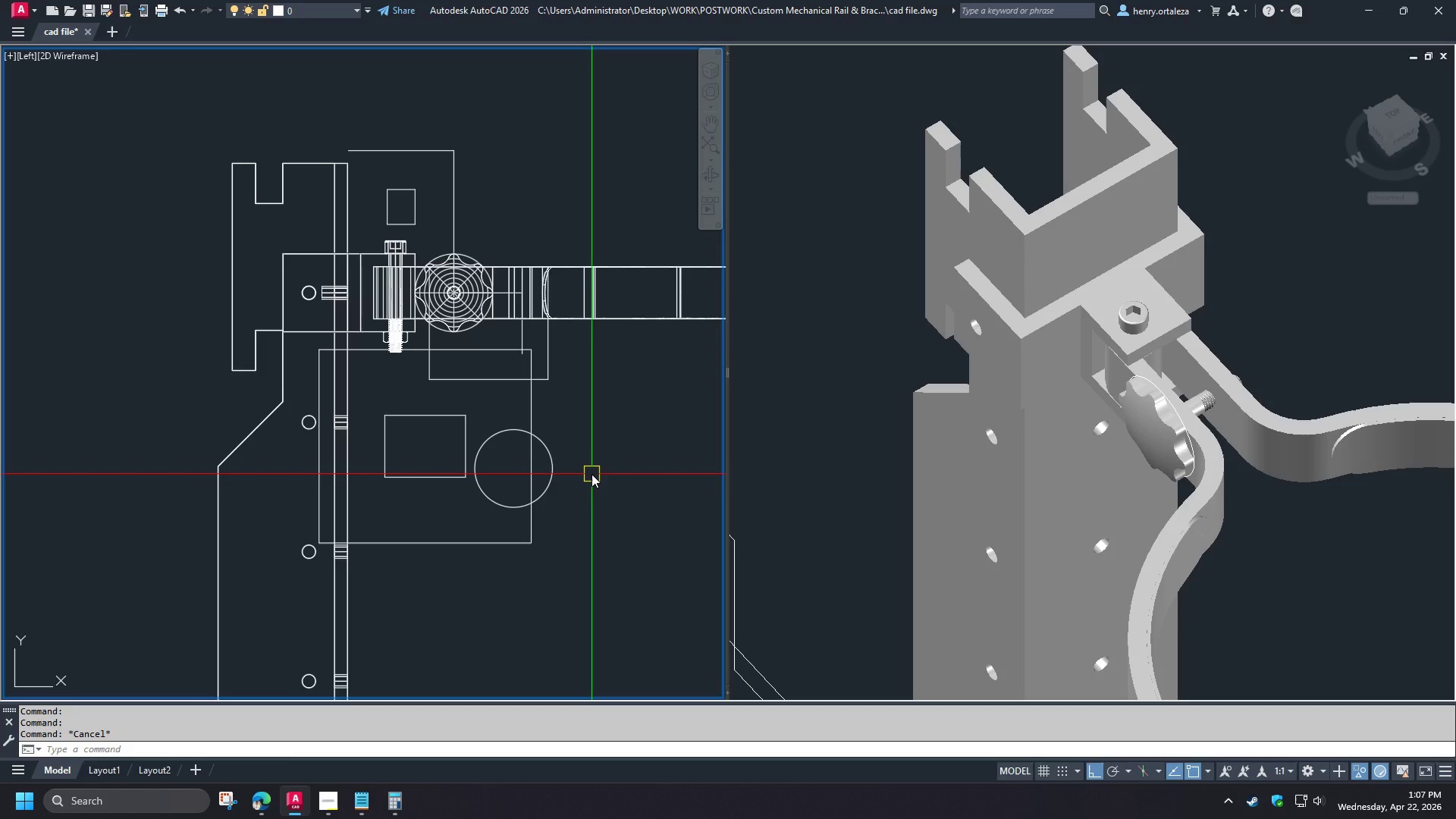 
wait(44.72)
 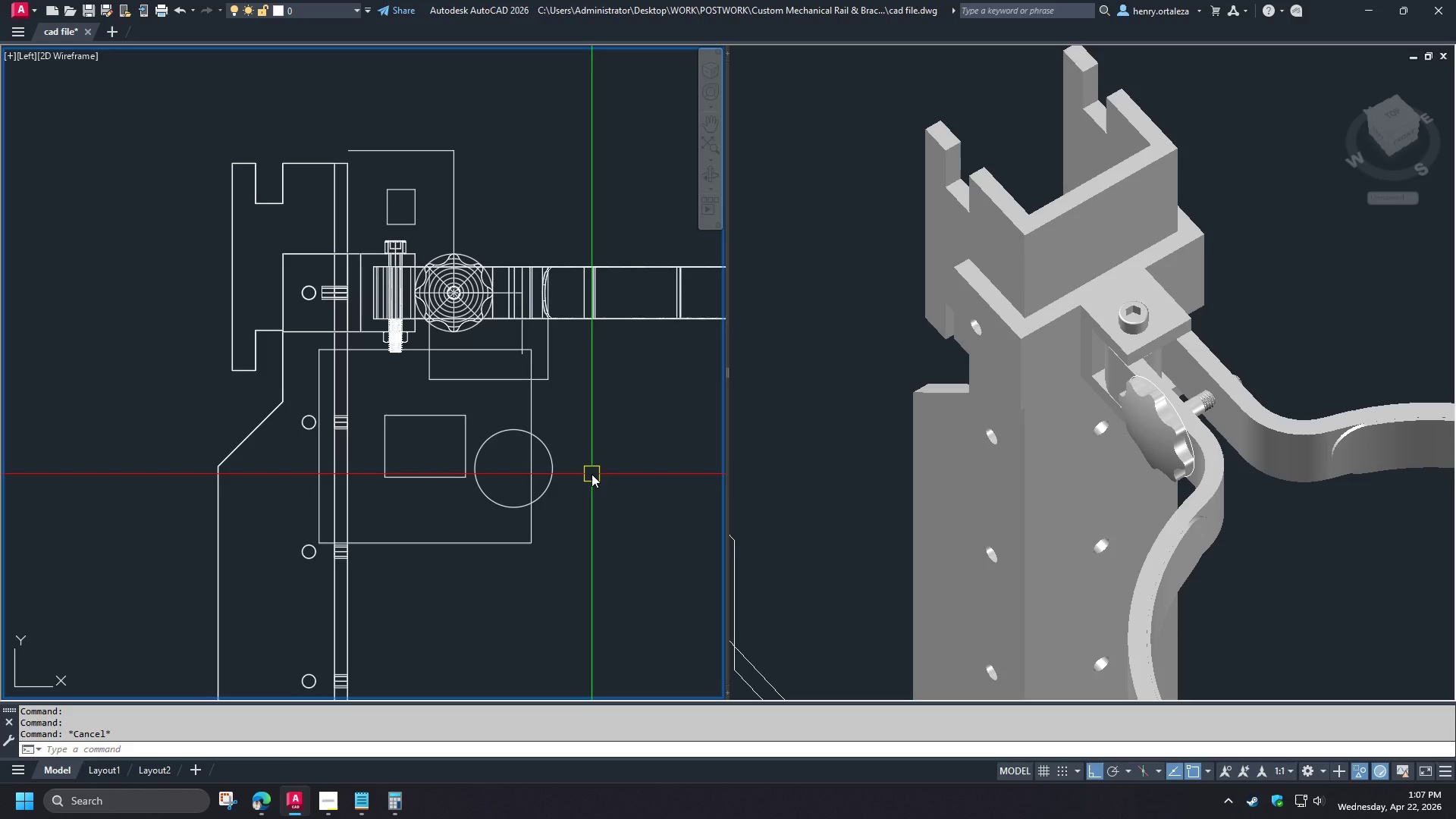 
scroll: coordinate [315, 293], scroll_direction: up, amount: 3.0
 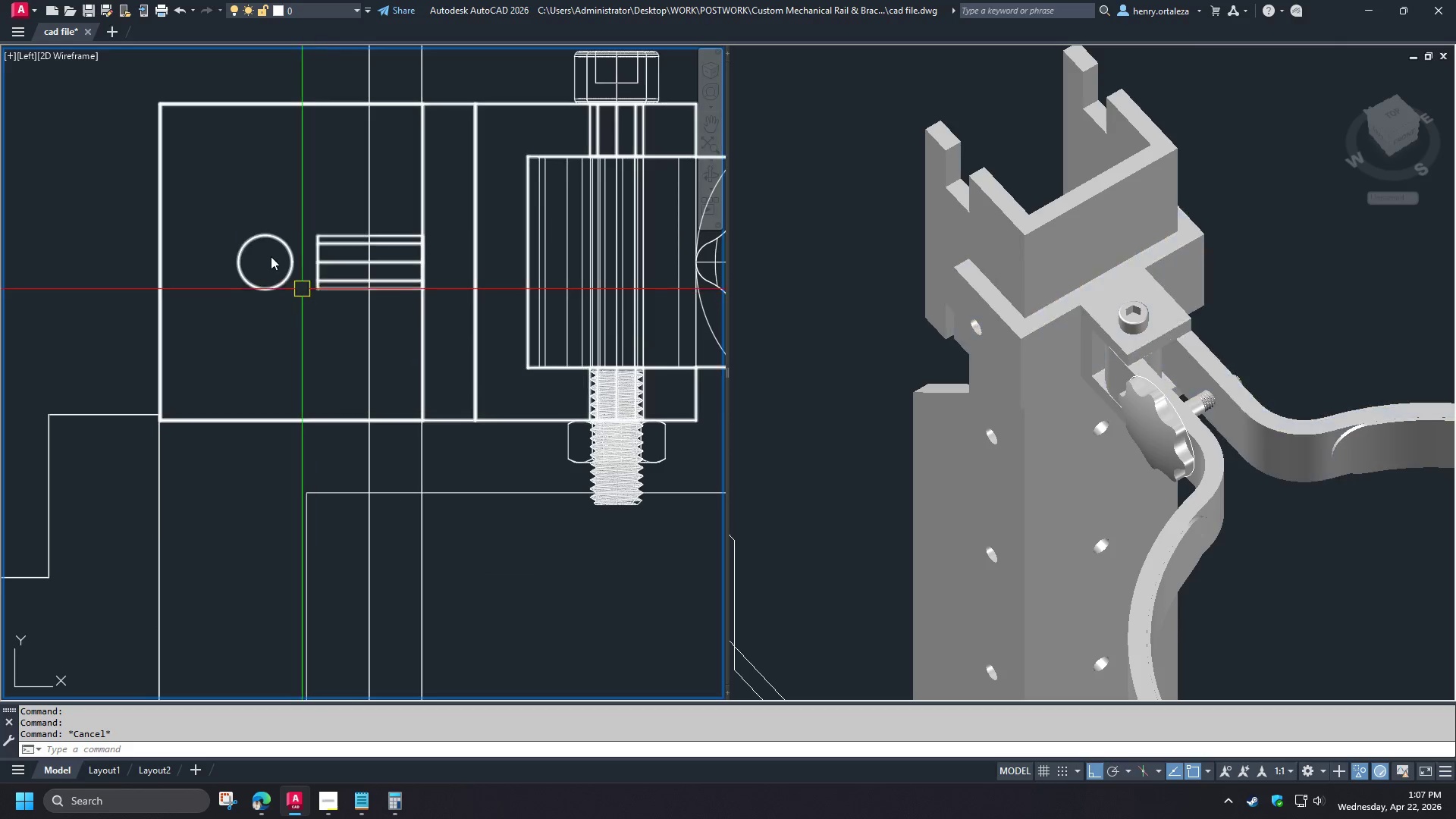 
wait(5.94)
 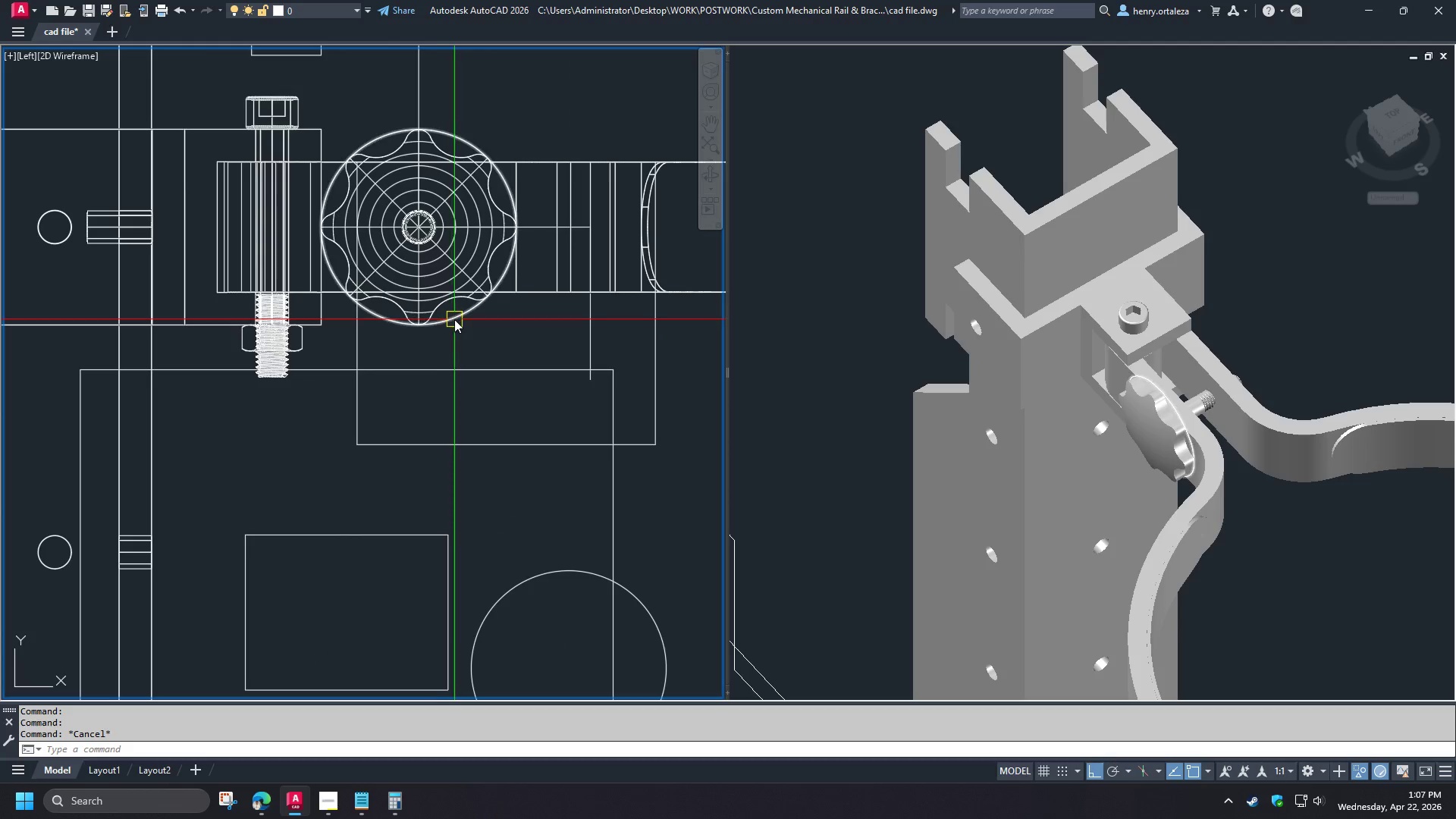 
left_click([455, 321])
 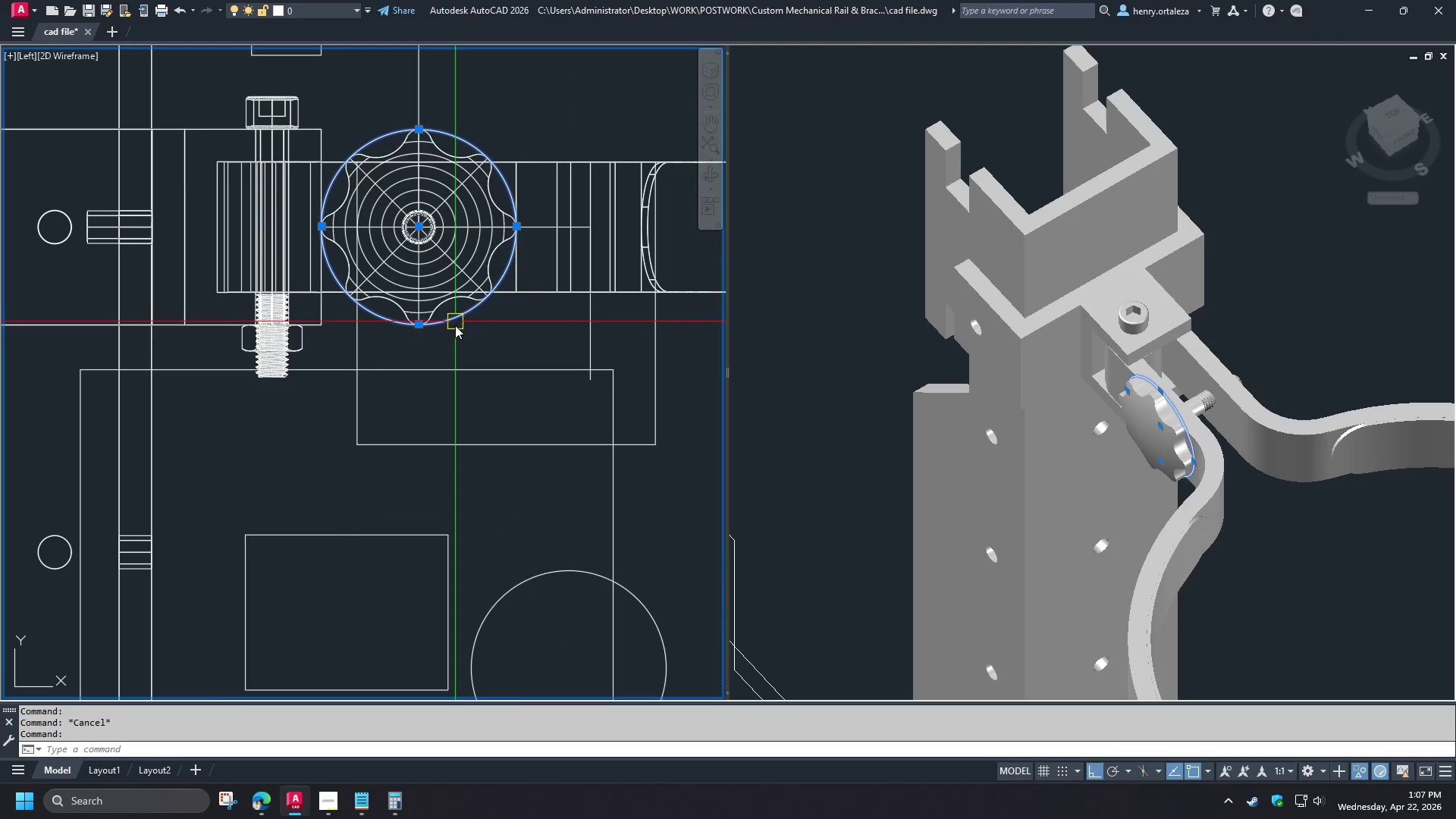 
scroll: coordinate [269, 253], scroll_direction: up, amount: 2.0
 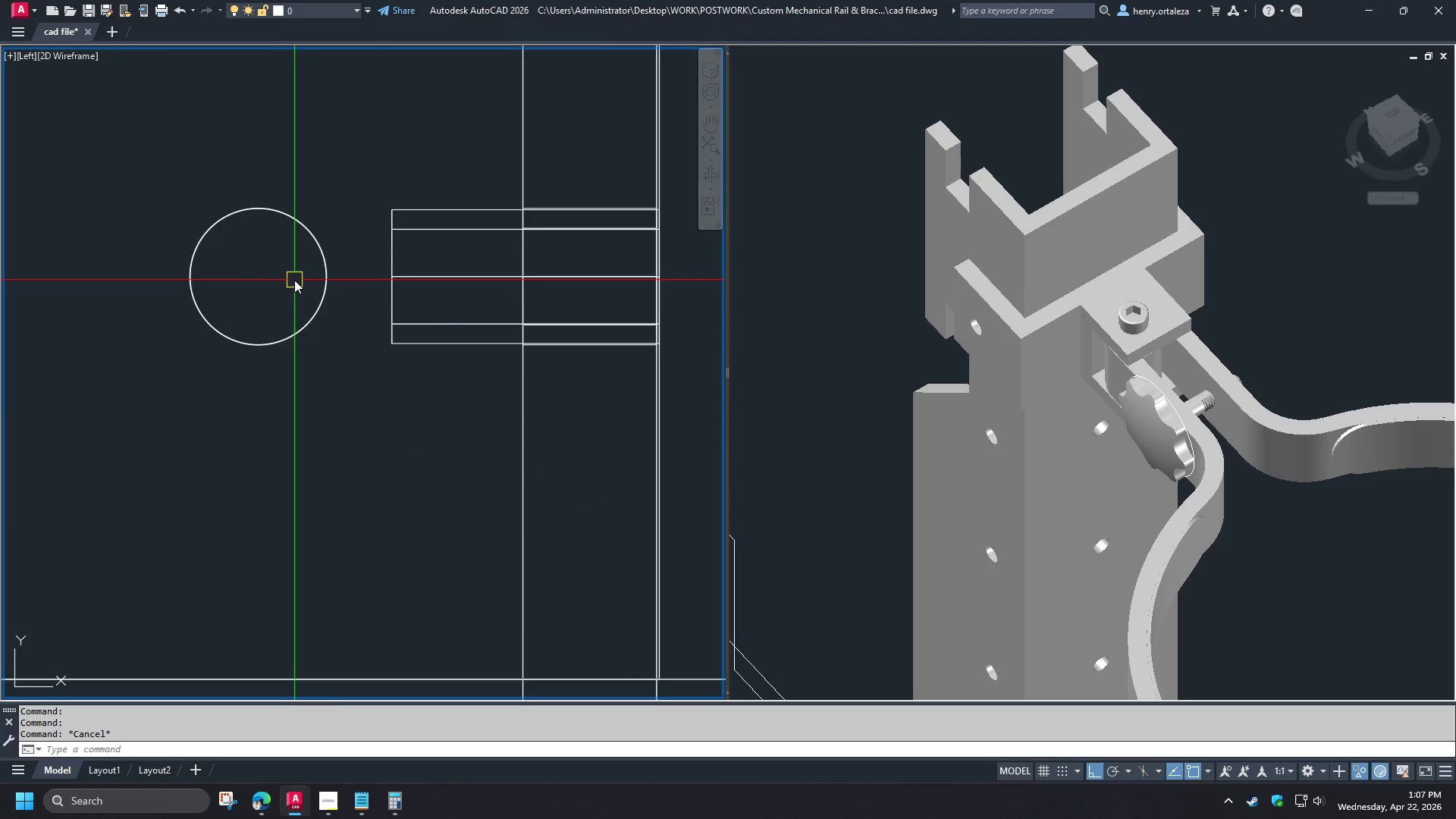 
key(E)
 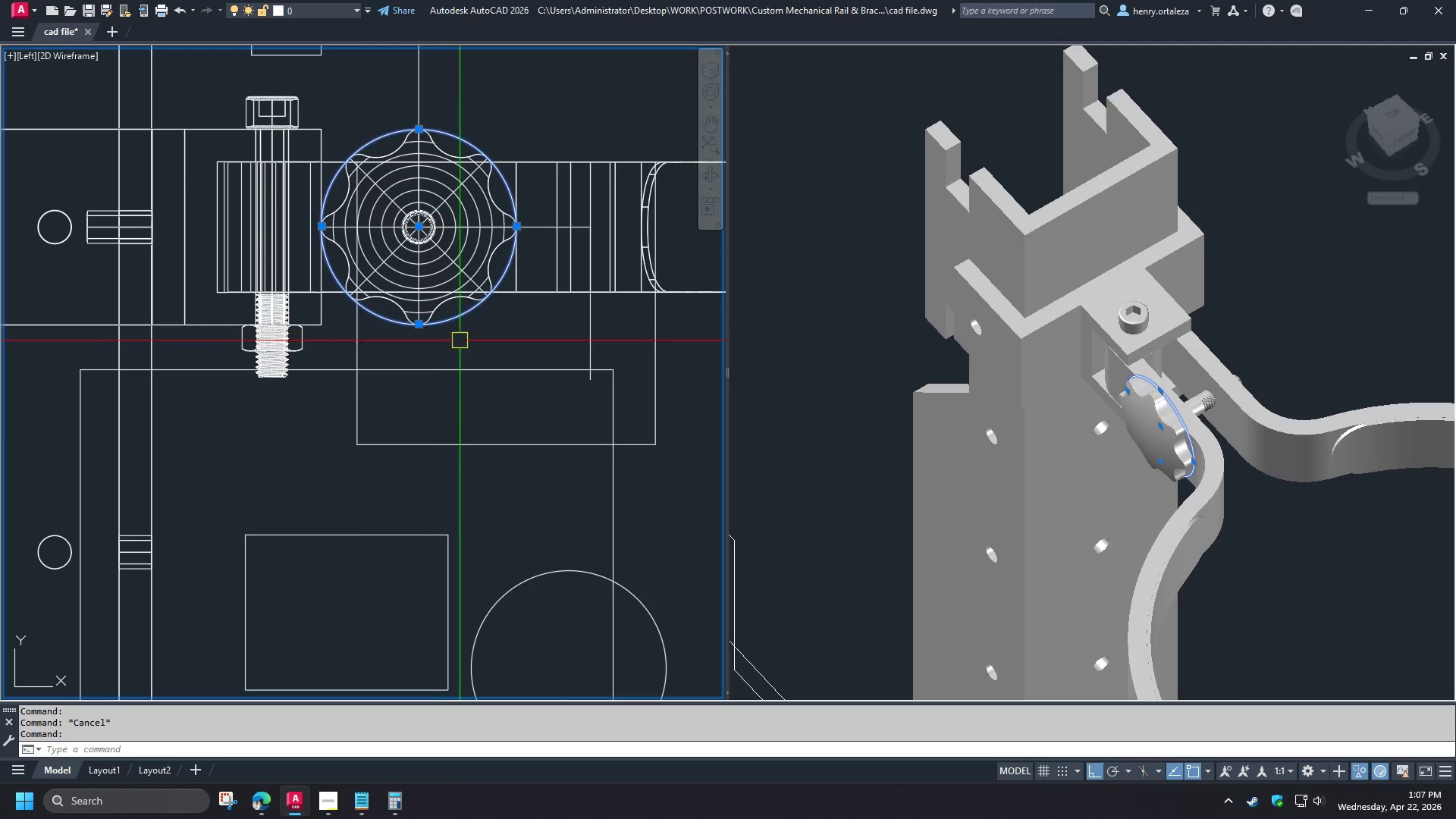 
key(Space)
 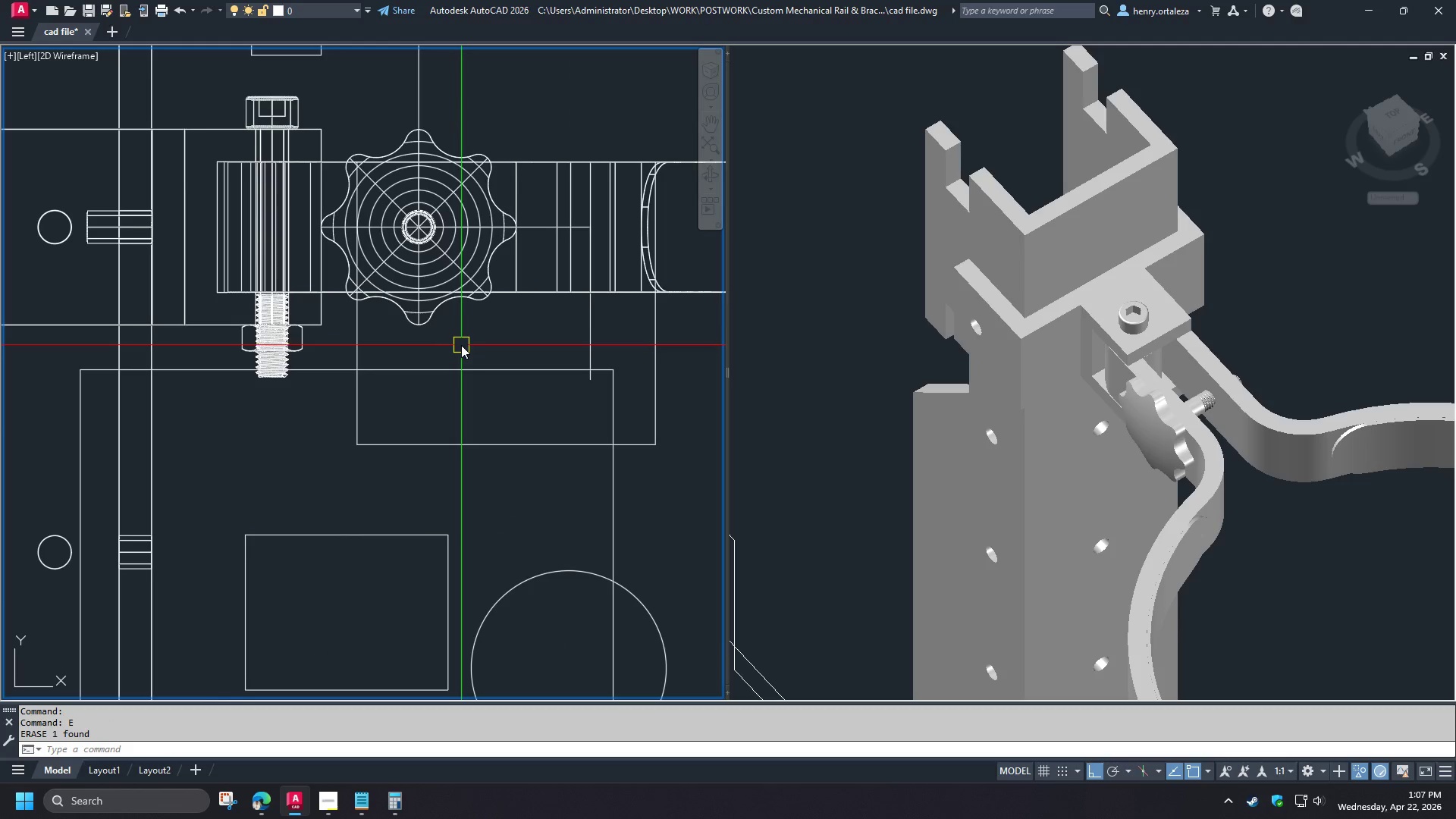 
scroll: coordinate [301, 289], scroll_direction: down, amount: 5.0
 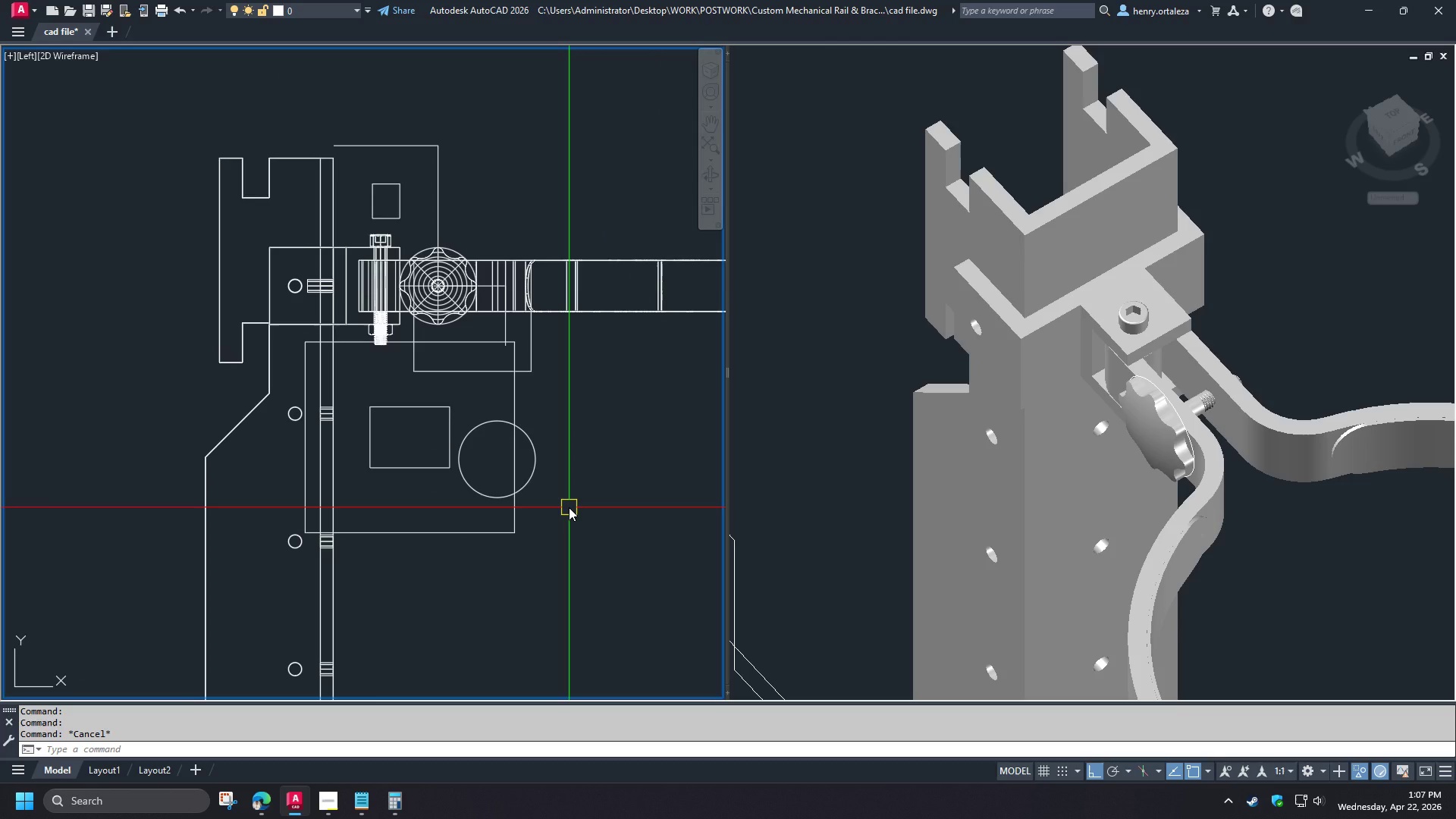 
left_click_drag(start_coordinate=[640, 570], to_coordinate=[635, 570])
 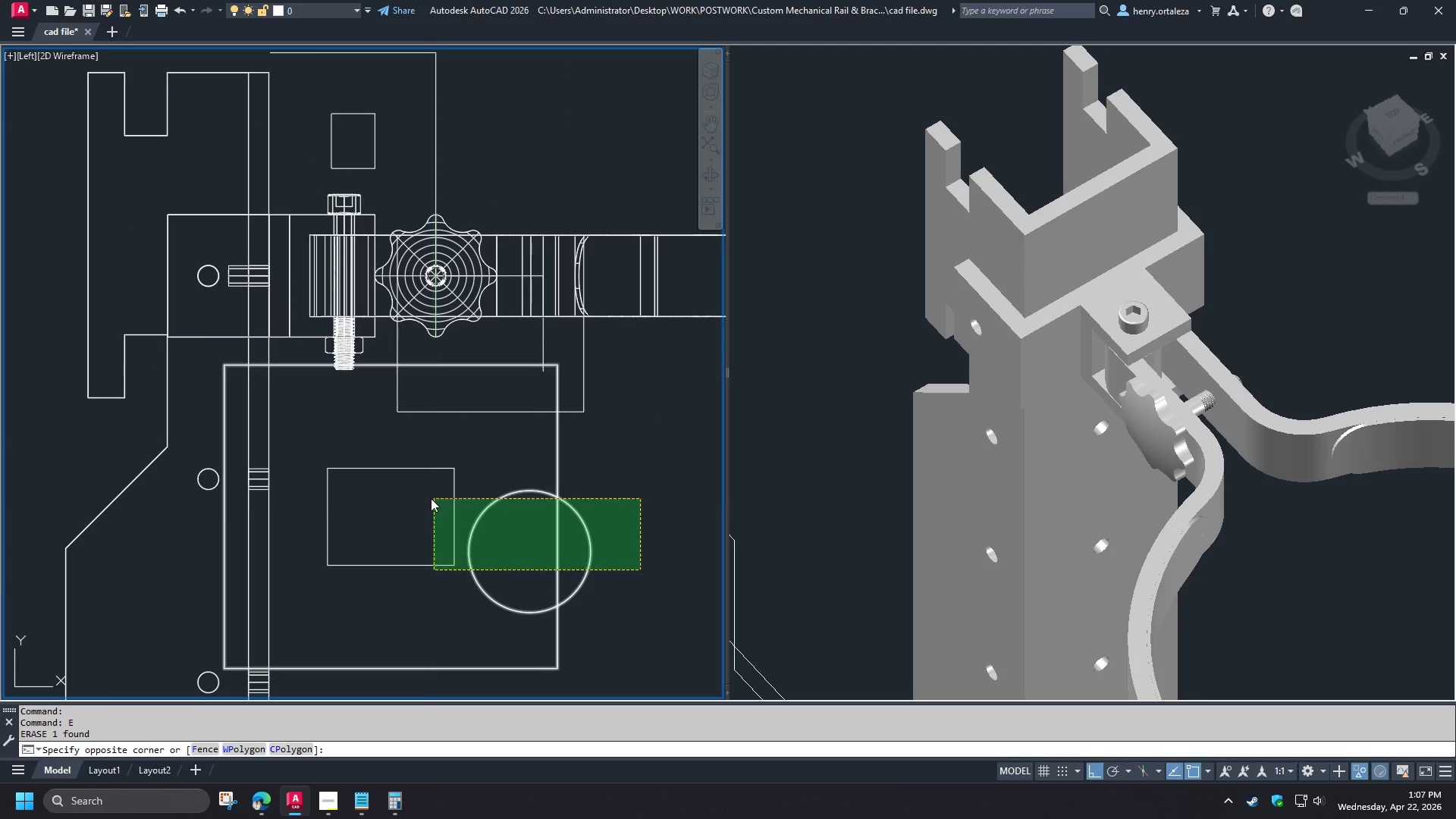 
key(E)
 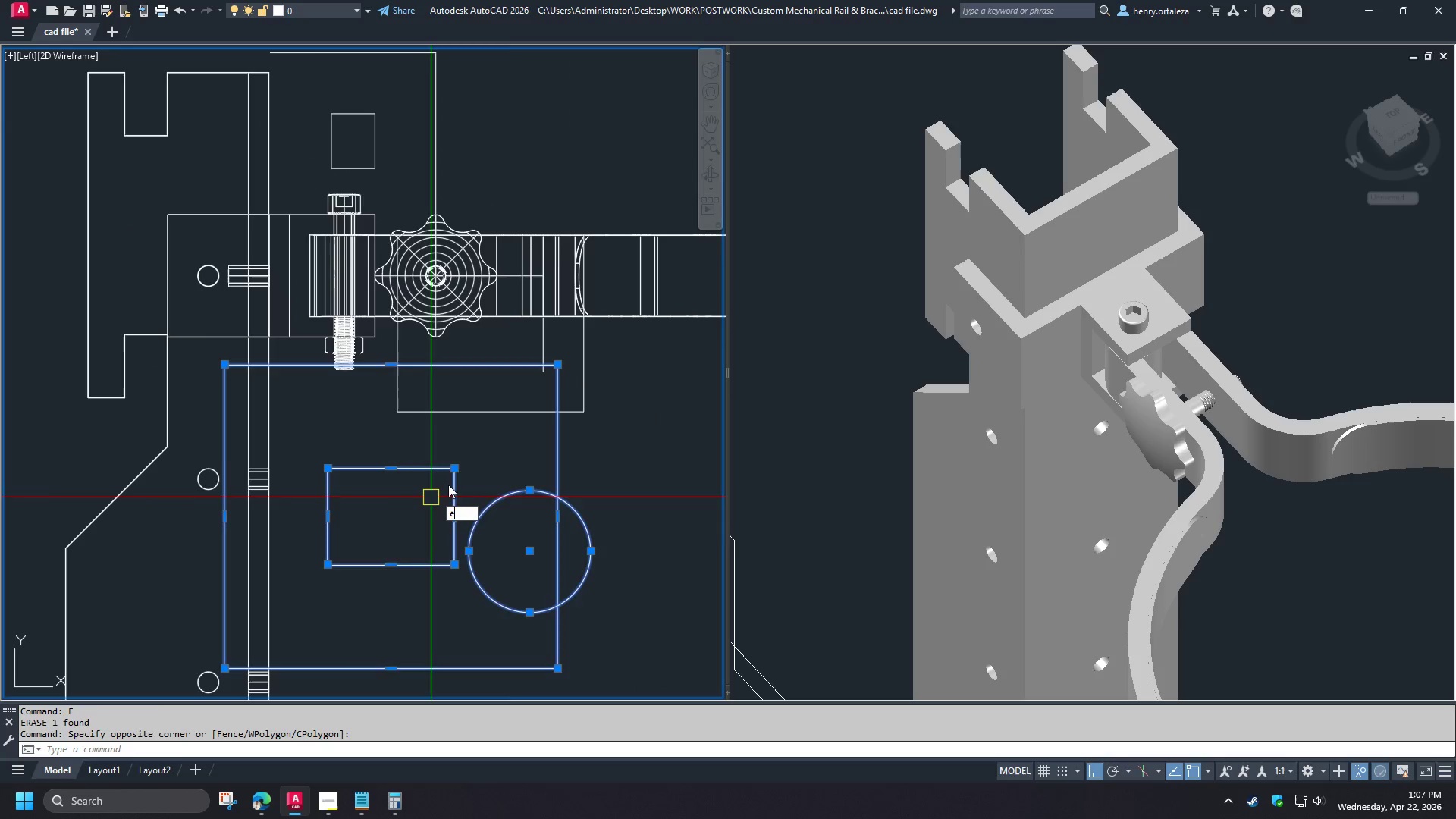 
key(Space)
 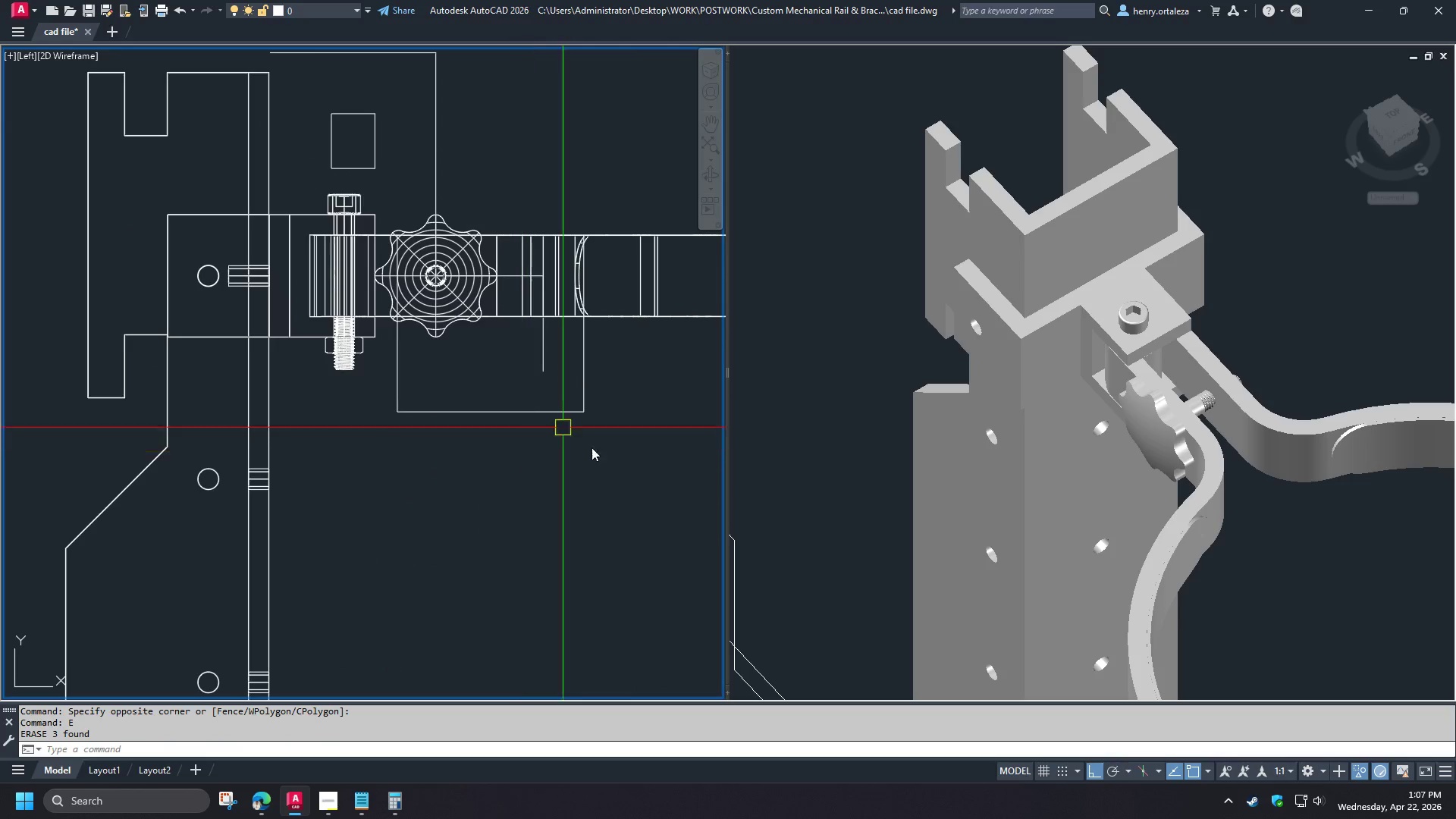 
left_click_drag(start_coordinate=[614, 461], to_coordinate=[603, 443])
 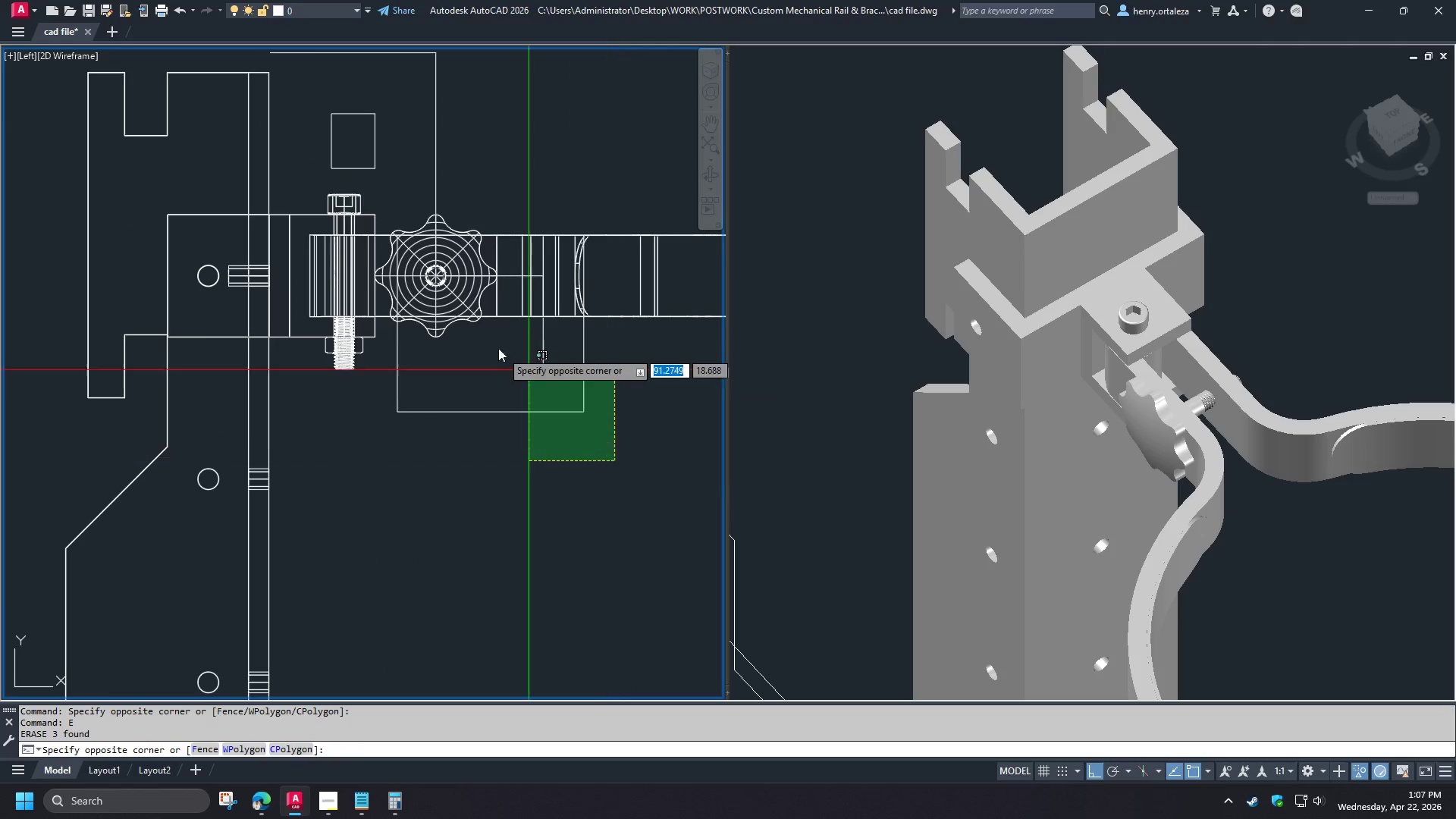 
double_click([497, 347])
 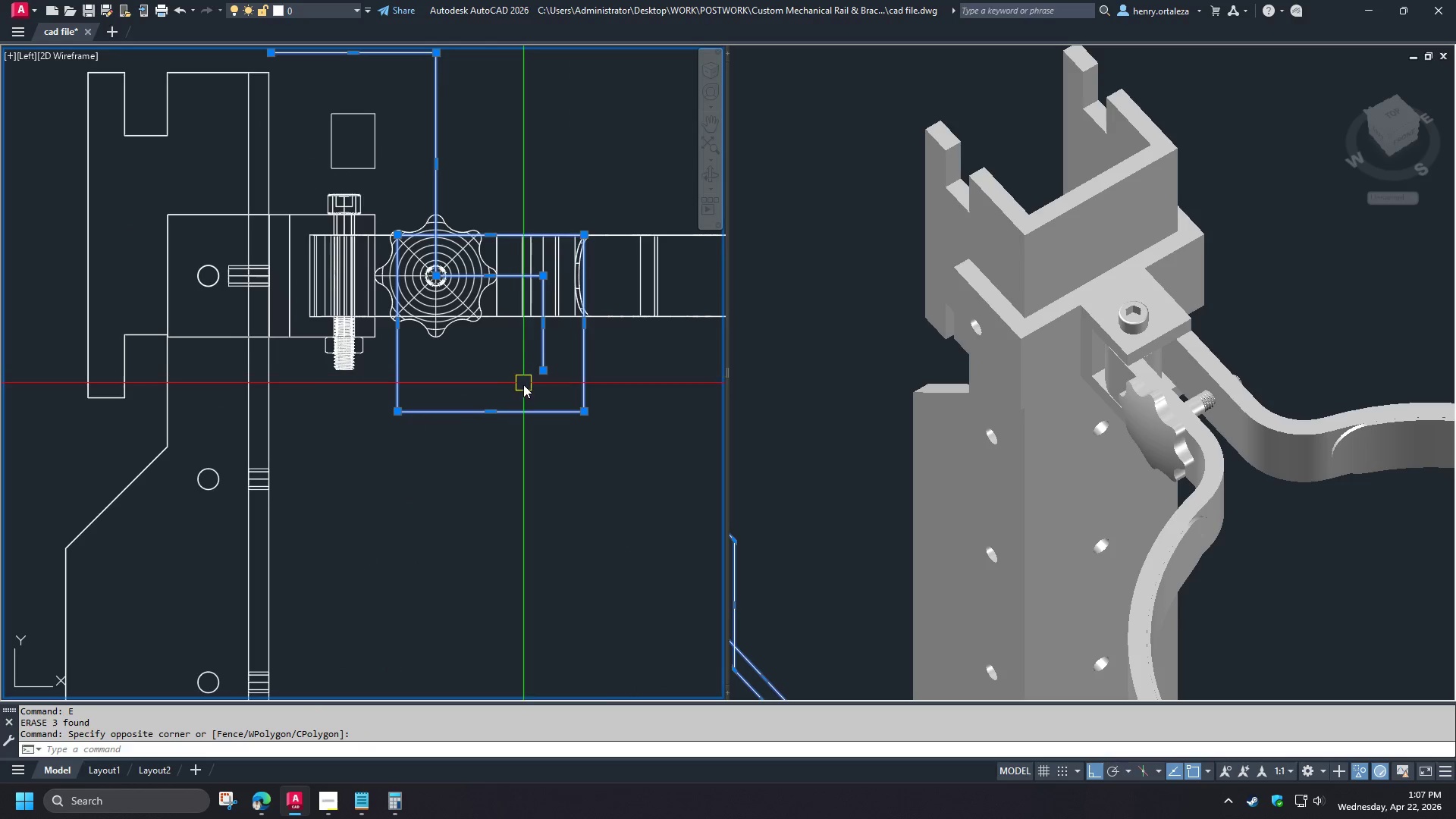 
key(E)
 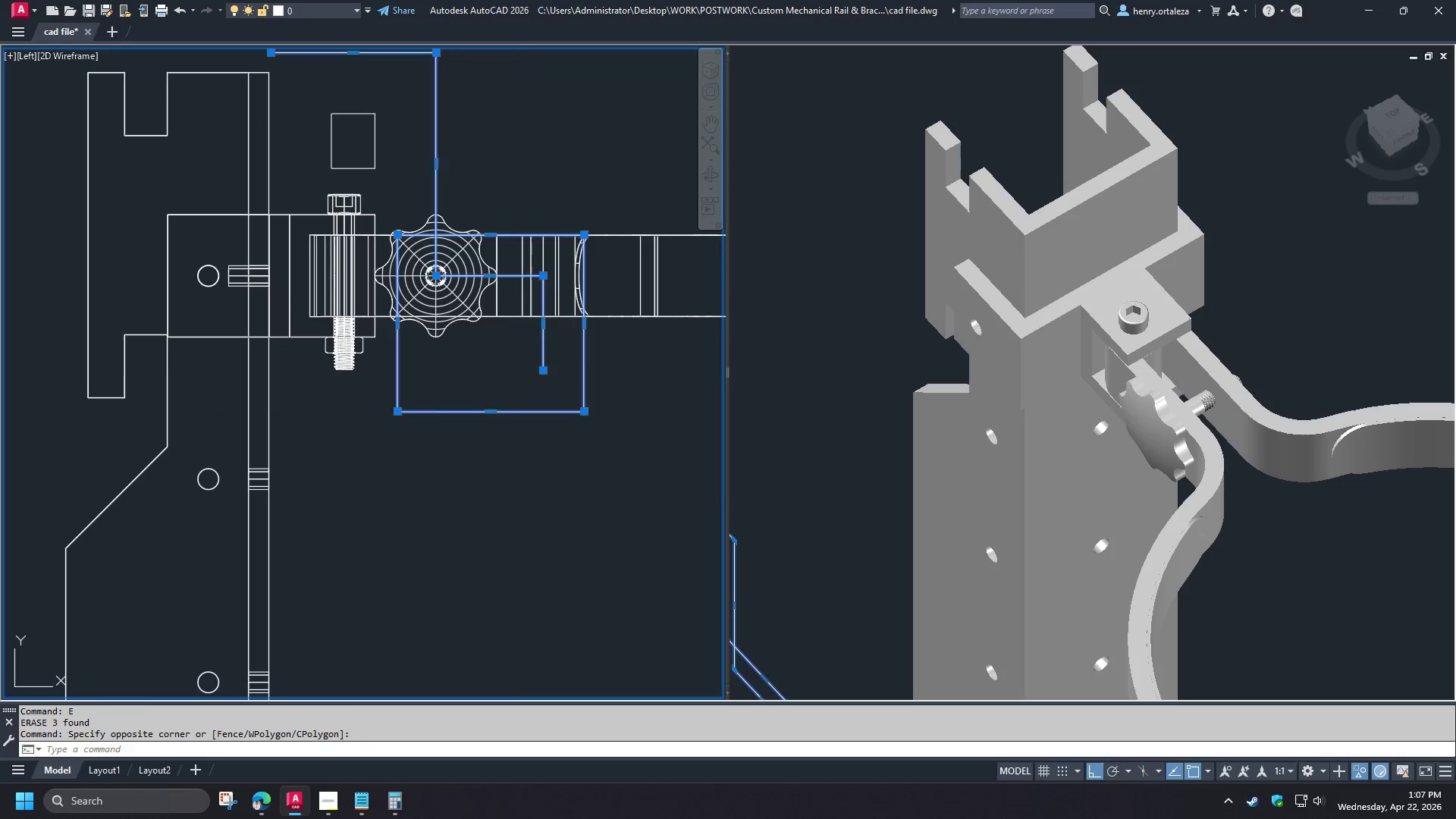 
key(Space)
 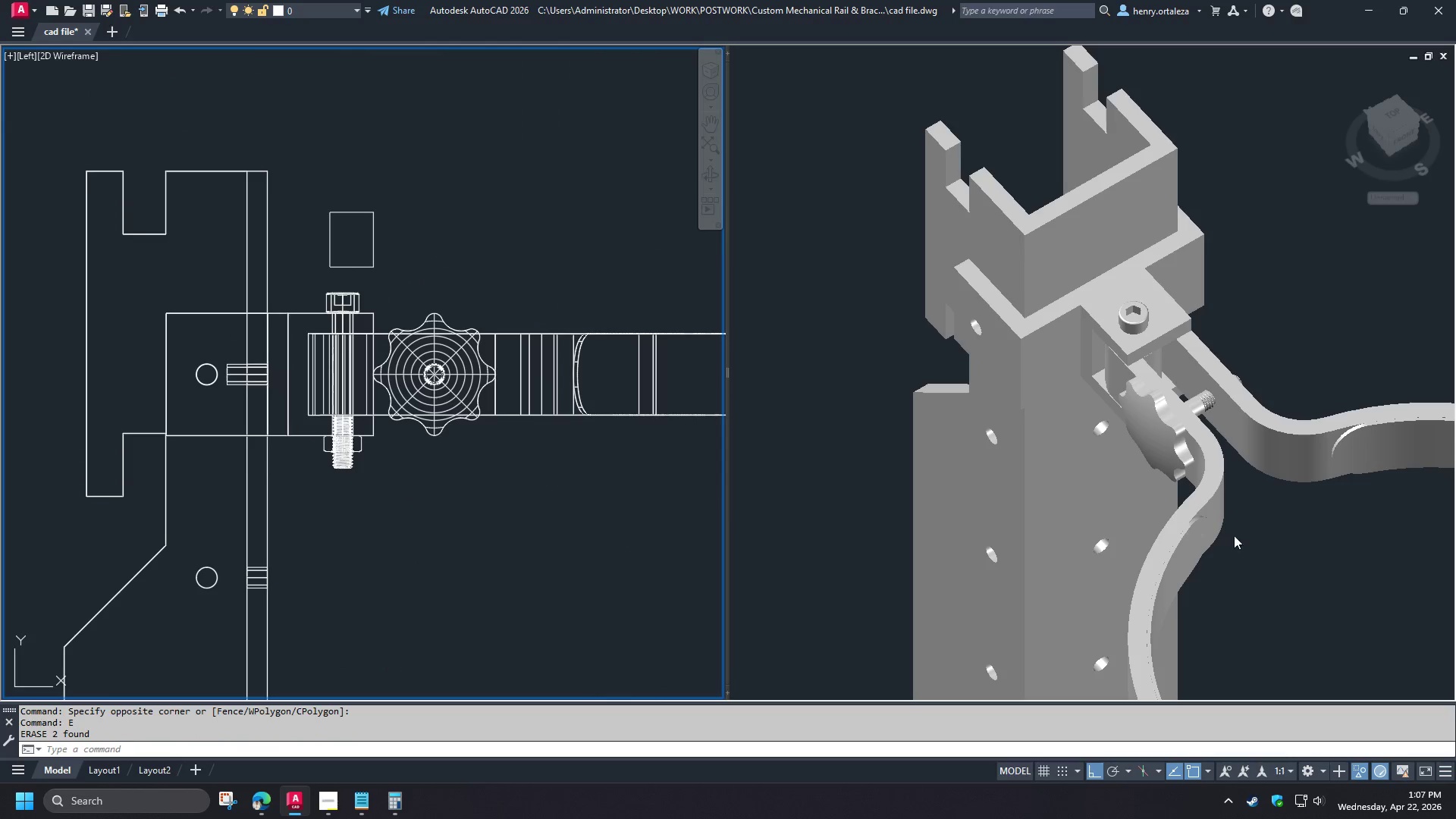 
scroll: coordinate [450, 323], scroll_direction: up, amount: 2.0
 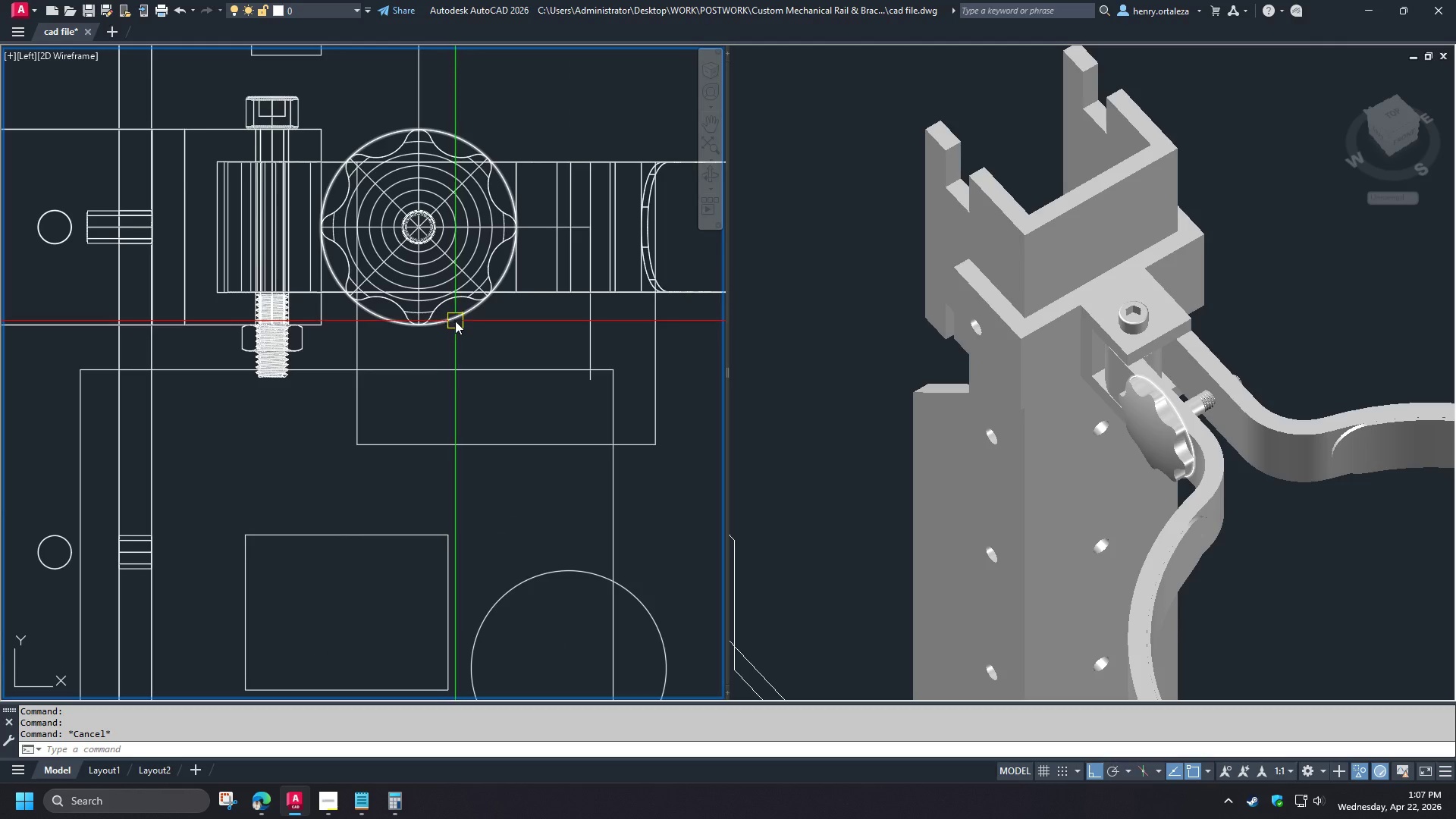 
scroll: coordinate [465, 356], scroll_direction: down, amount: 1.0
 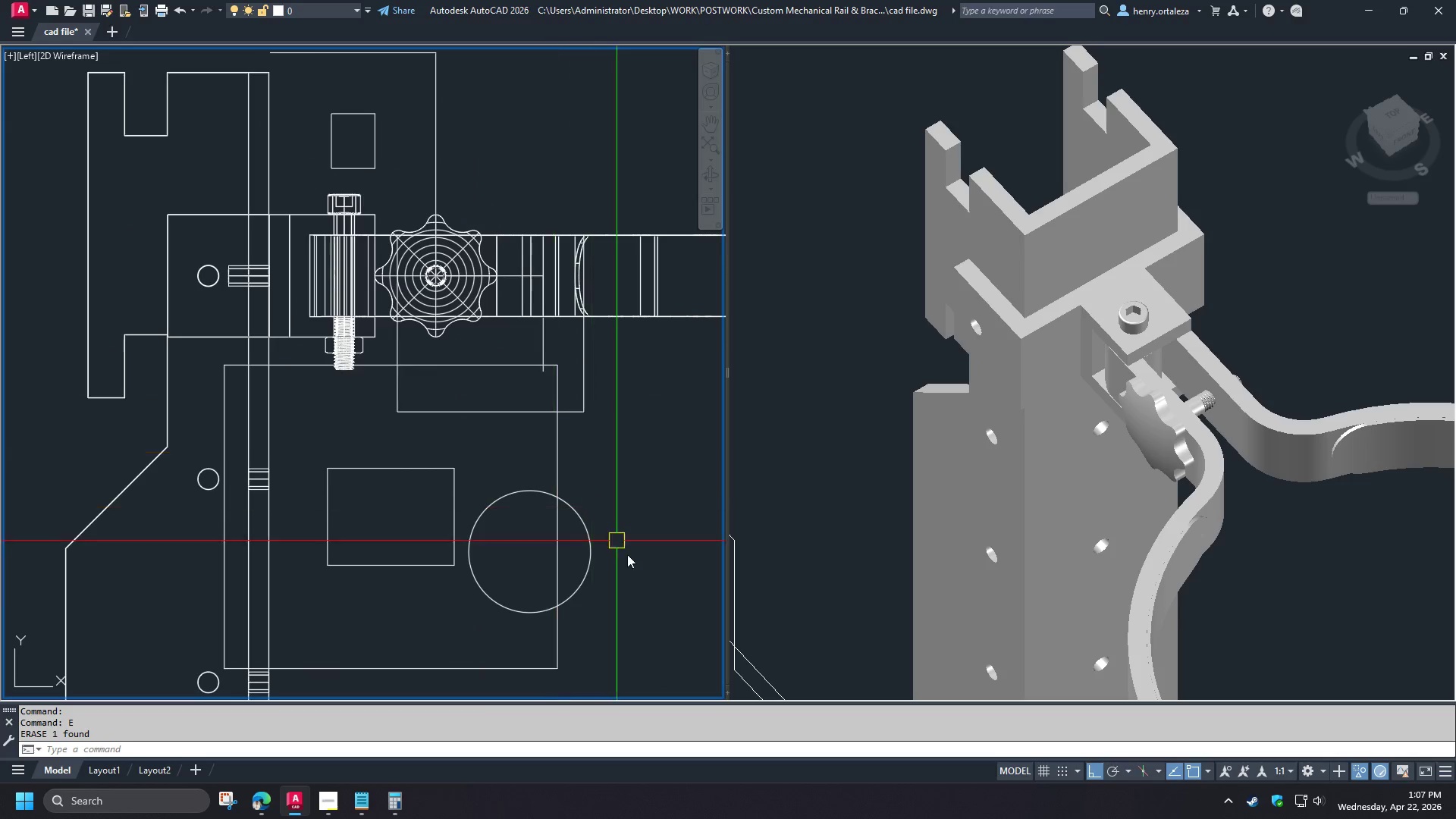 
hold_key(key=ShiftLeft, duration=1.5)
 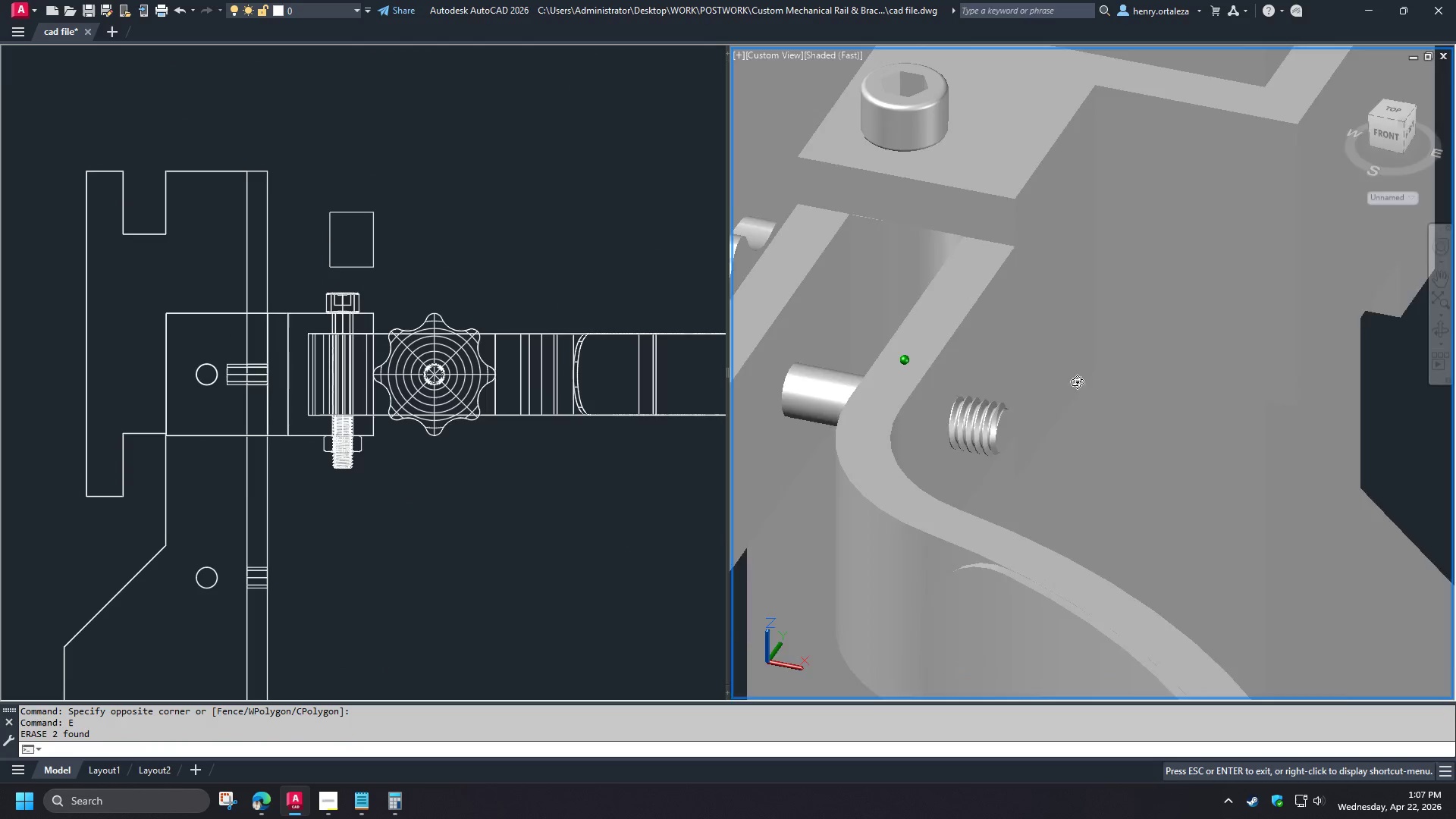 
hold_key(key=ShiftLeft, duration=1.52)
 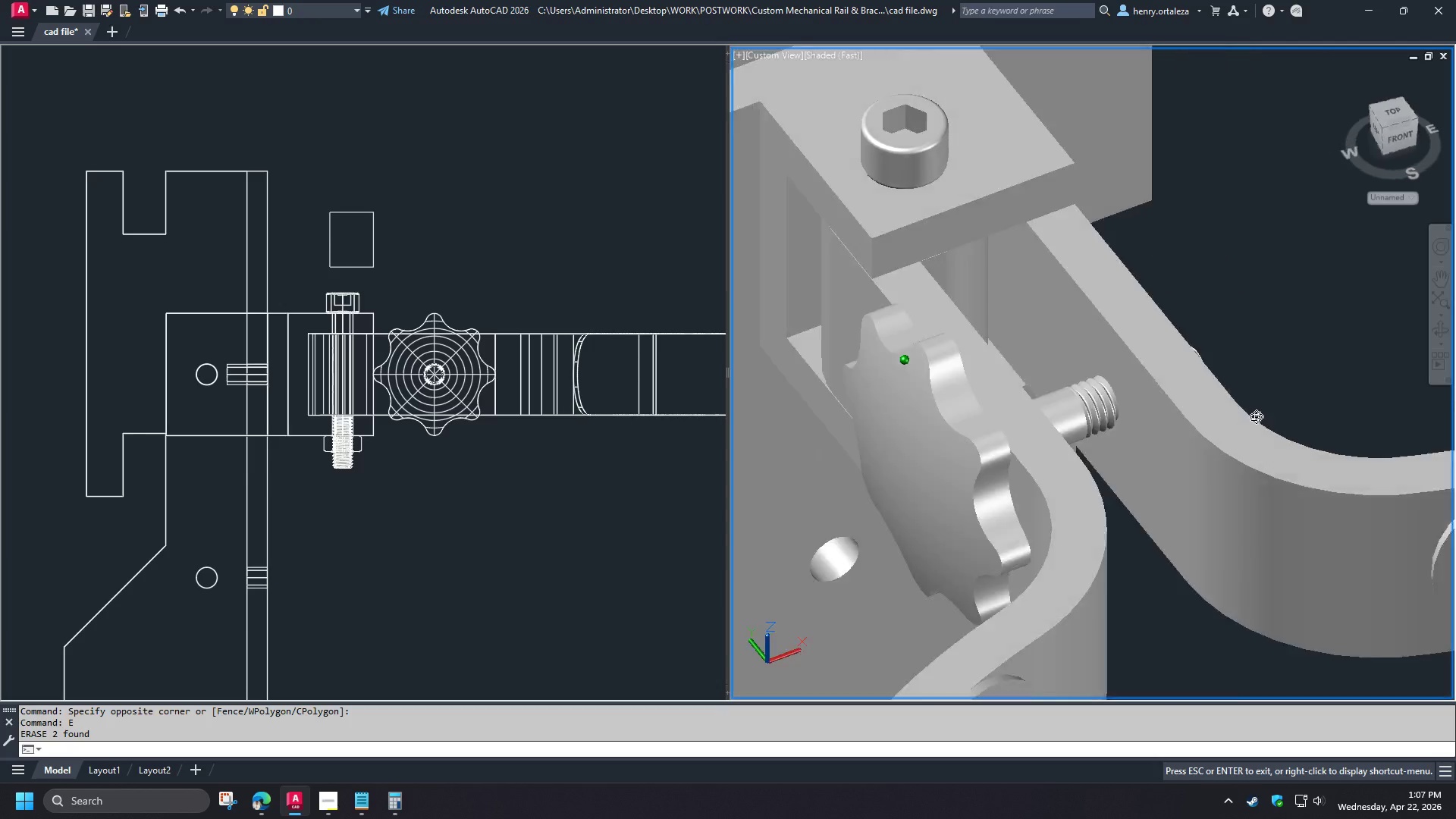 
hold_key(key=ShiftLeft, duration=1.51)
 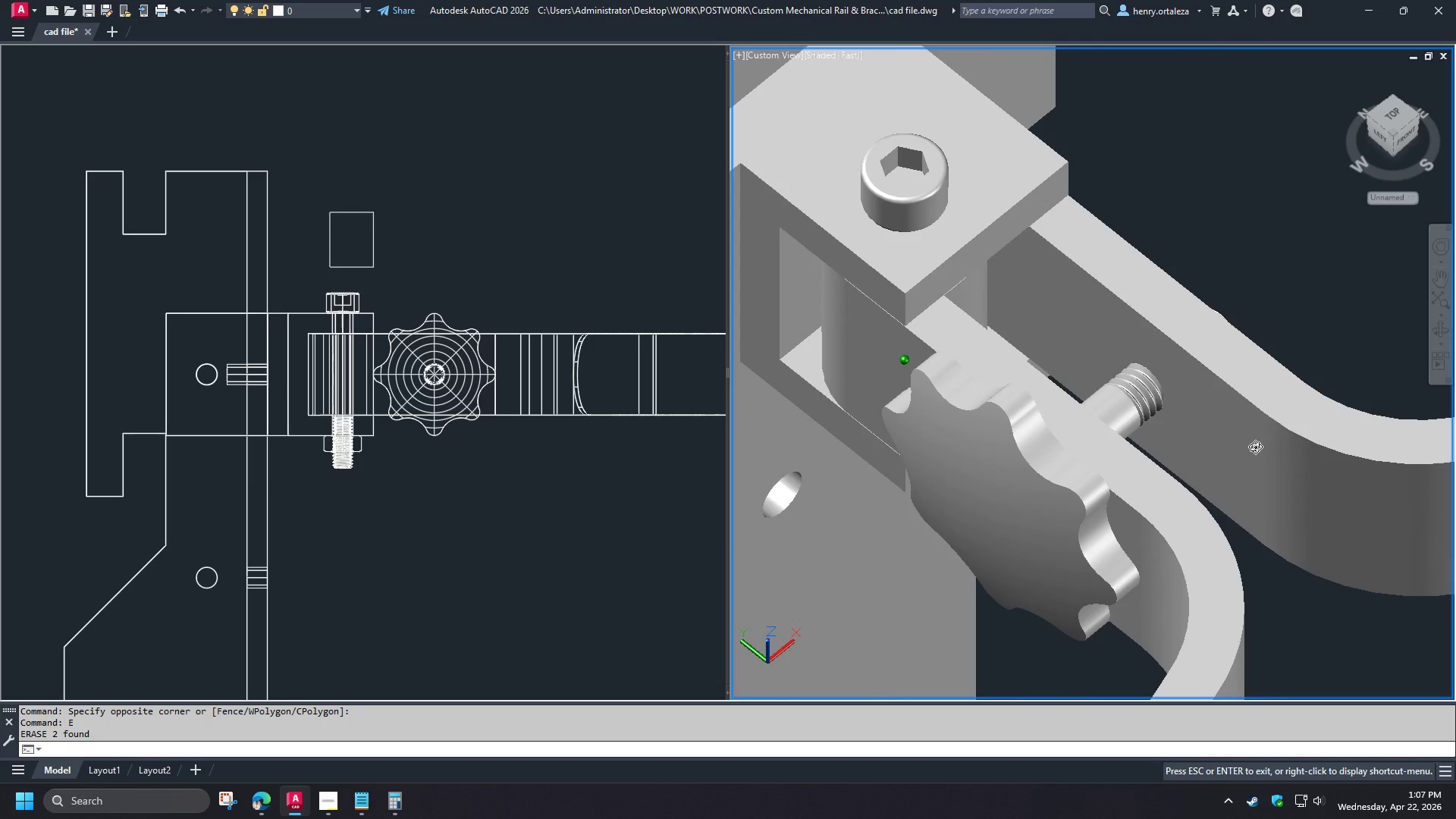 
hold_key(key=ShiftLeft, duration=1.52)
 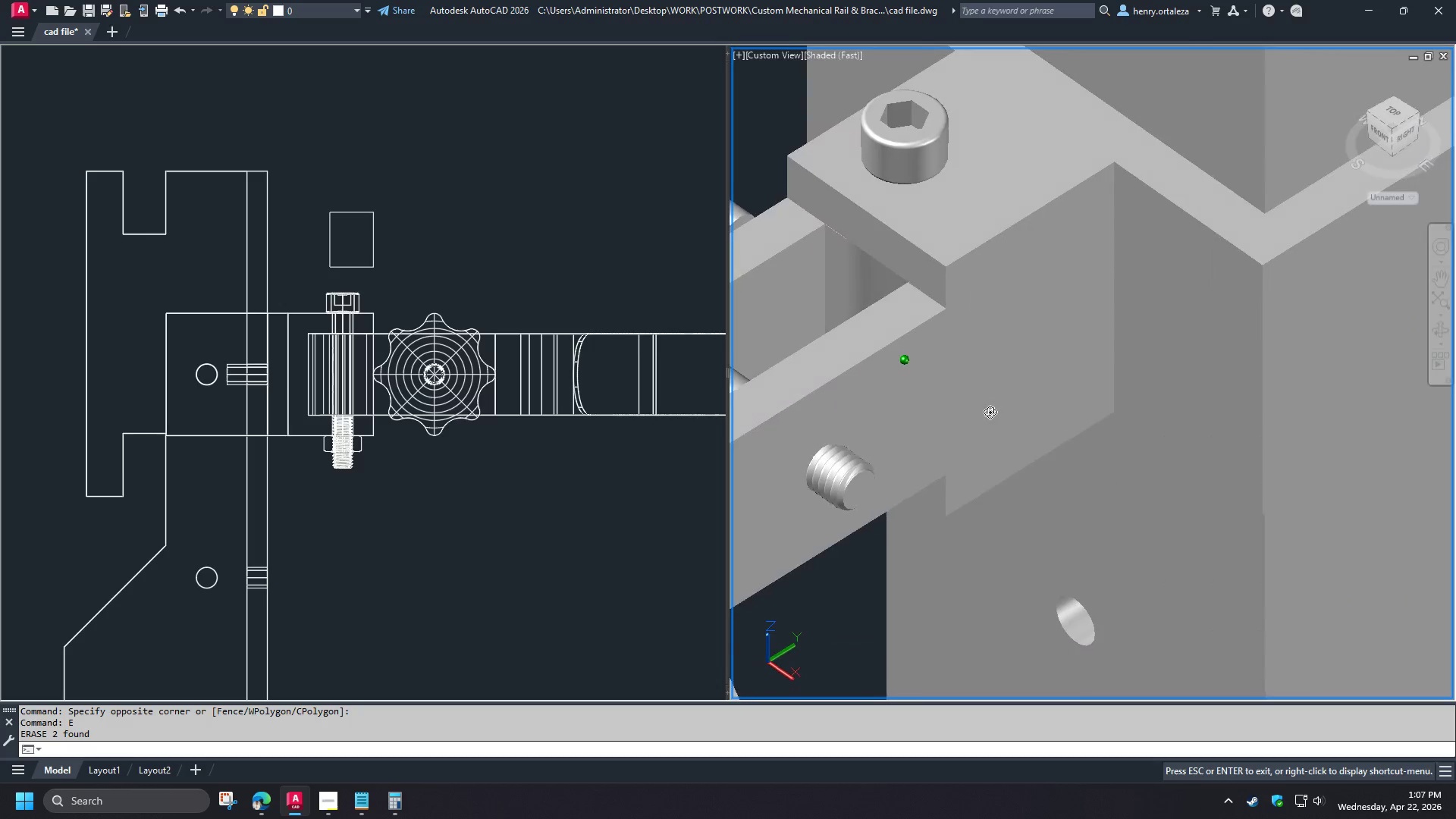 
scroll: coordinate [1252, 391], scroll_direction: up, amount: 3.0
 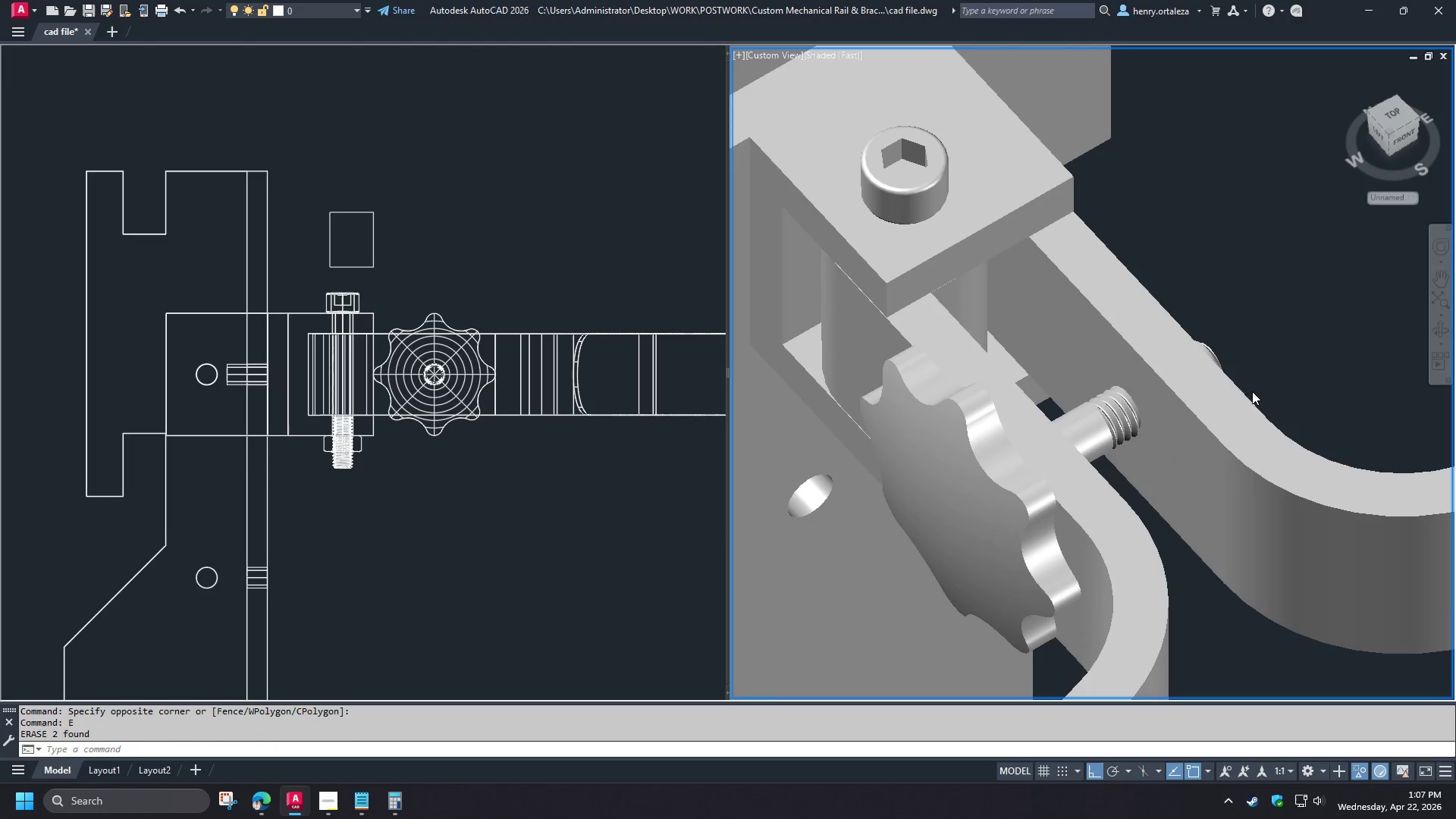 
hold_key(key=ShiftLeft, duration=1.5)
 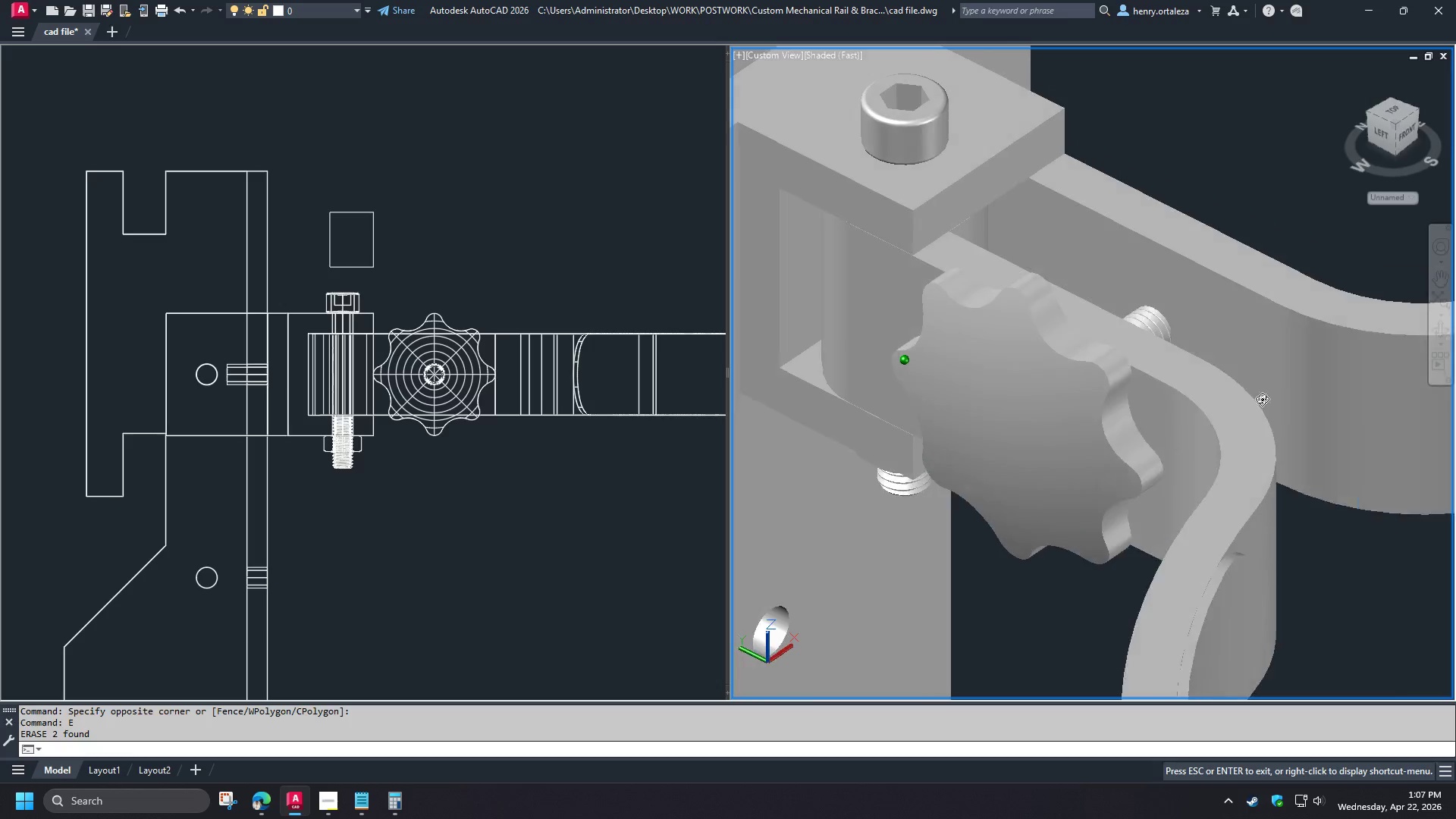 
hold_key(key=ShiftLeft, duration=0.78)
 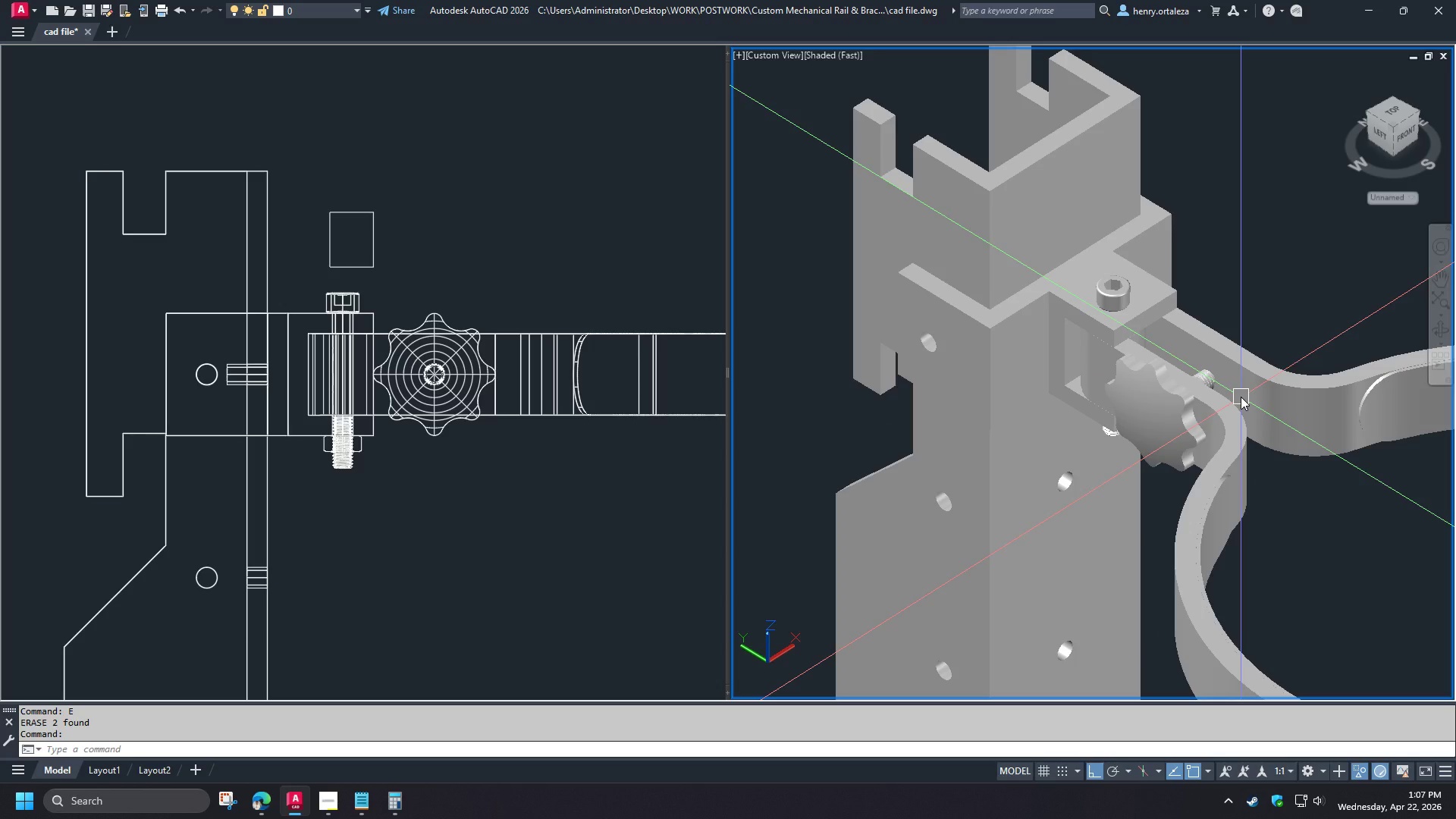 
hold_key(key=ShiftLeft, duration=3.36)
 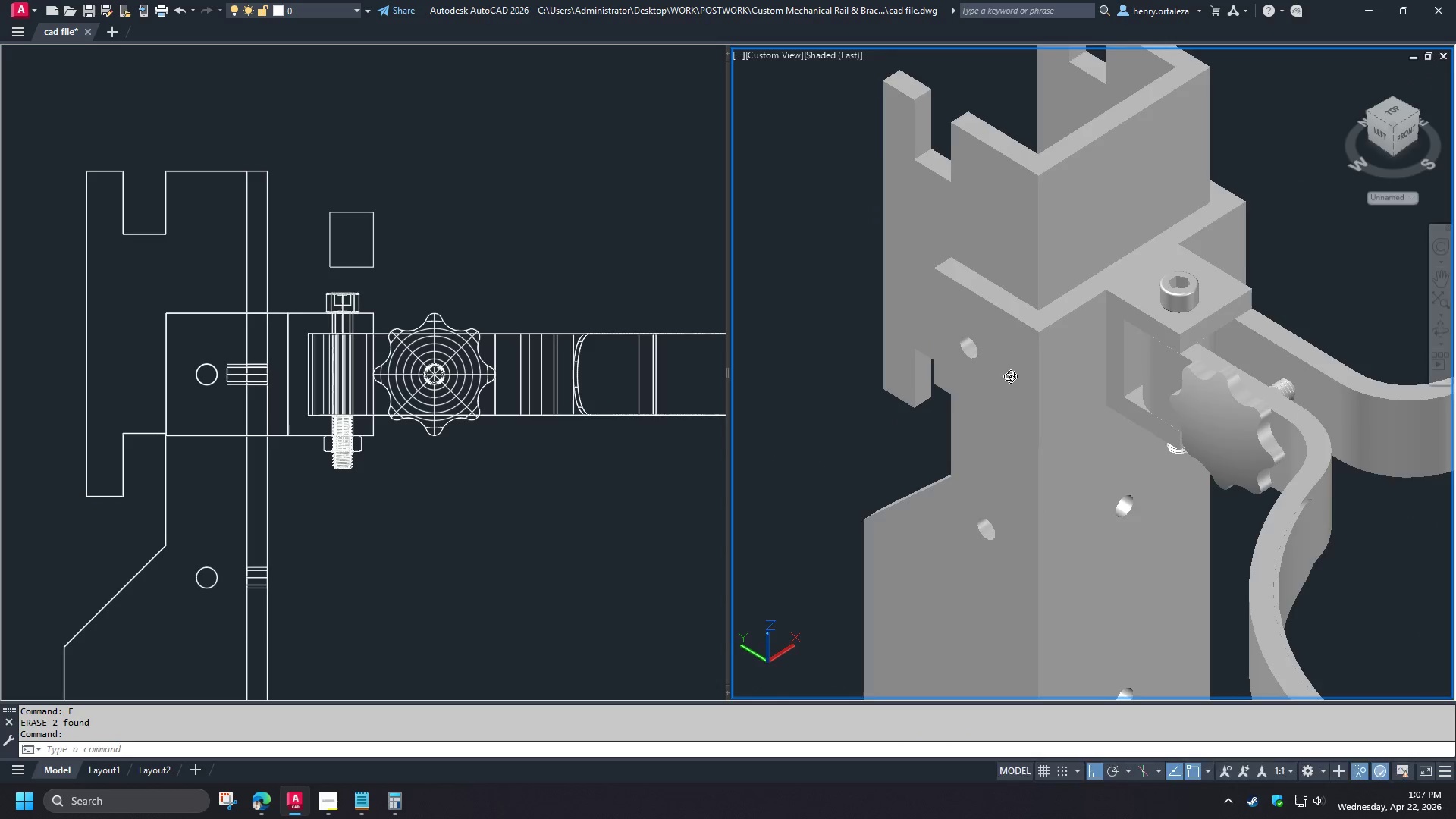 
hold_key(key=ShiftLeft, duration=1.5)
 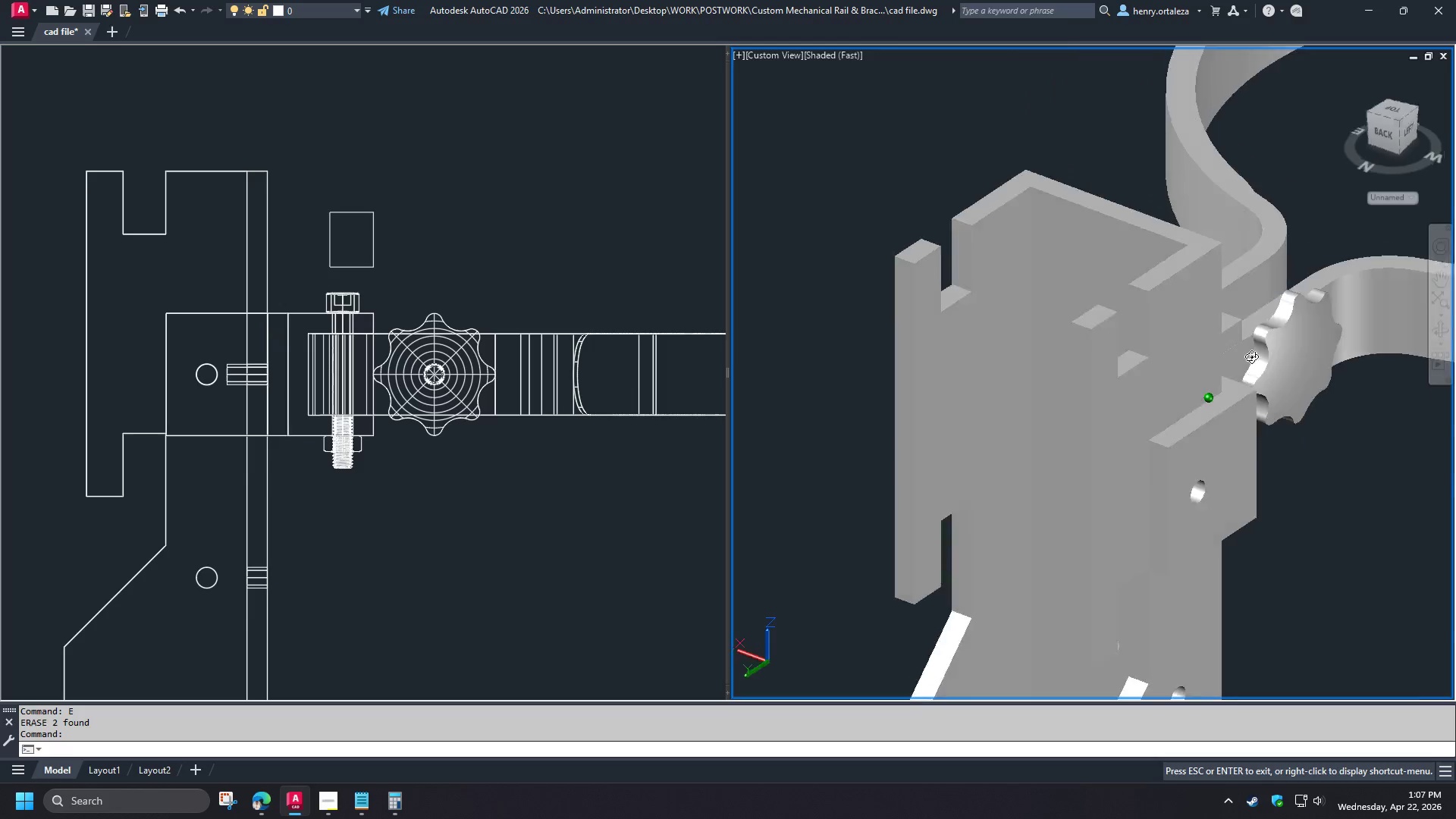 
hold_key(key=ShiftLeft, duration=1.52)
 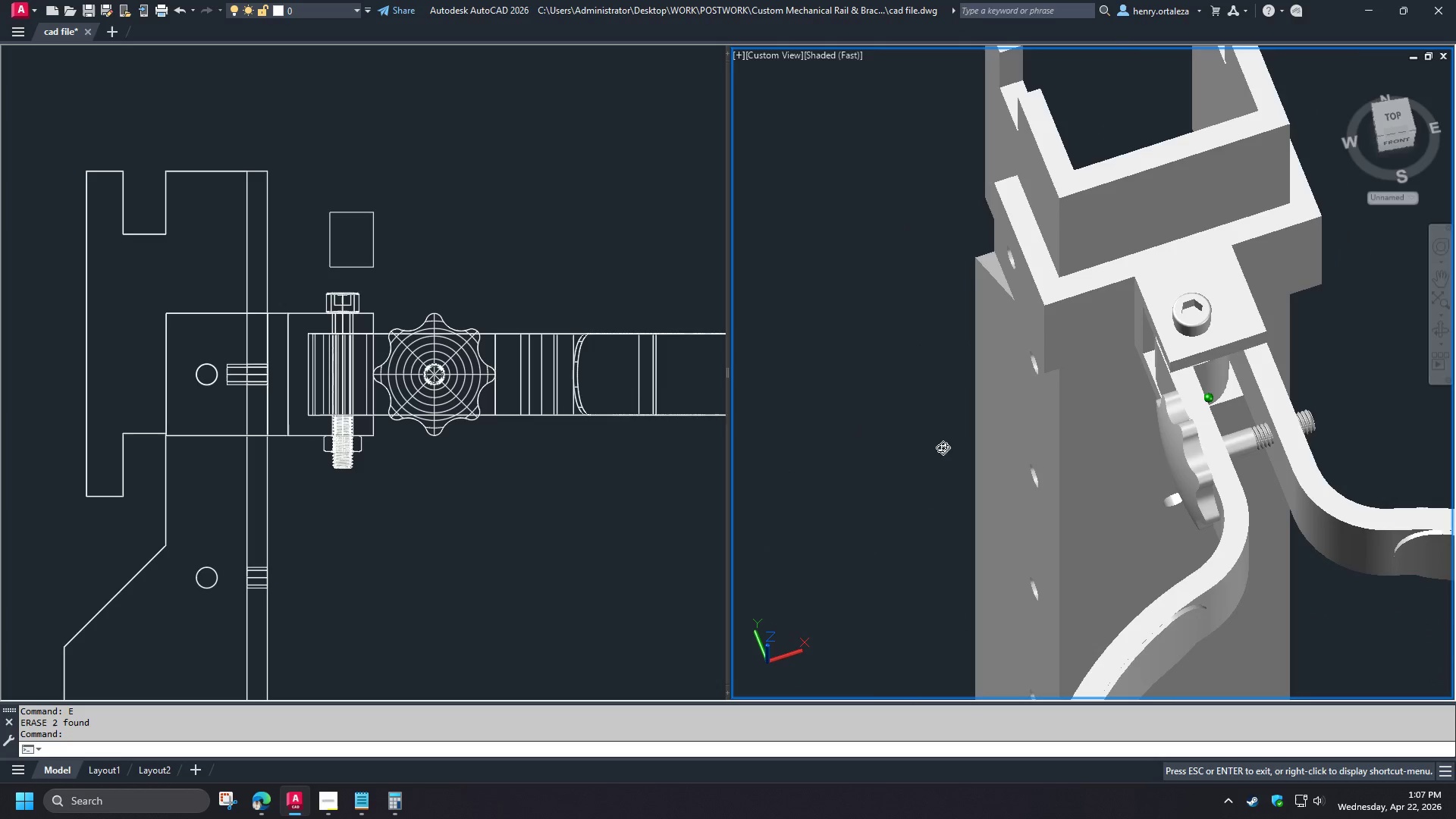 
scroll: coordinate [1241, 397], scroll_direction: down, amount: 2.0
 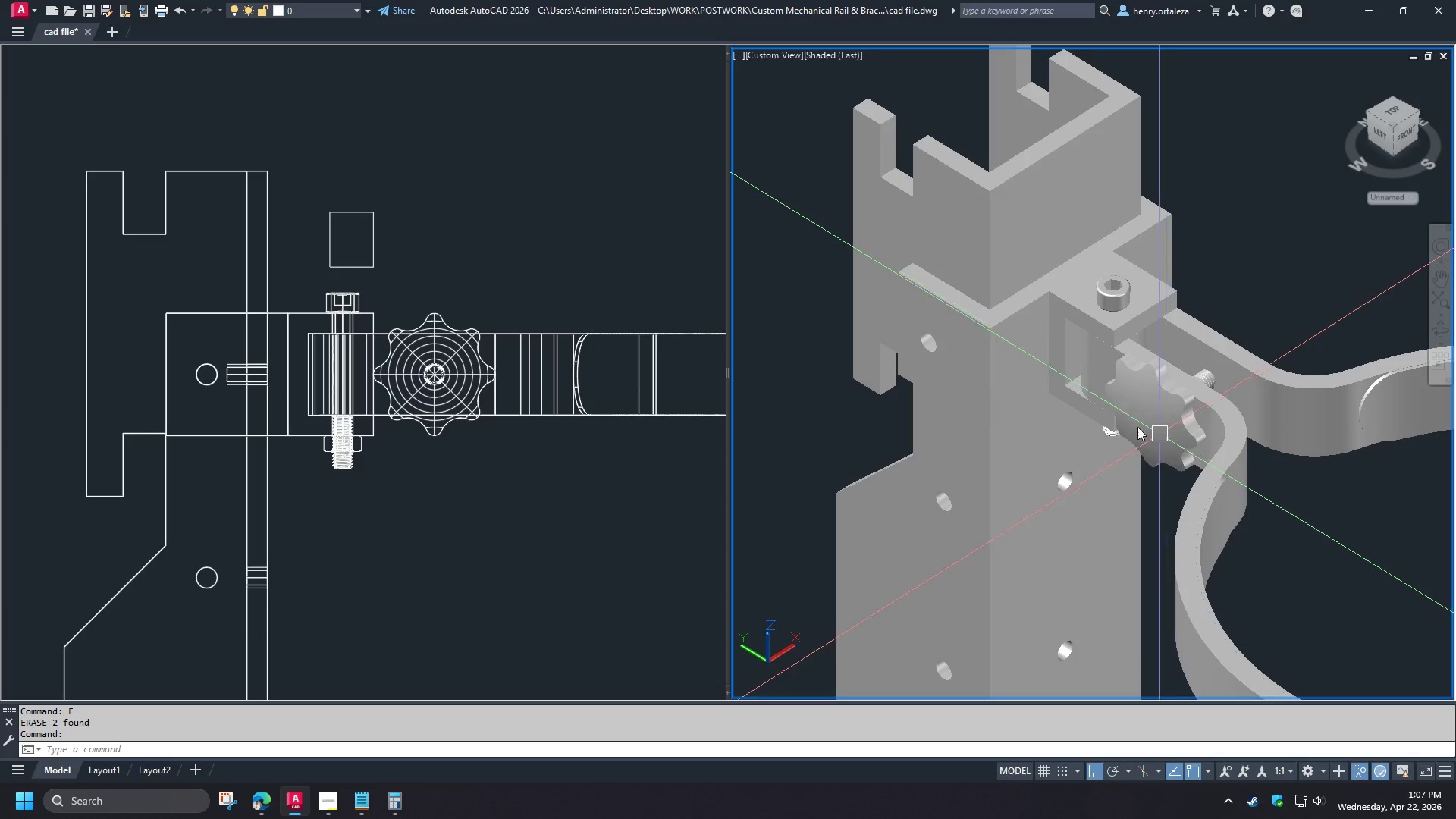 
hold_key(key=ShiftLeft, duration=1.09)
 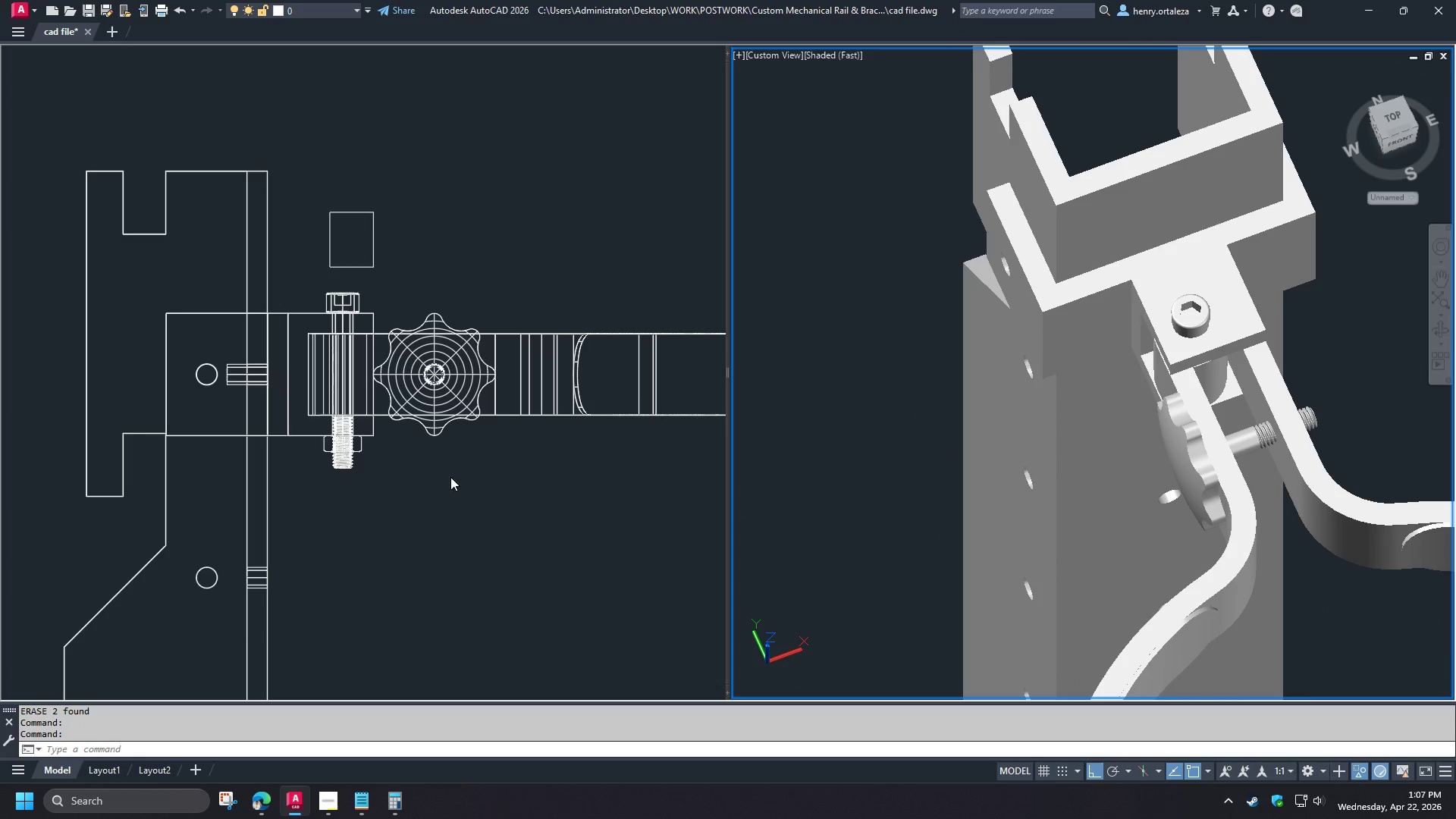 
scroll: coordinate [917, 346], scroll_direction: up, amount: 3.0
 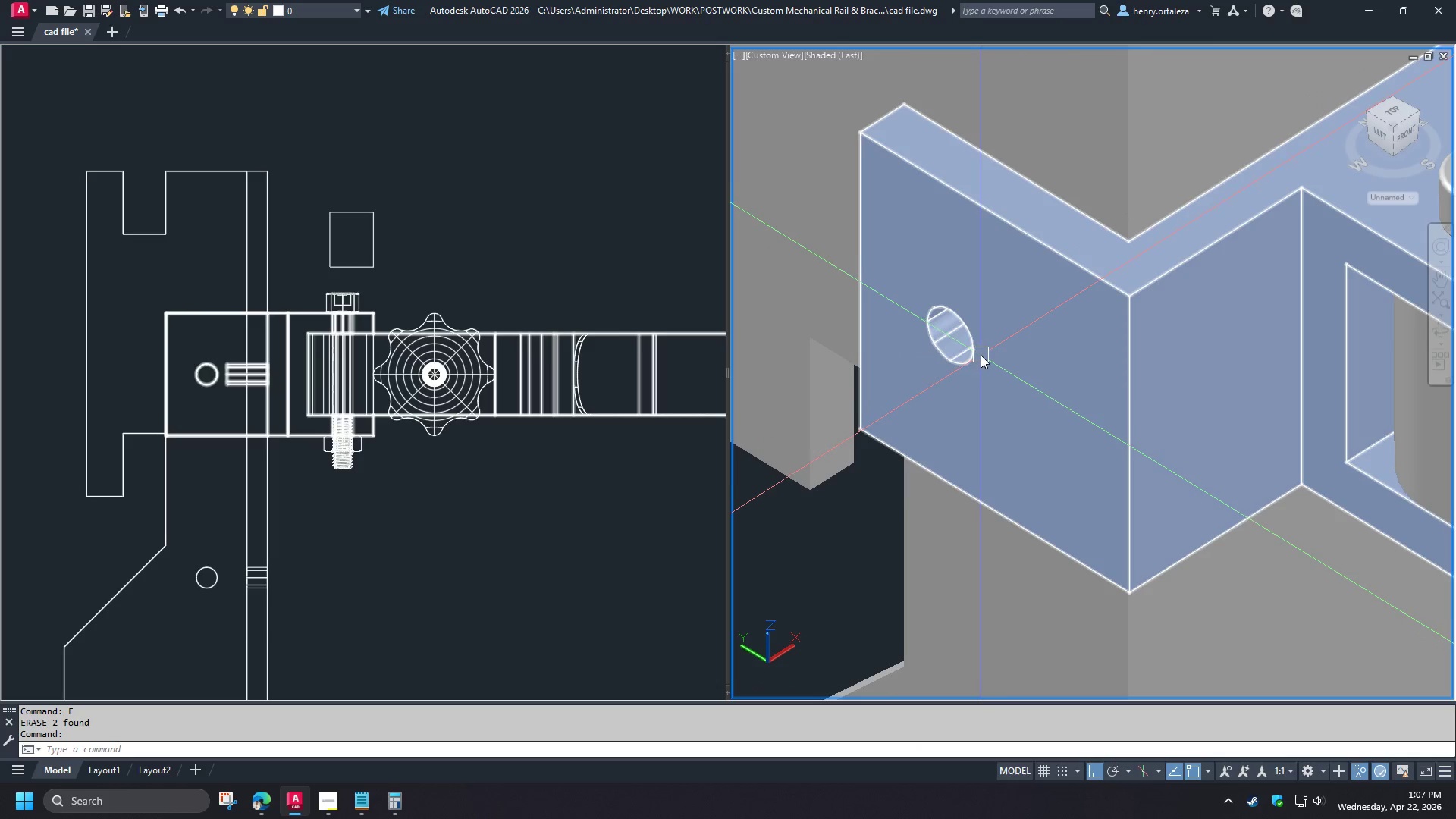 
scroll: coordinate [981, 356], scroll_direction: down, amount: 2.0
 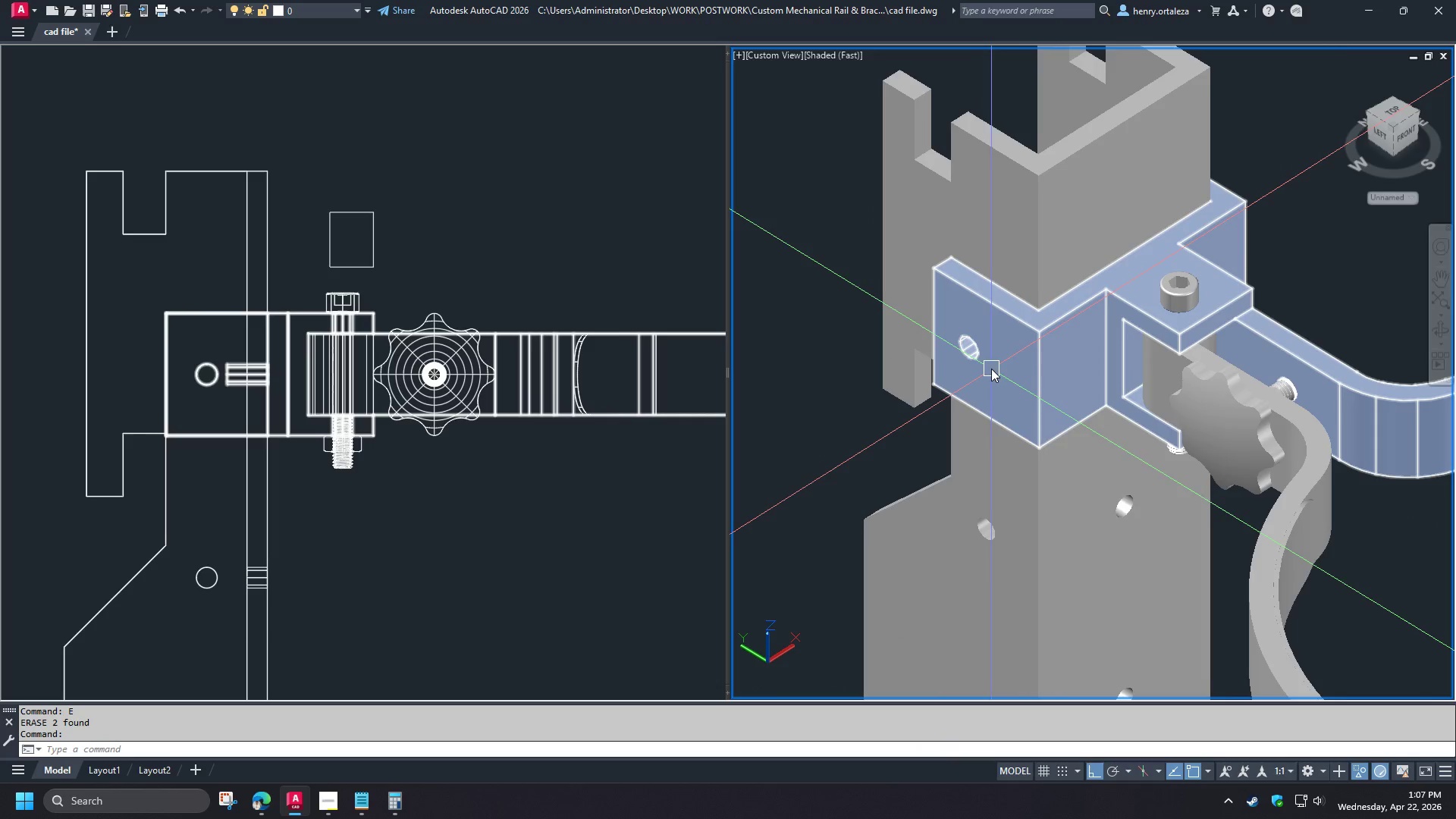 
left_click([466, 477])
 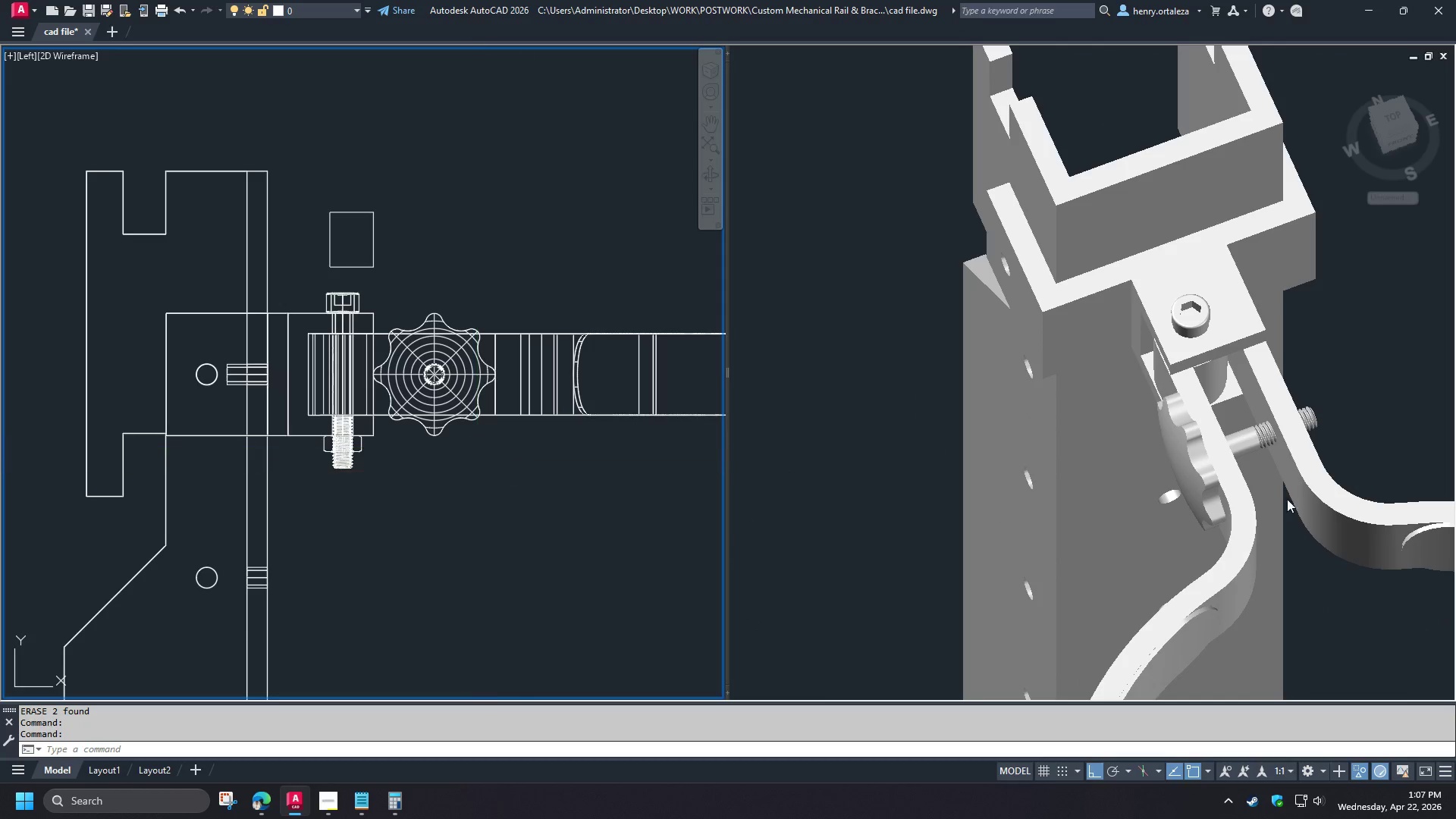 
left_click([1343, 431])
 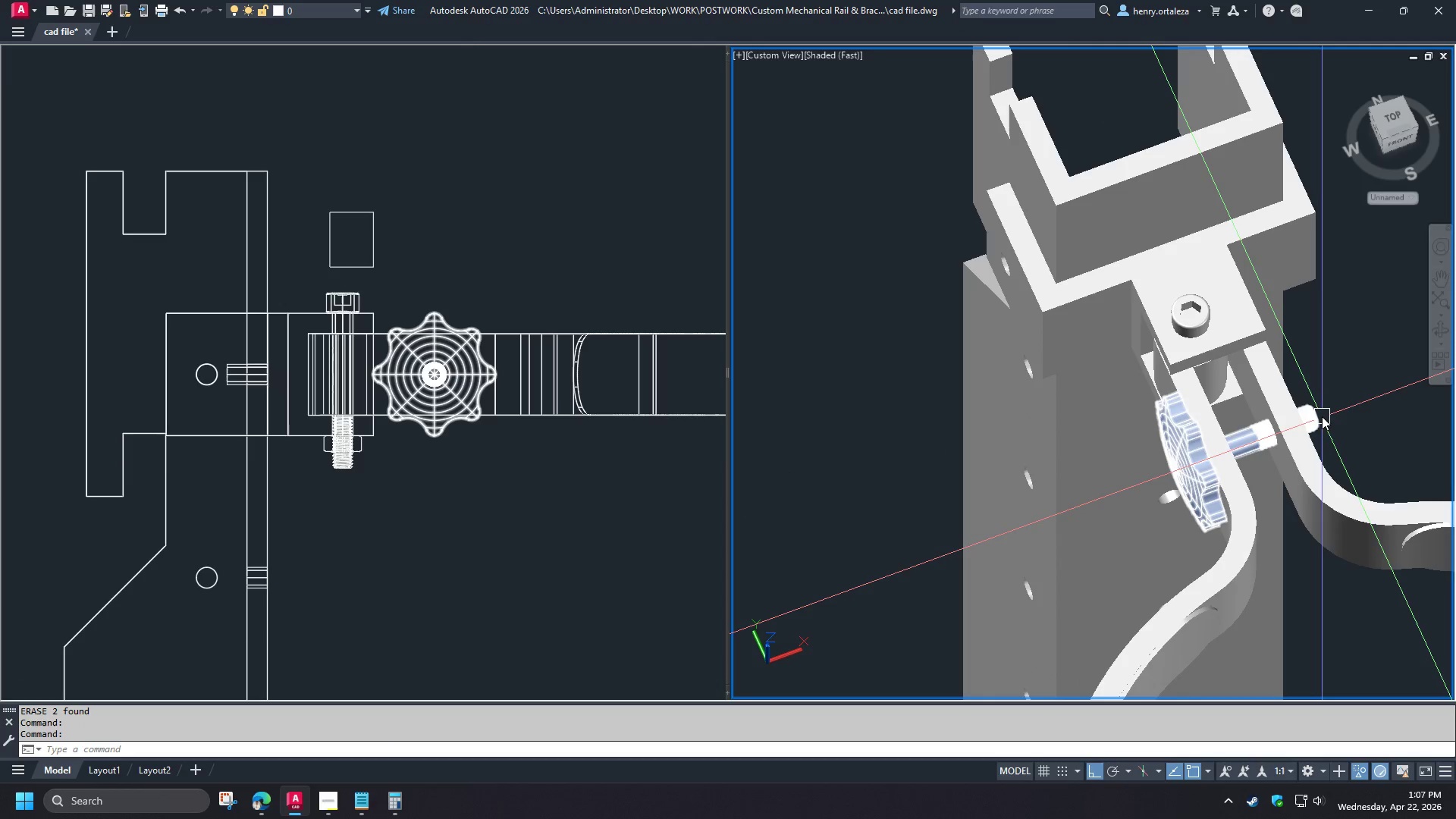 
left_click([1322, 416])
 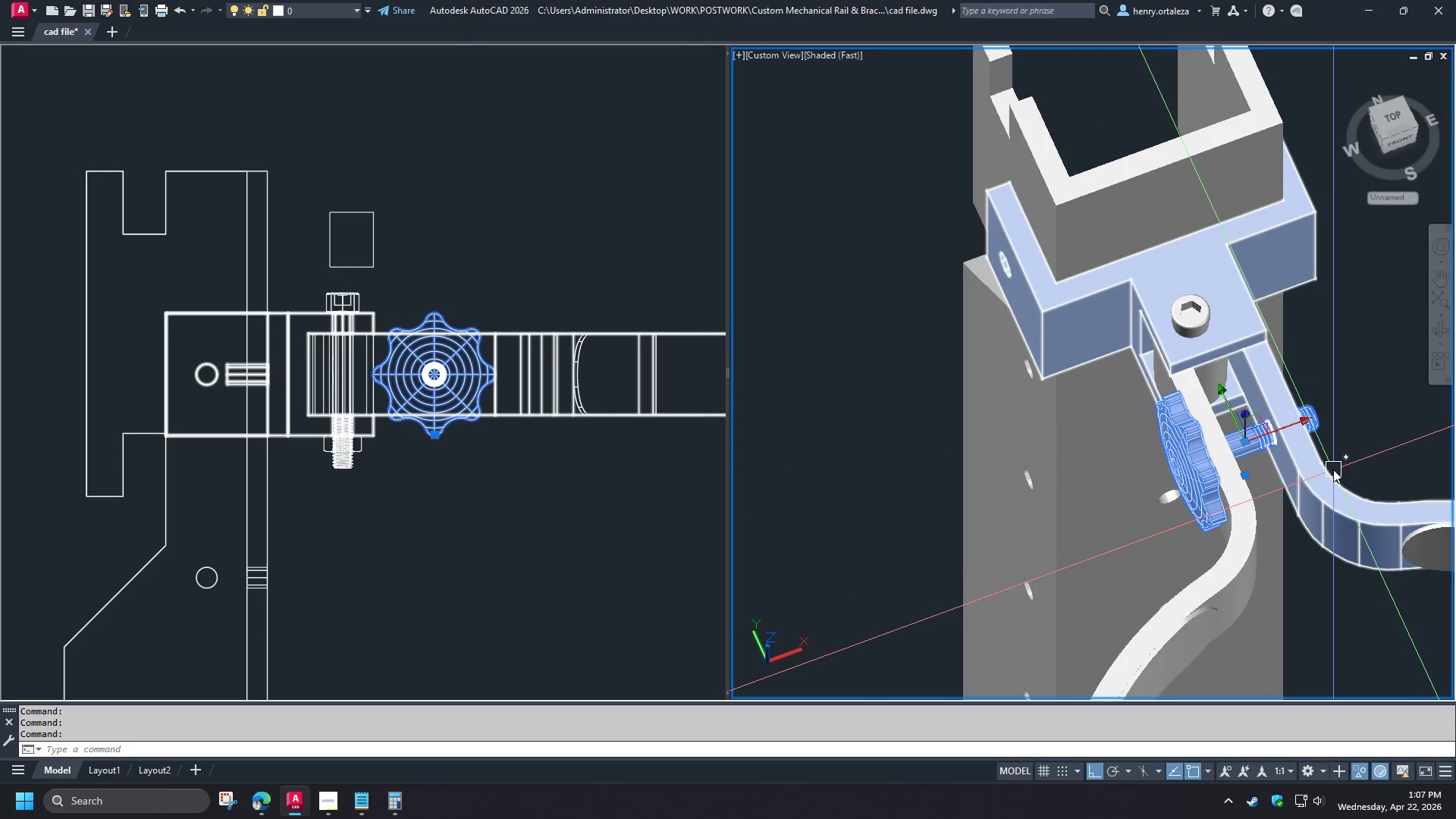 
key(C)
 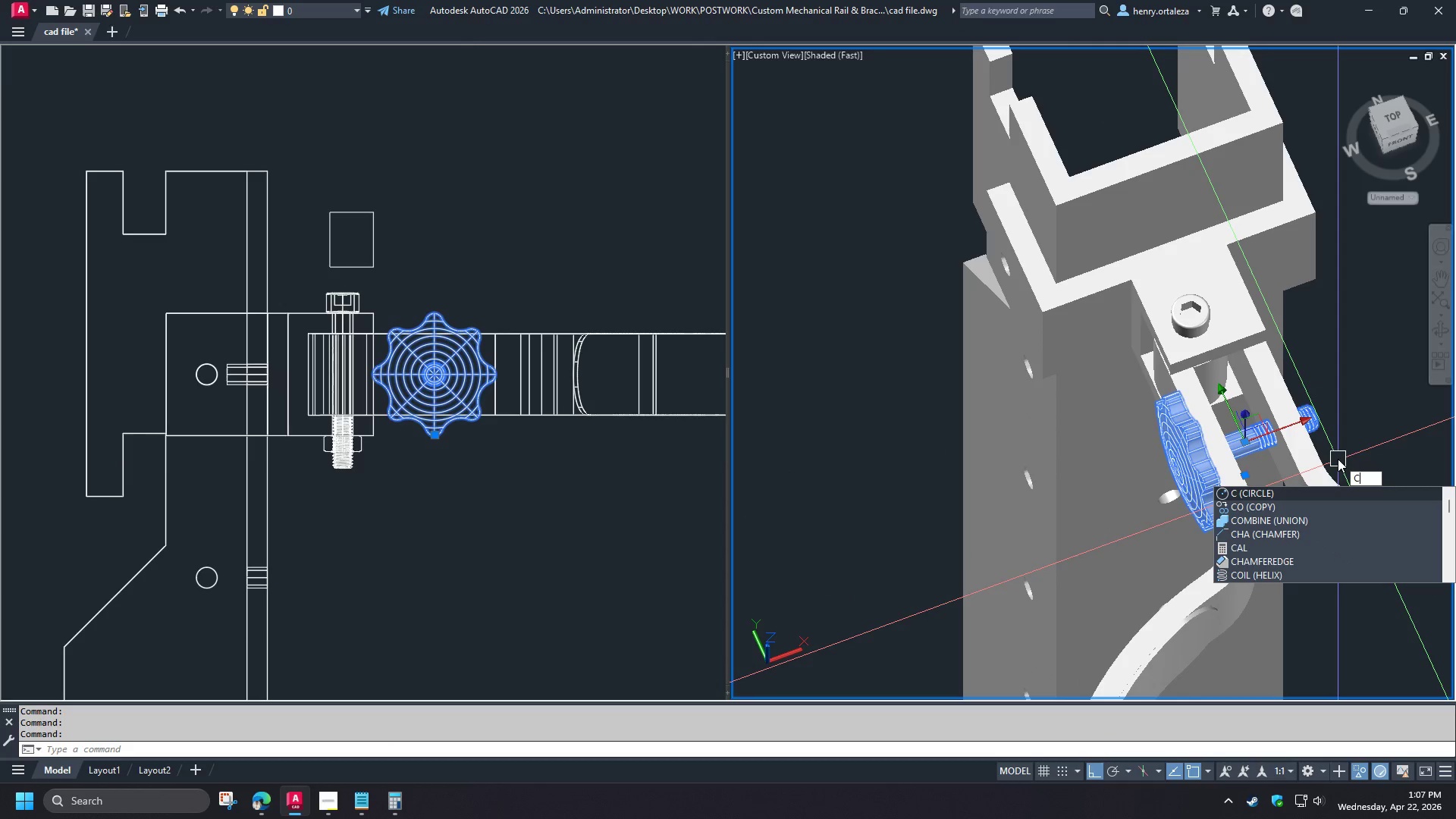 
key(O)
 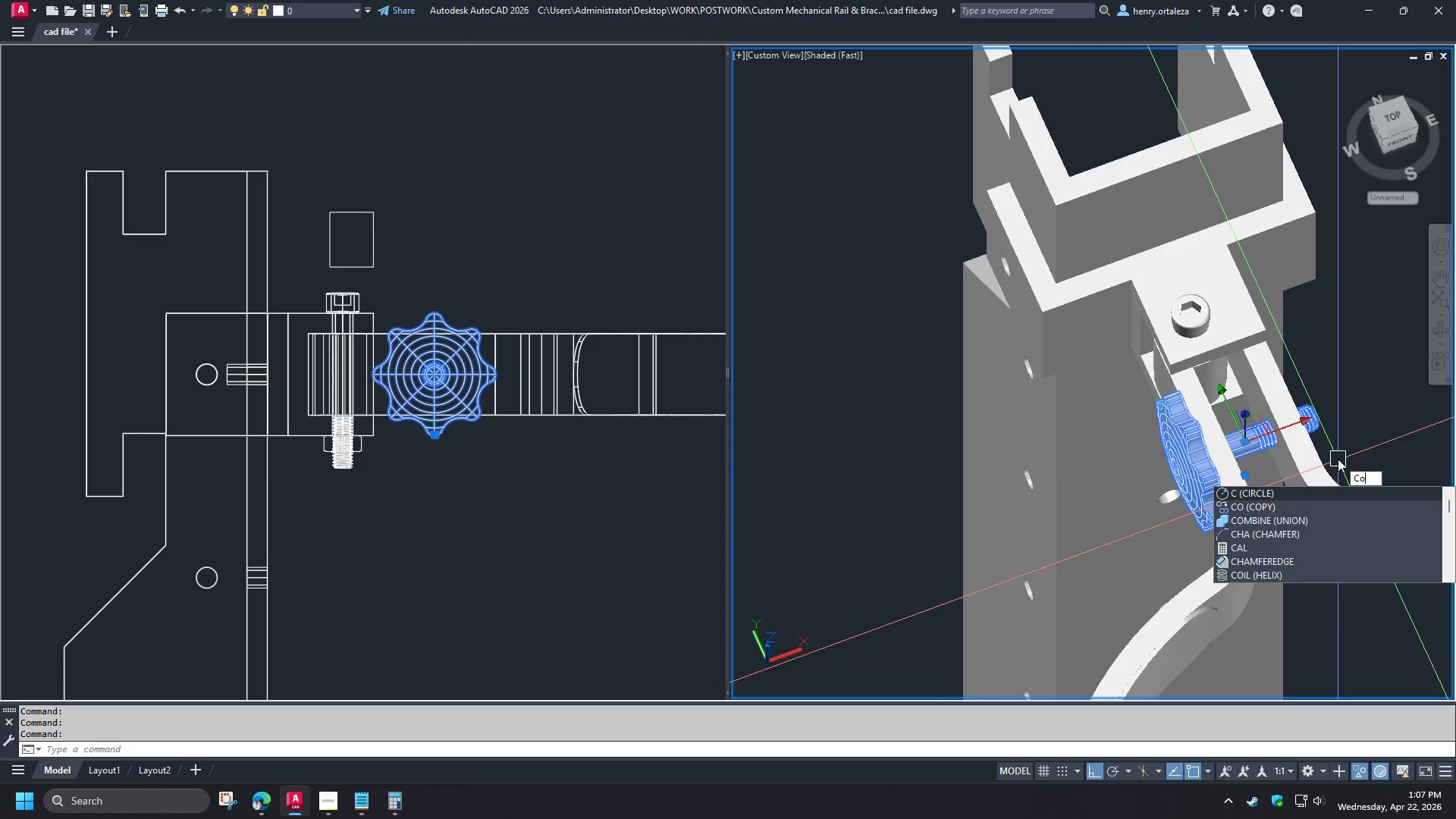 
key(Space)
 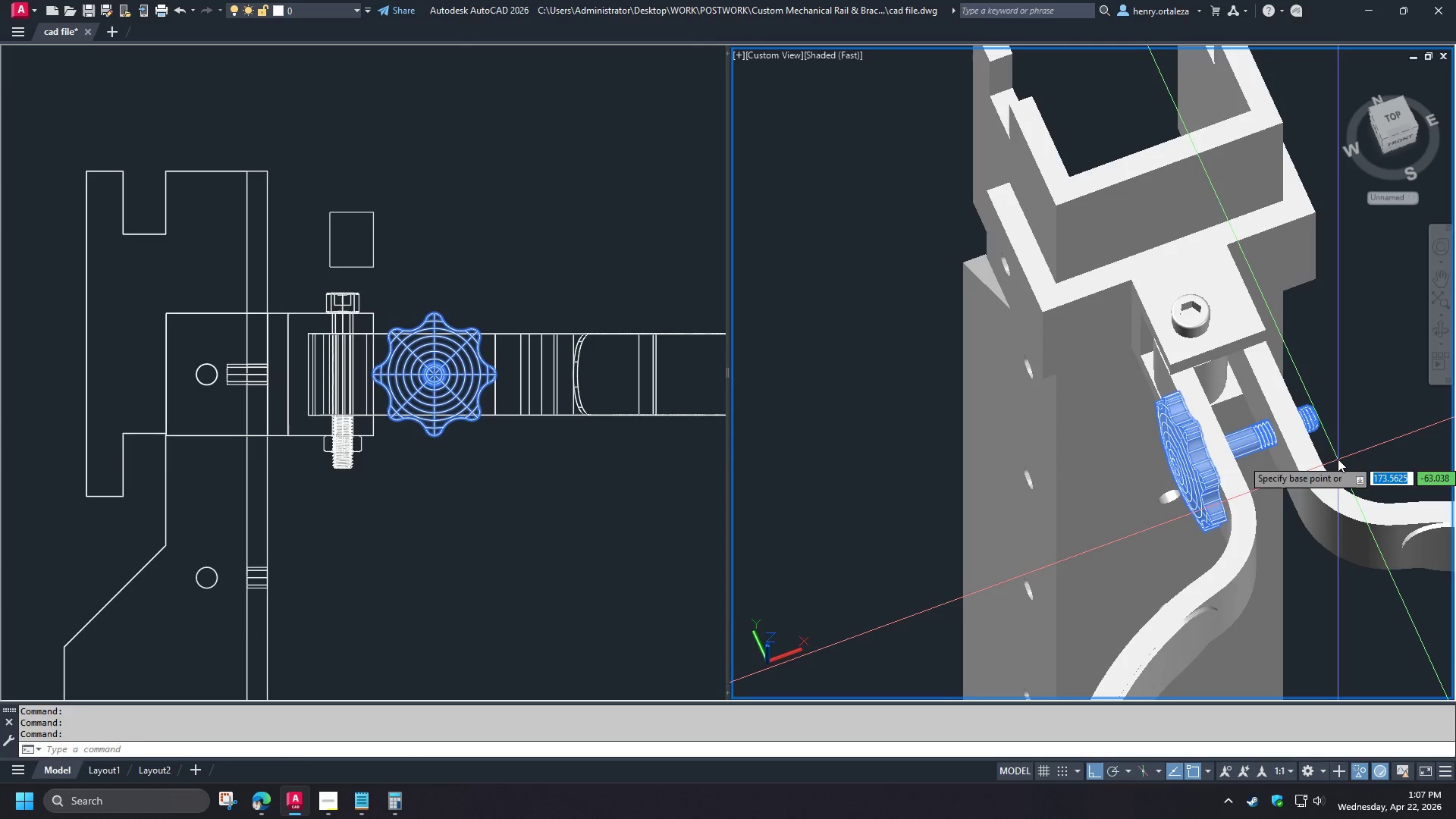 
left_click([1338, 459])
 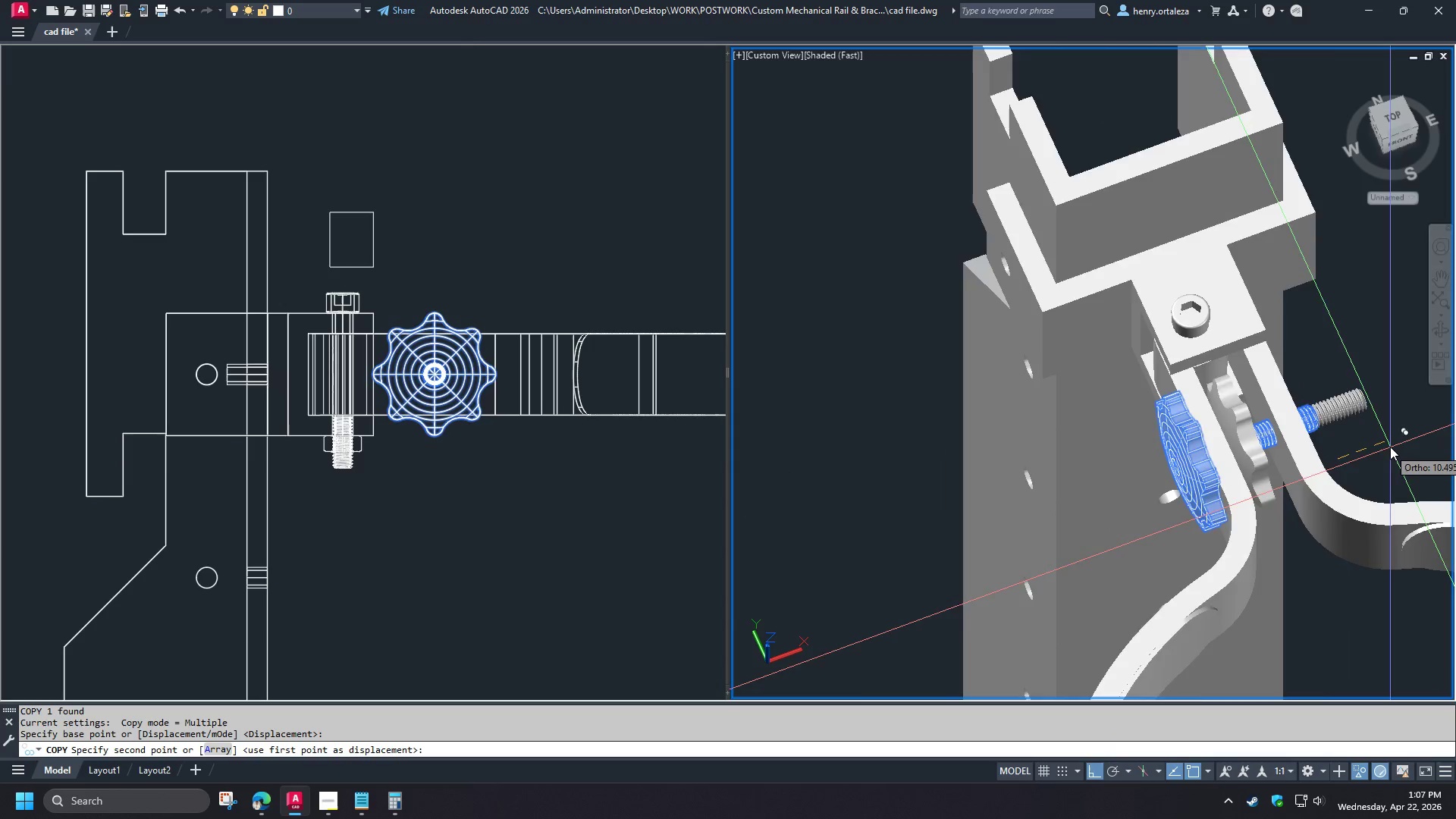 
left_click([1166, 557])
 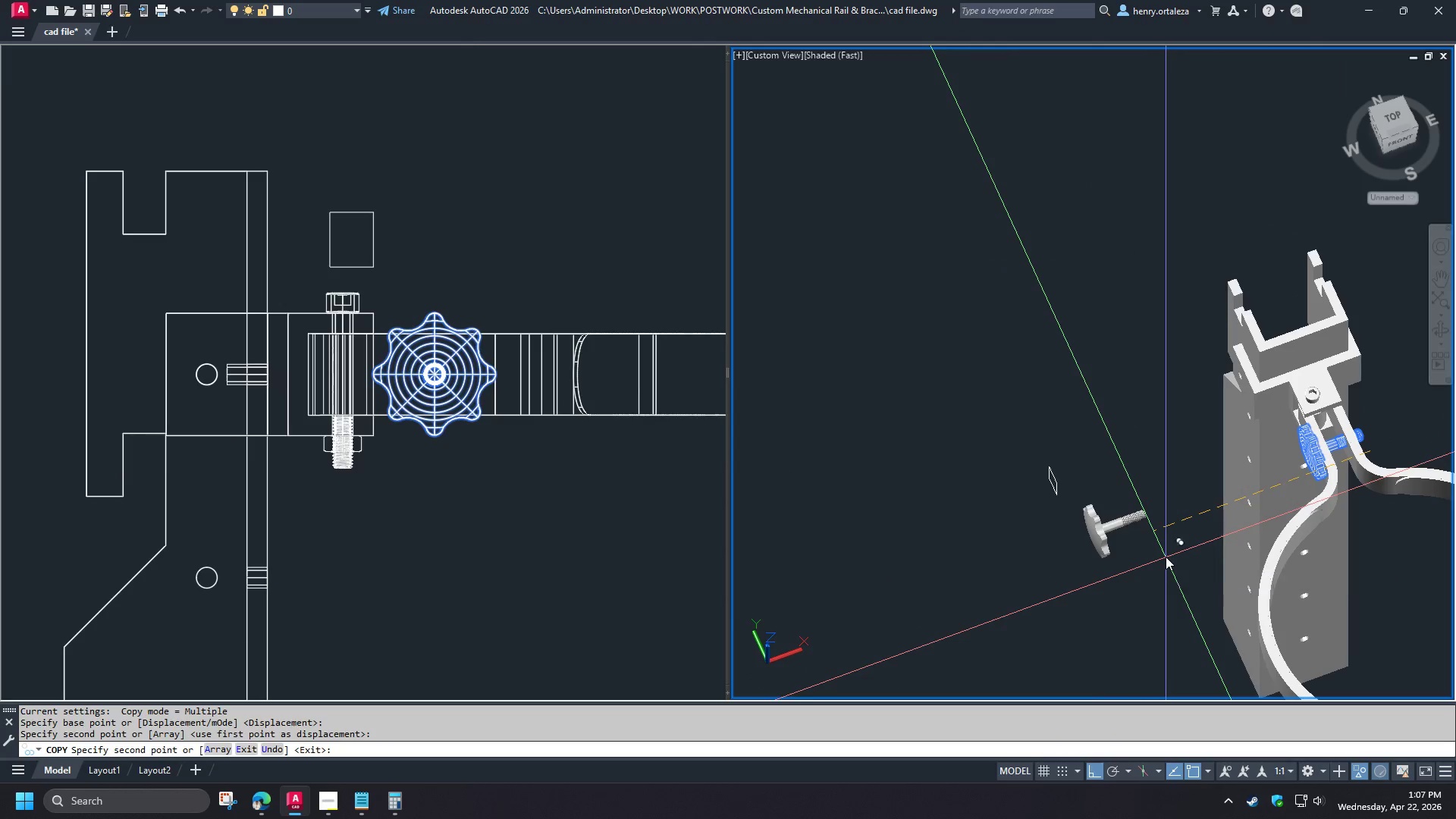 
key(Space)
 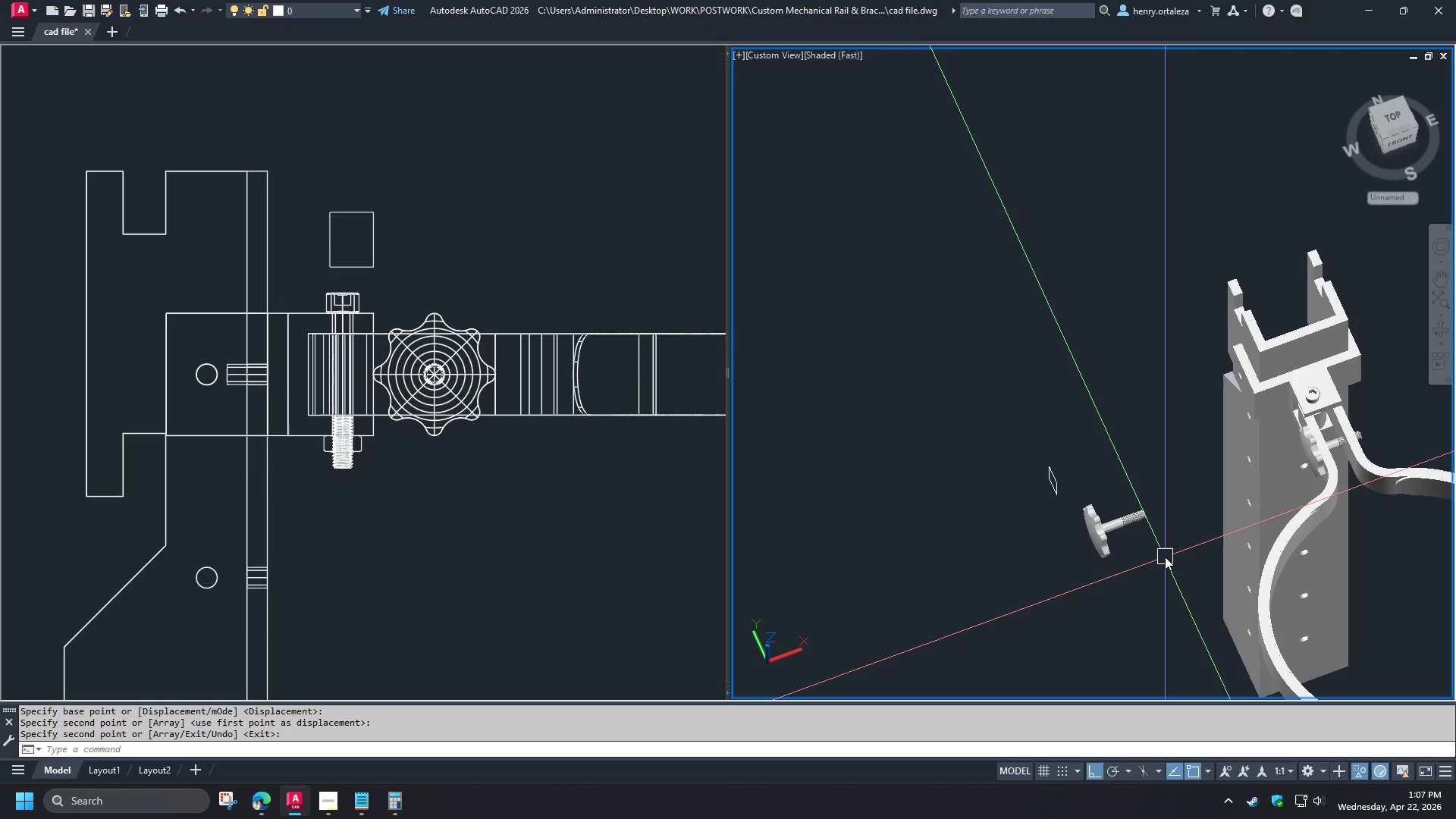 
type(vs 2 -v )
 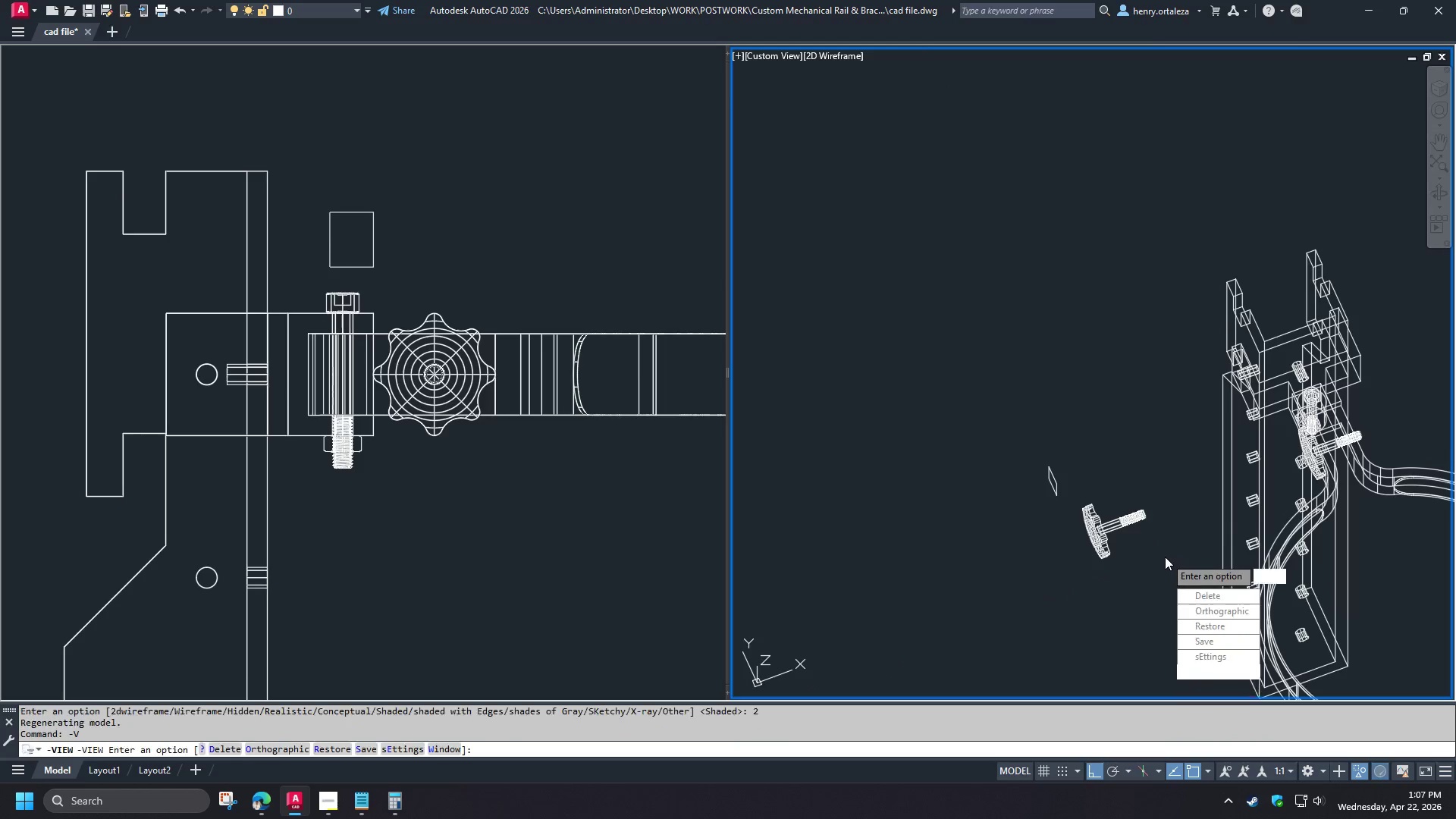 
type(t re )
 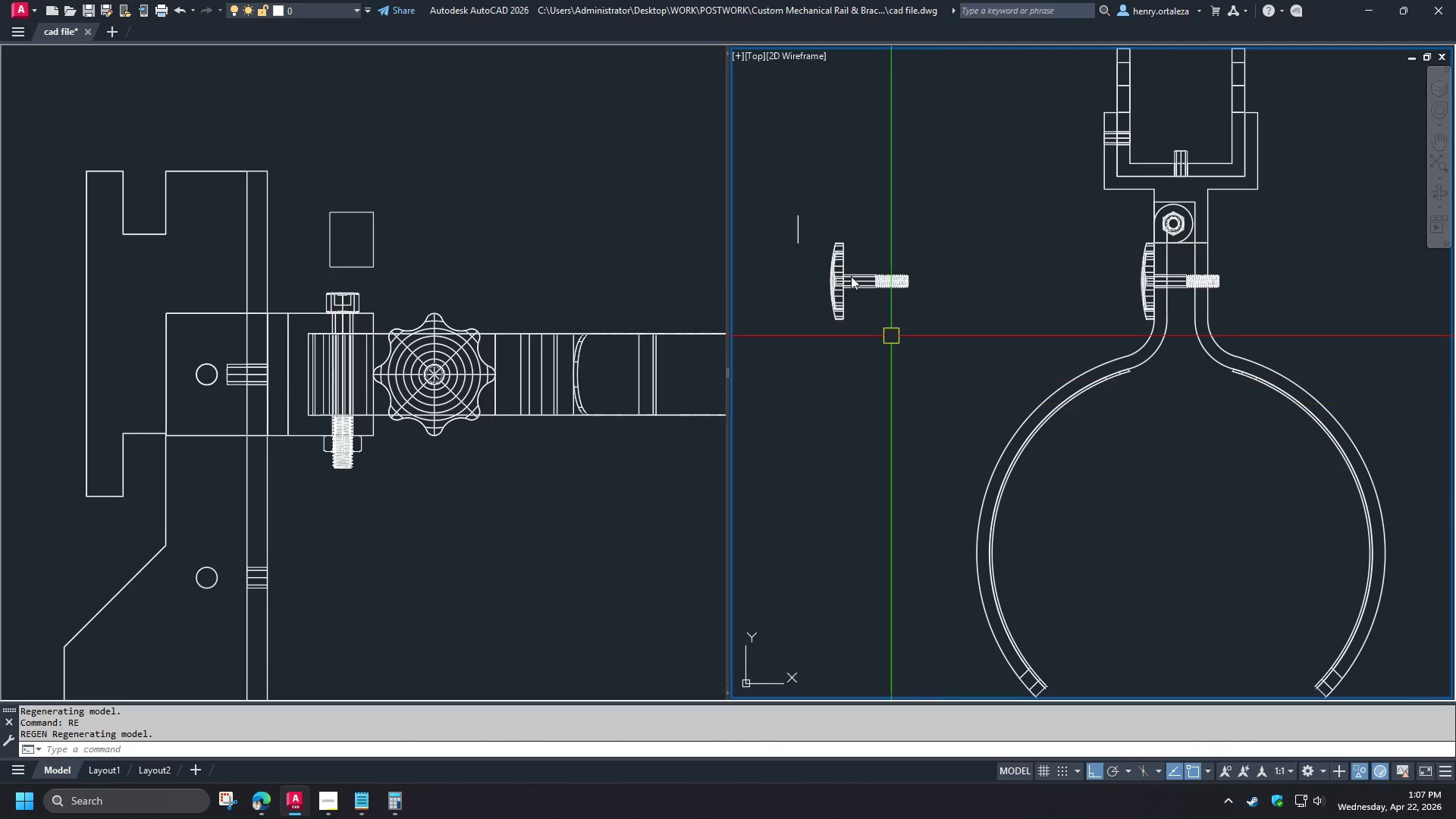 
scroll: coordinate [1390, 447], scroll_direction: down, amount: 2.0
 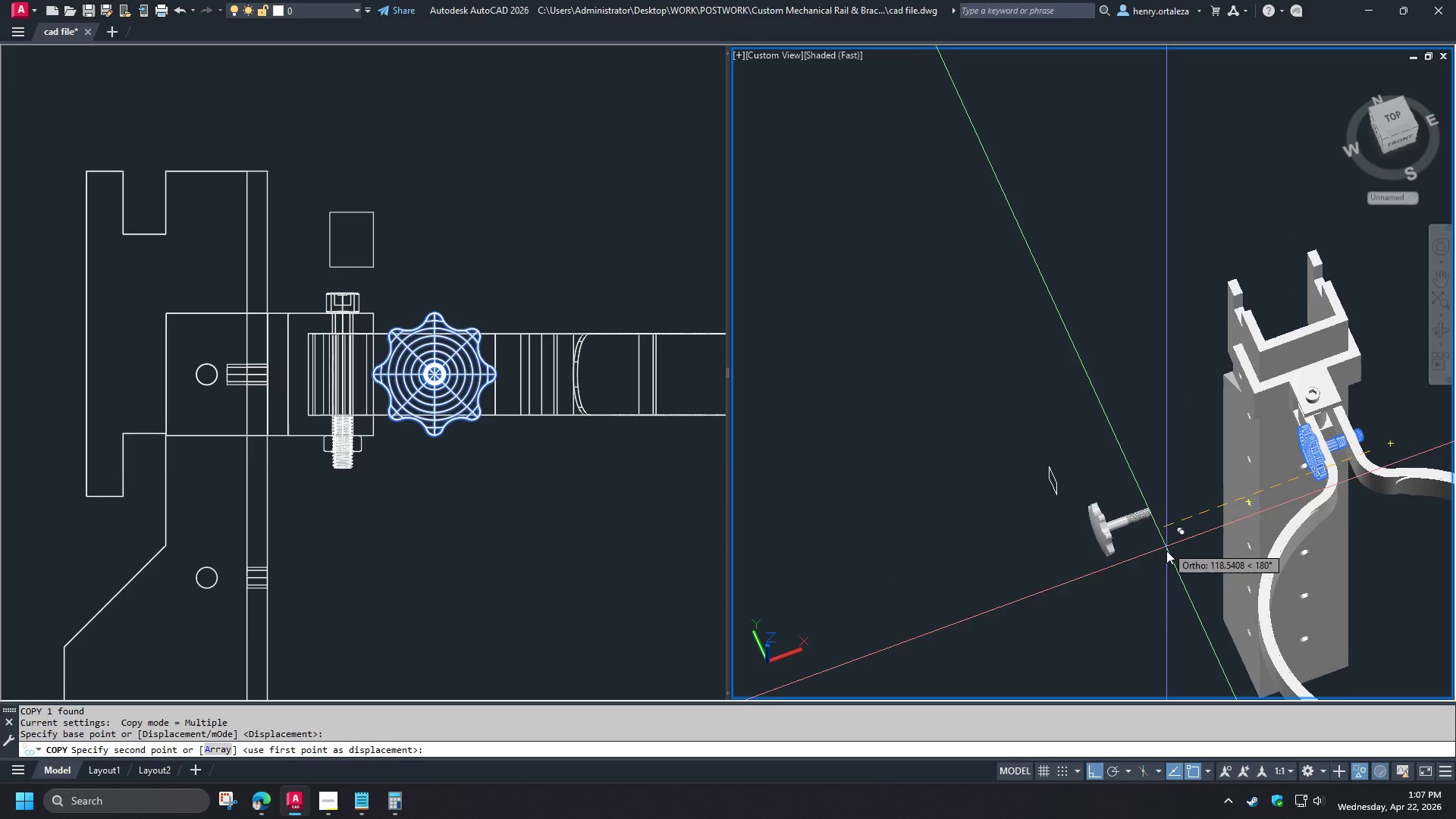 
scroll: coordinate [873, 260], scroll_direction: up, amount: 4.0
 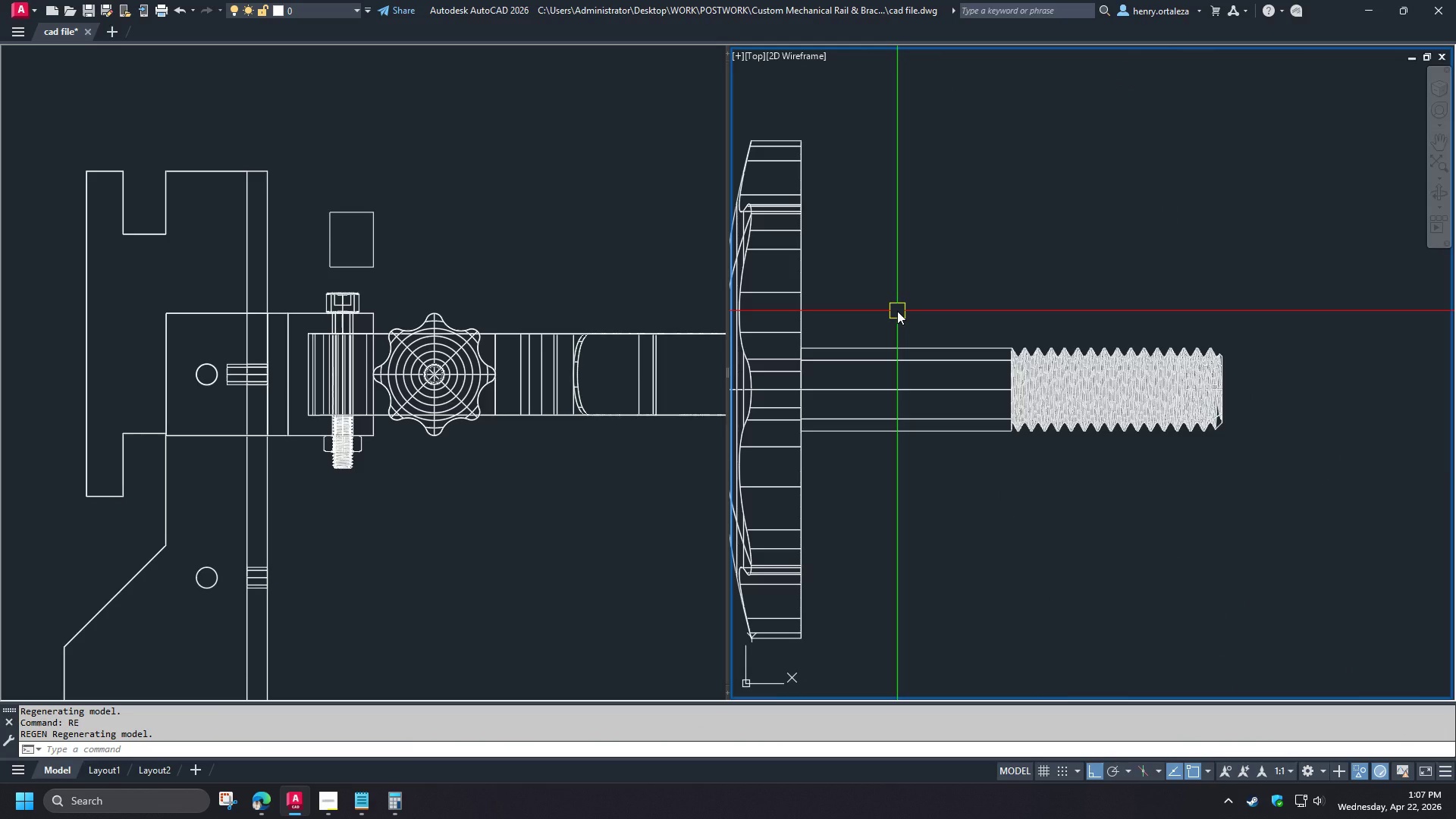 
wait(5.81)
 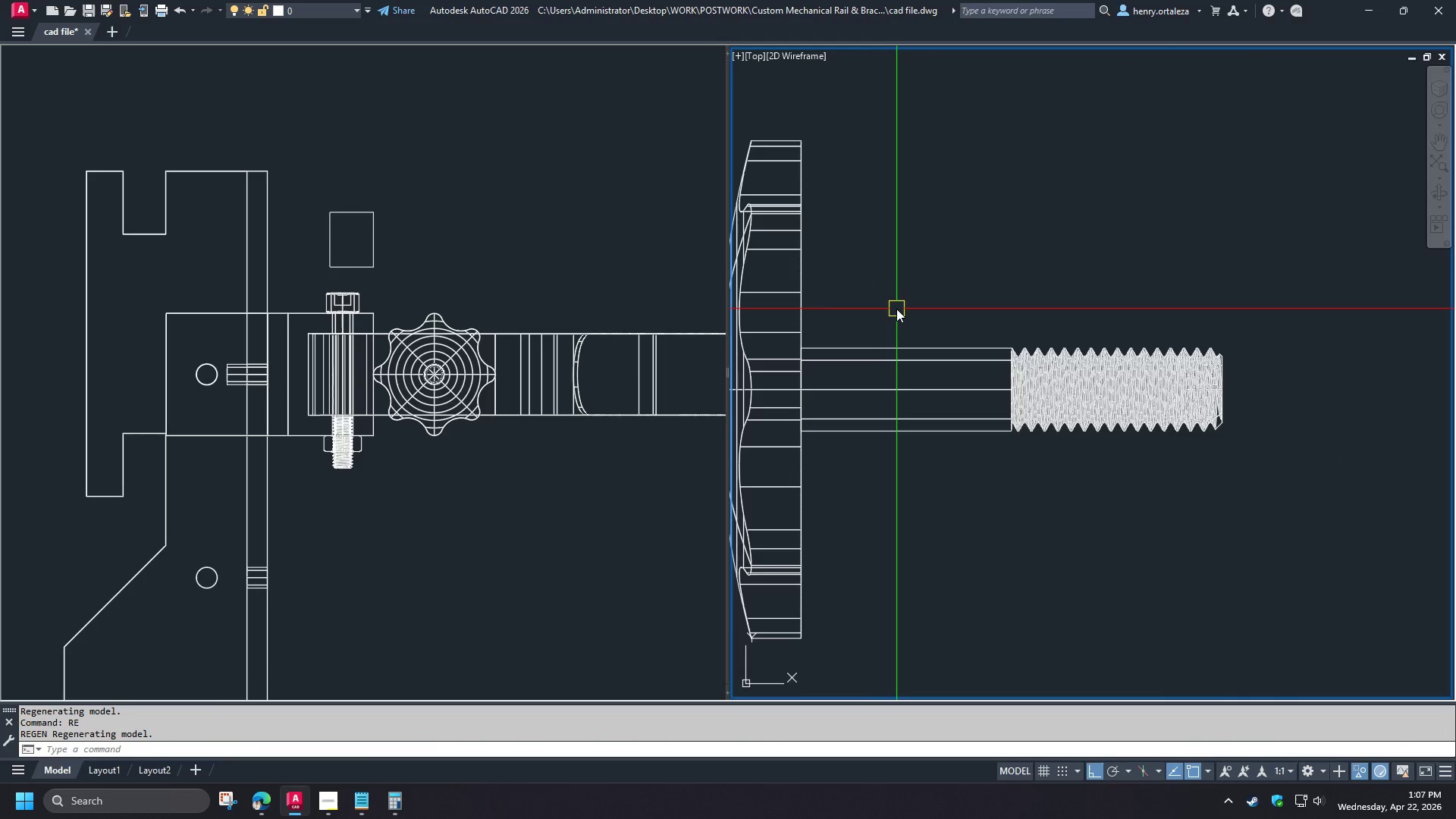 
left_click([381, 548])
 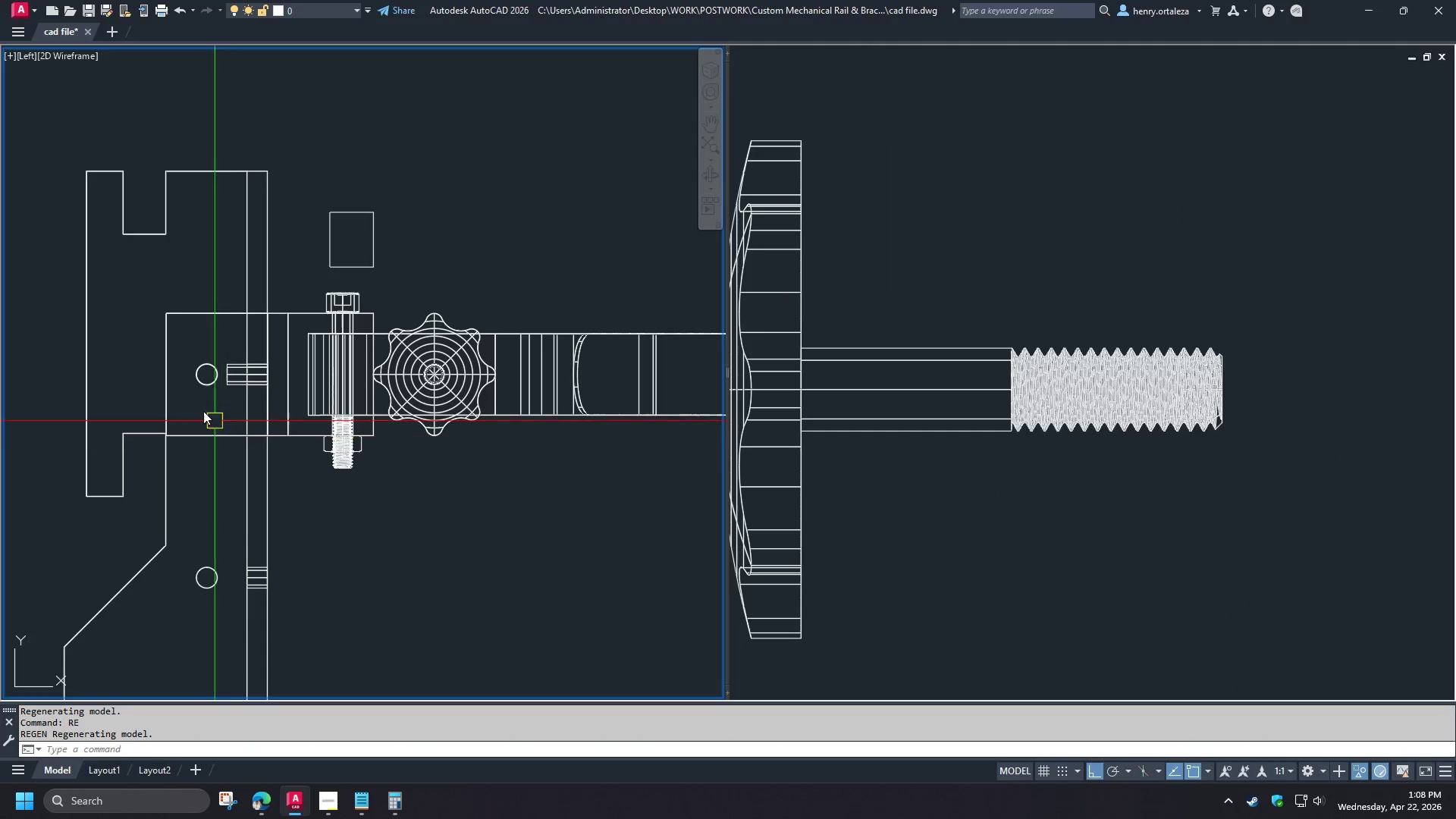 
type(c cen )
 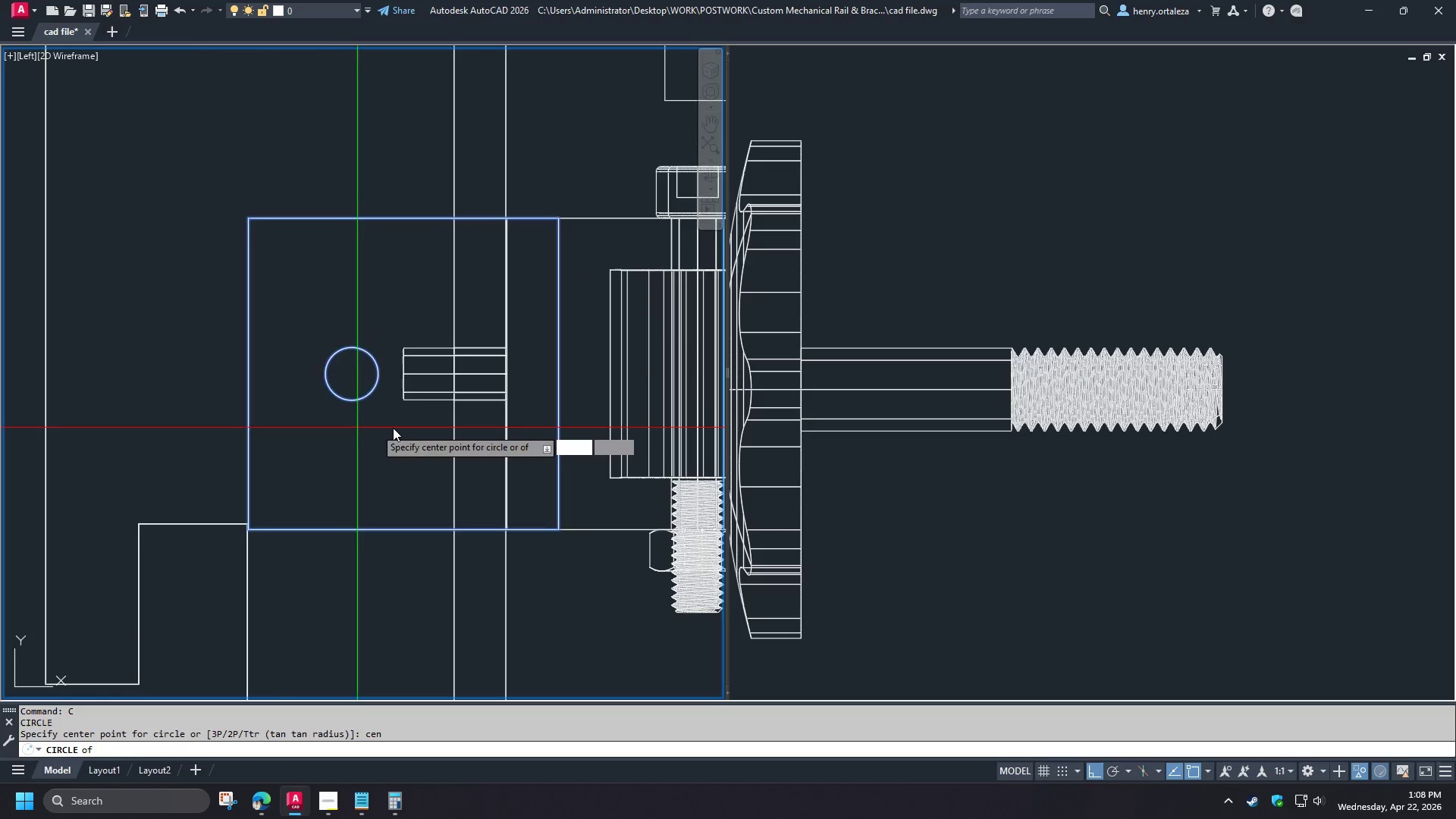 
left_click([376, 418])
 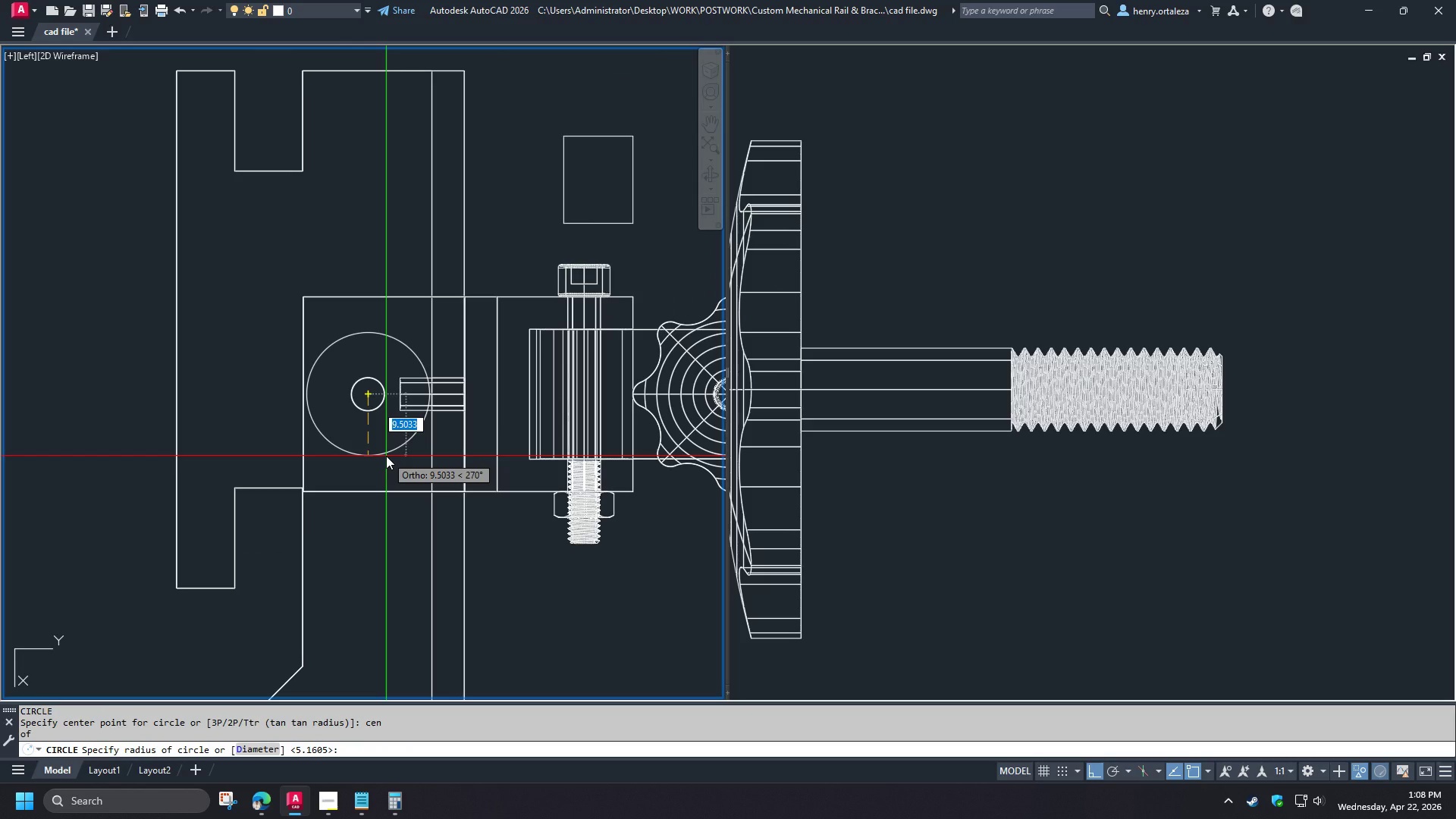 
scroll: coordinate [190, 391], scroll_direction: up, amount: 2.0
 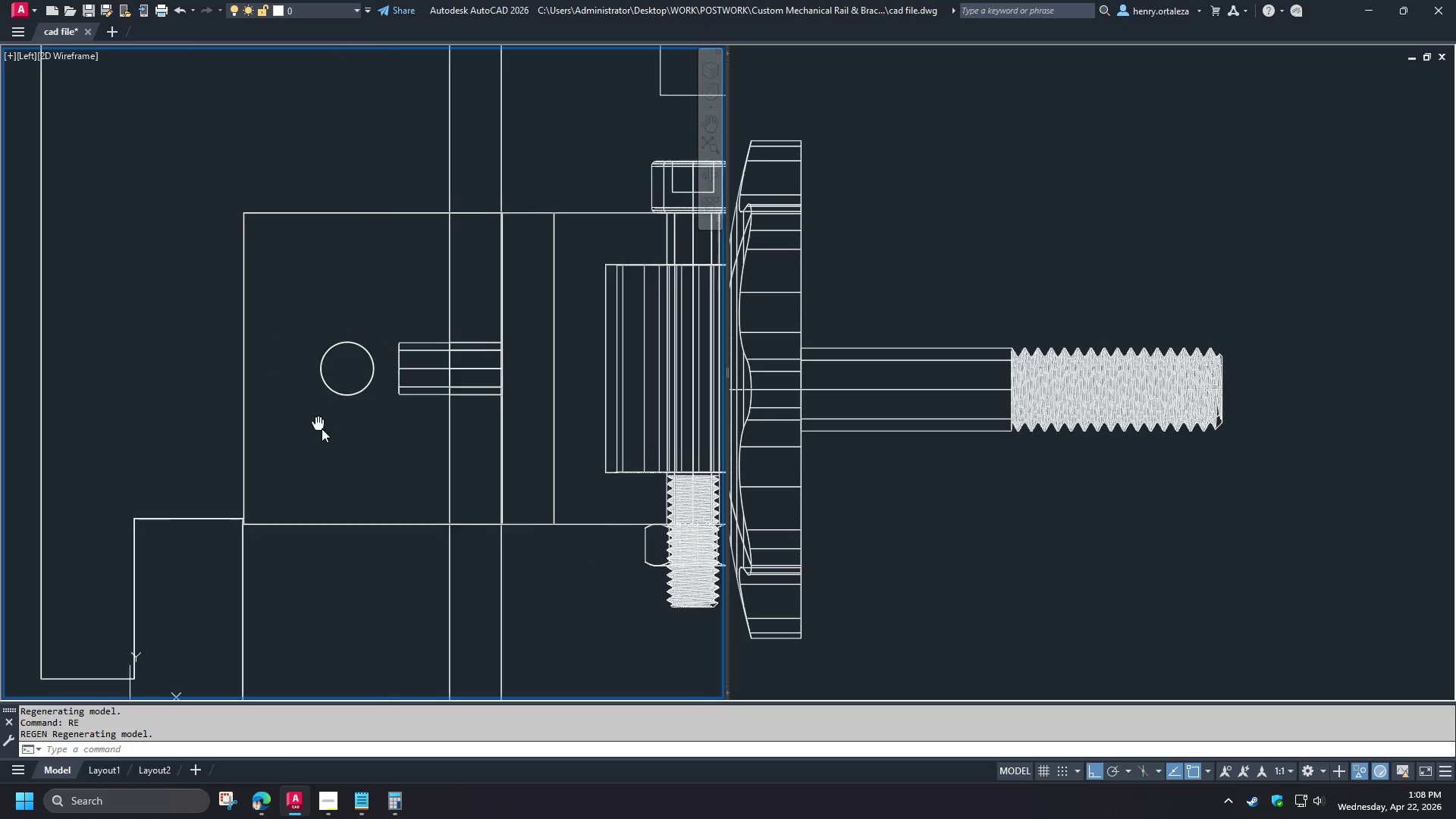 
scroll: coordinate [395, 428], scroll_direction: down, amount: 1.0
 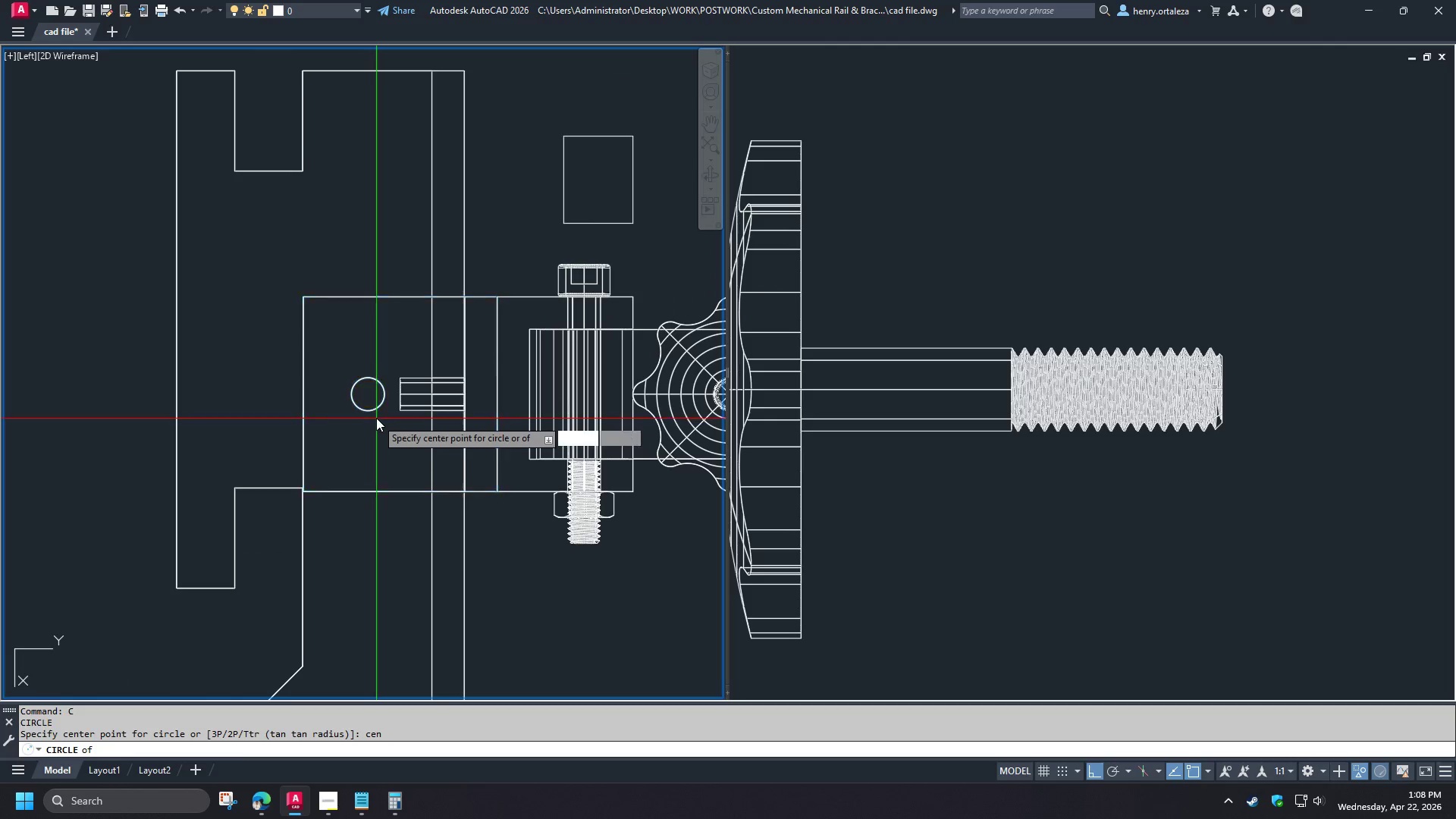 
wait(12.78)
 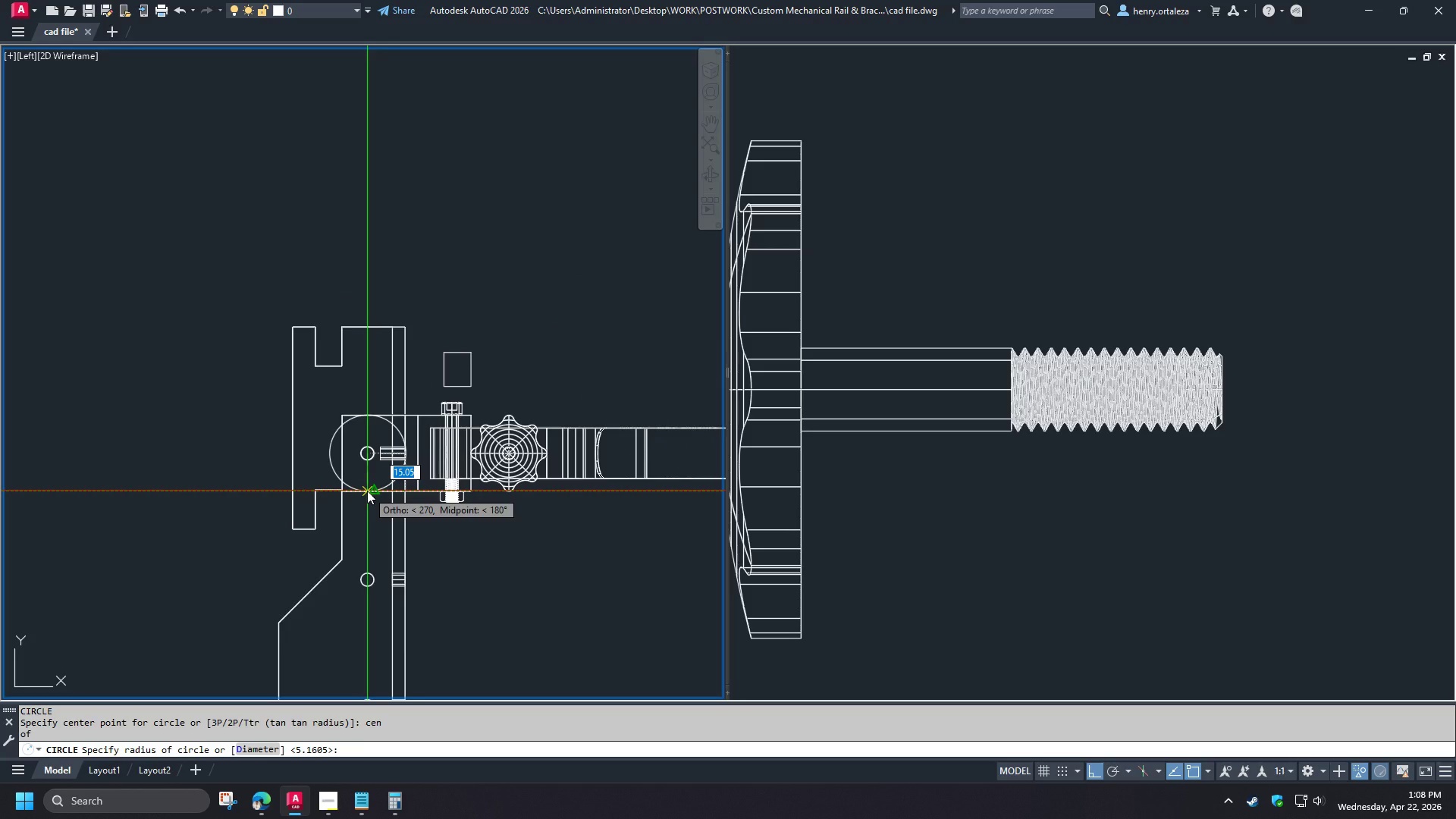 
key(Escape)
 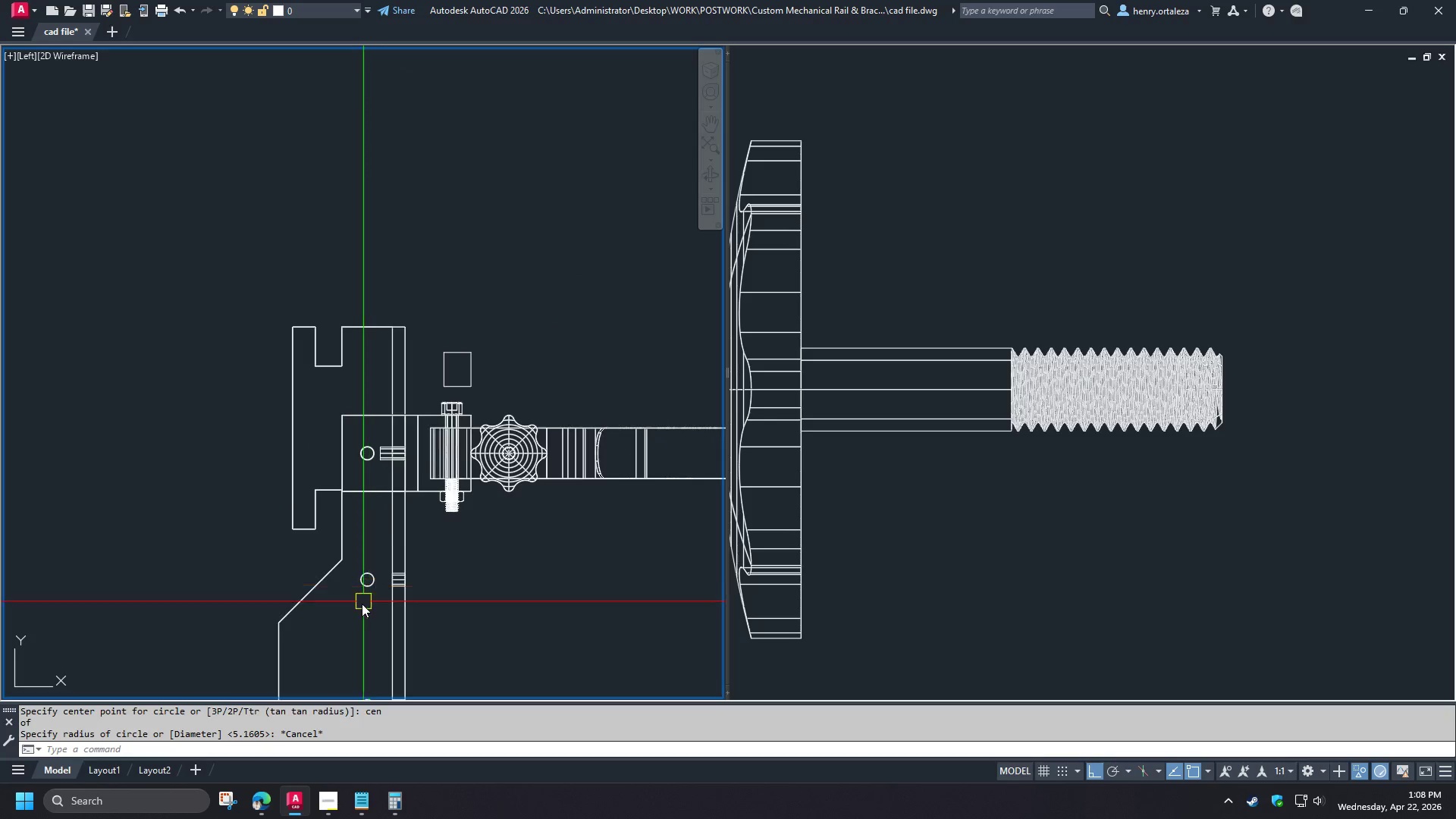 
hold_key(key=C, duration=0.39)
 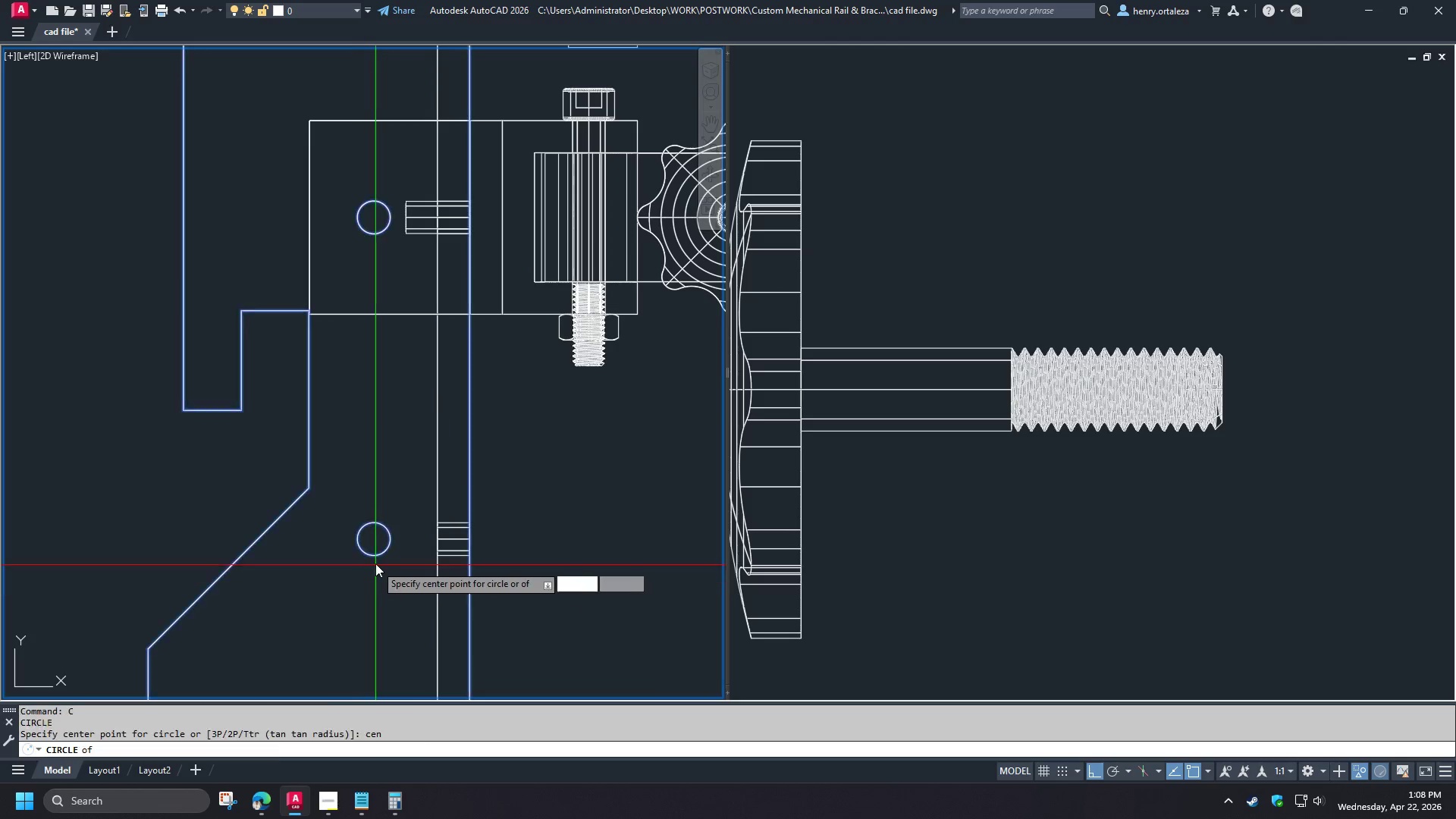 
key(Space)
 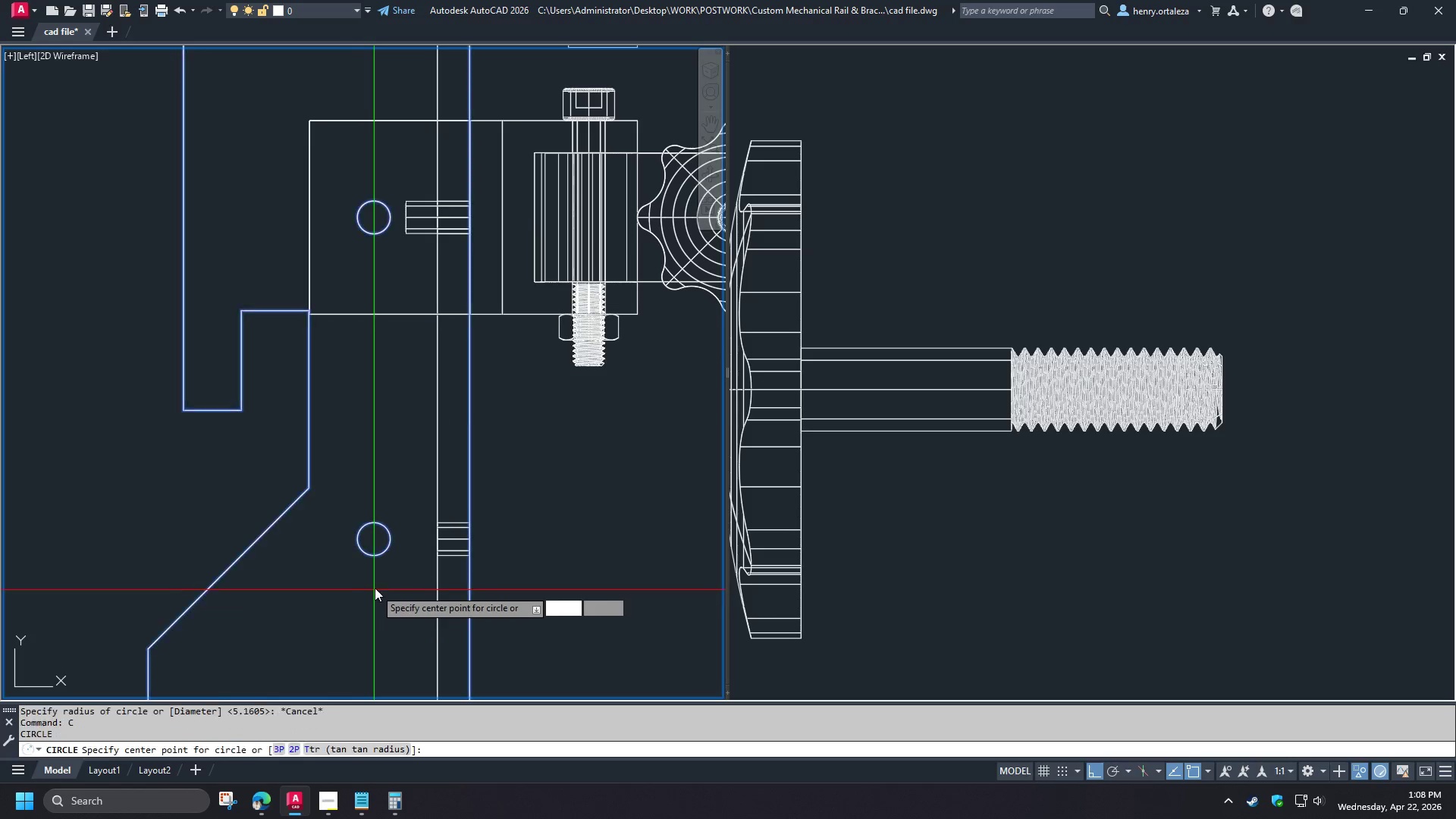 
key(E)
 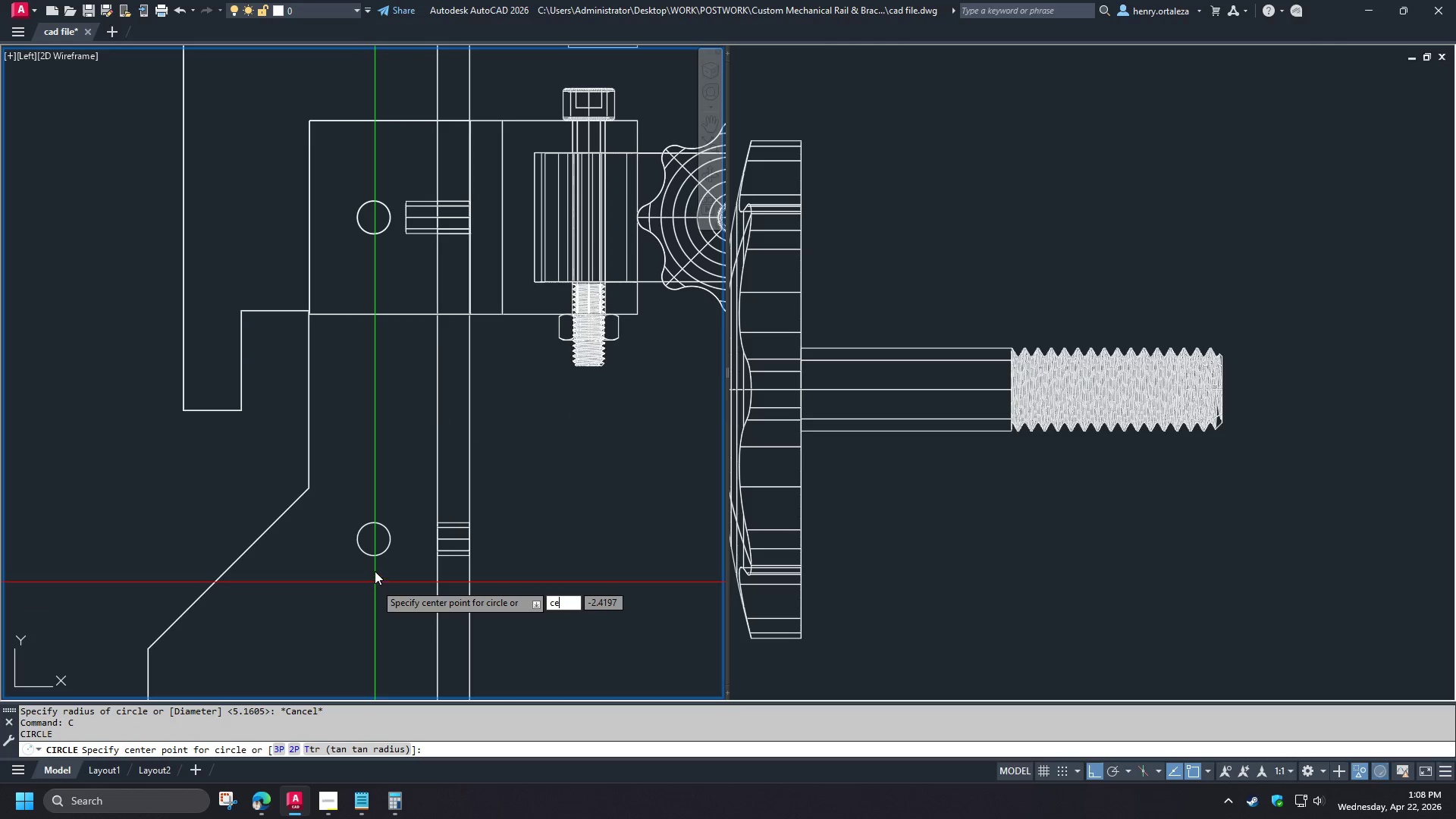 
key(N)
 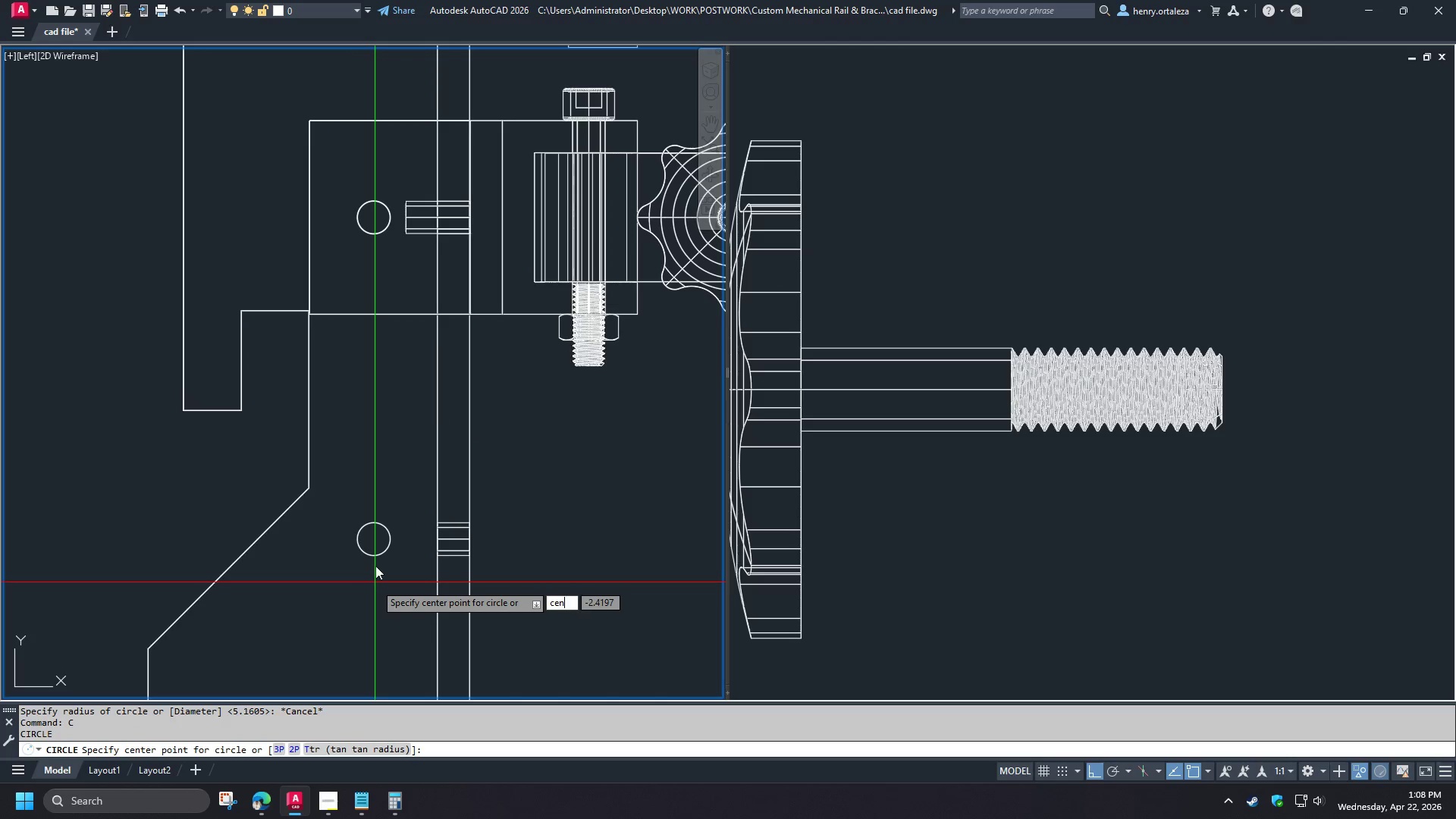 
key(Space)
 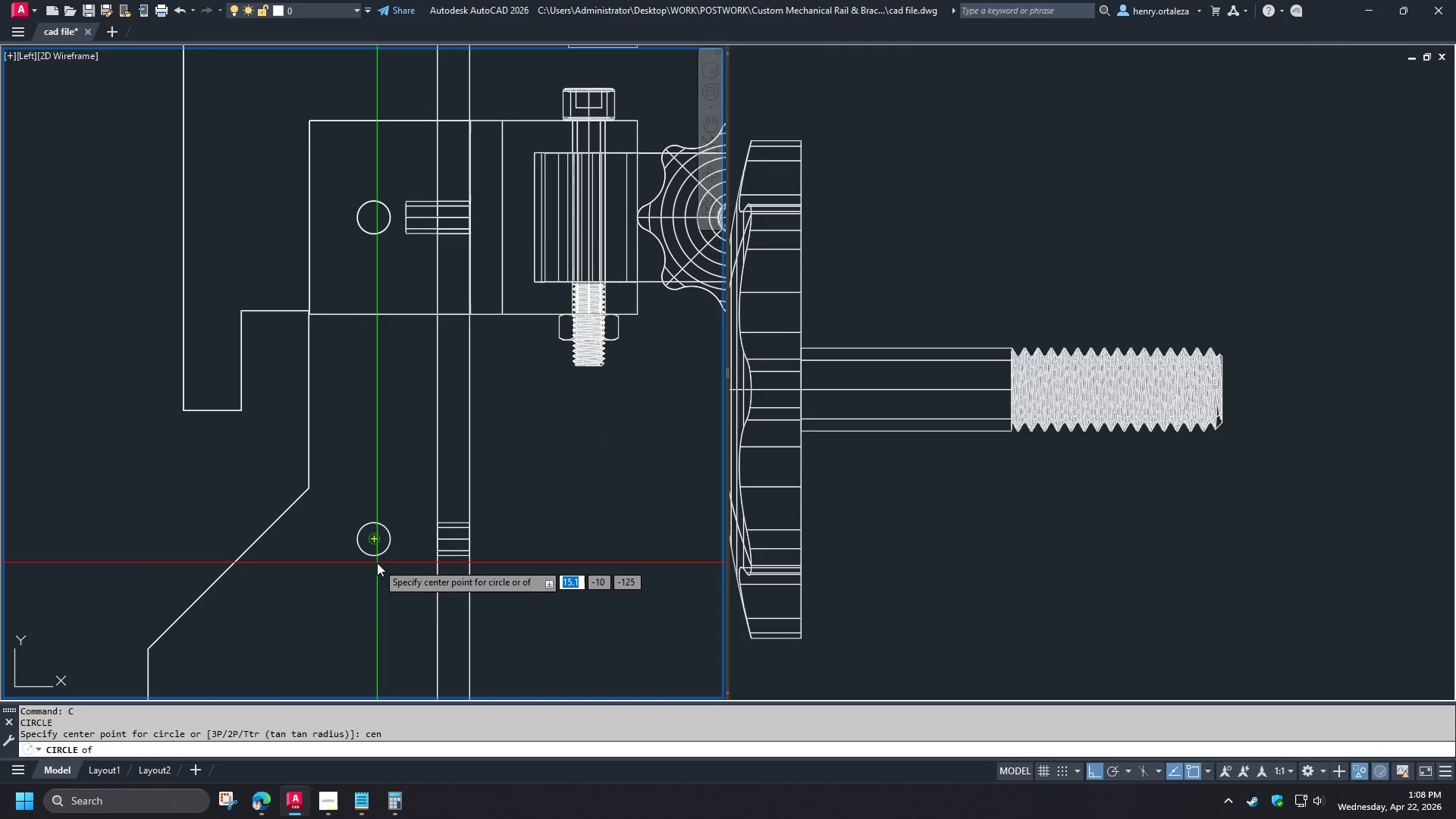 
scroll: coordinate [367, 491], scroll_direction: down, amount: 2.0
 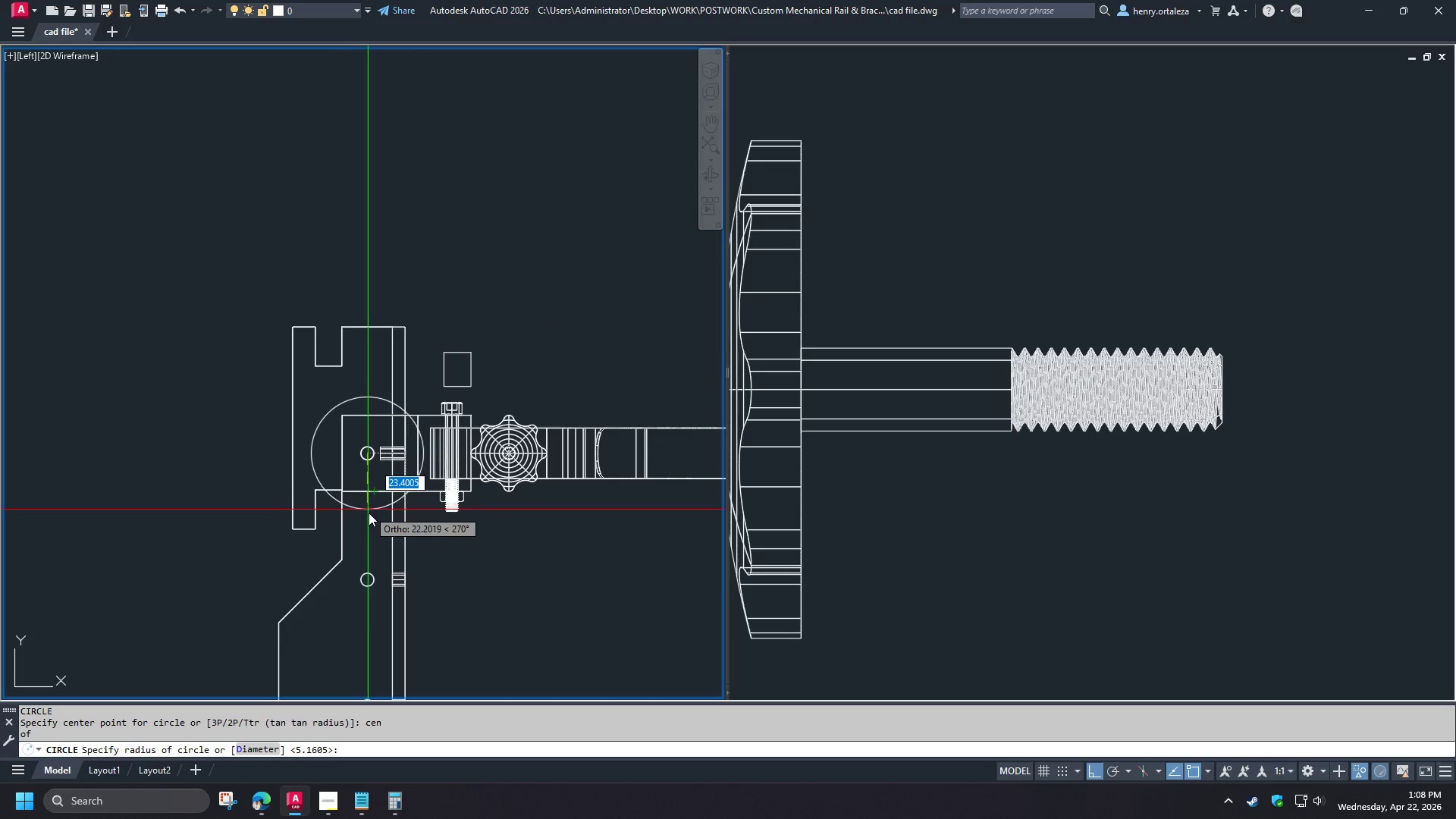 
left_click([377, 563])
 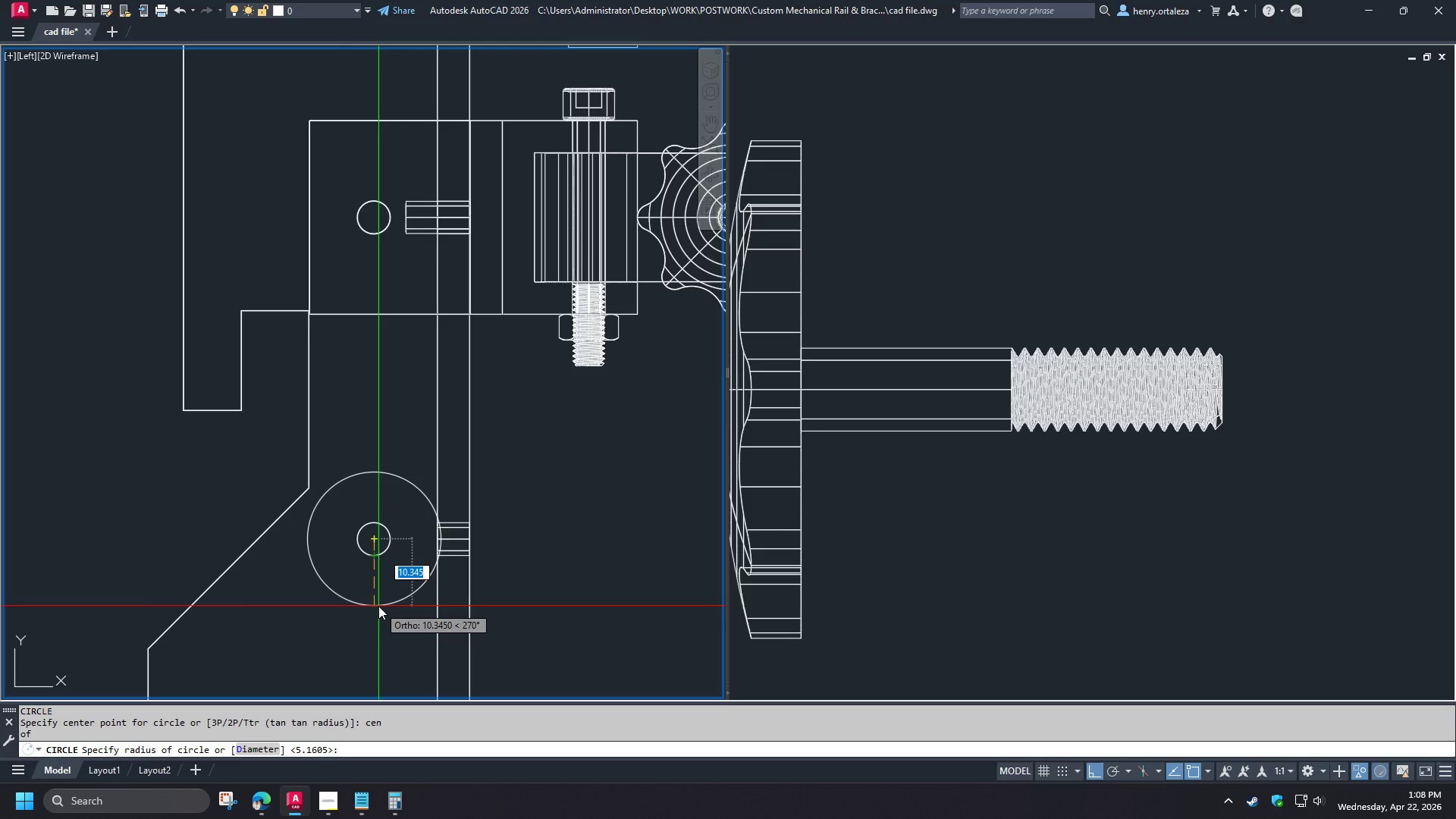 
scroll: coordinate [362, 608], scroll_direction: up, amount: 2.0
 